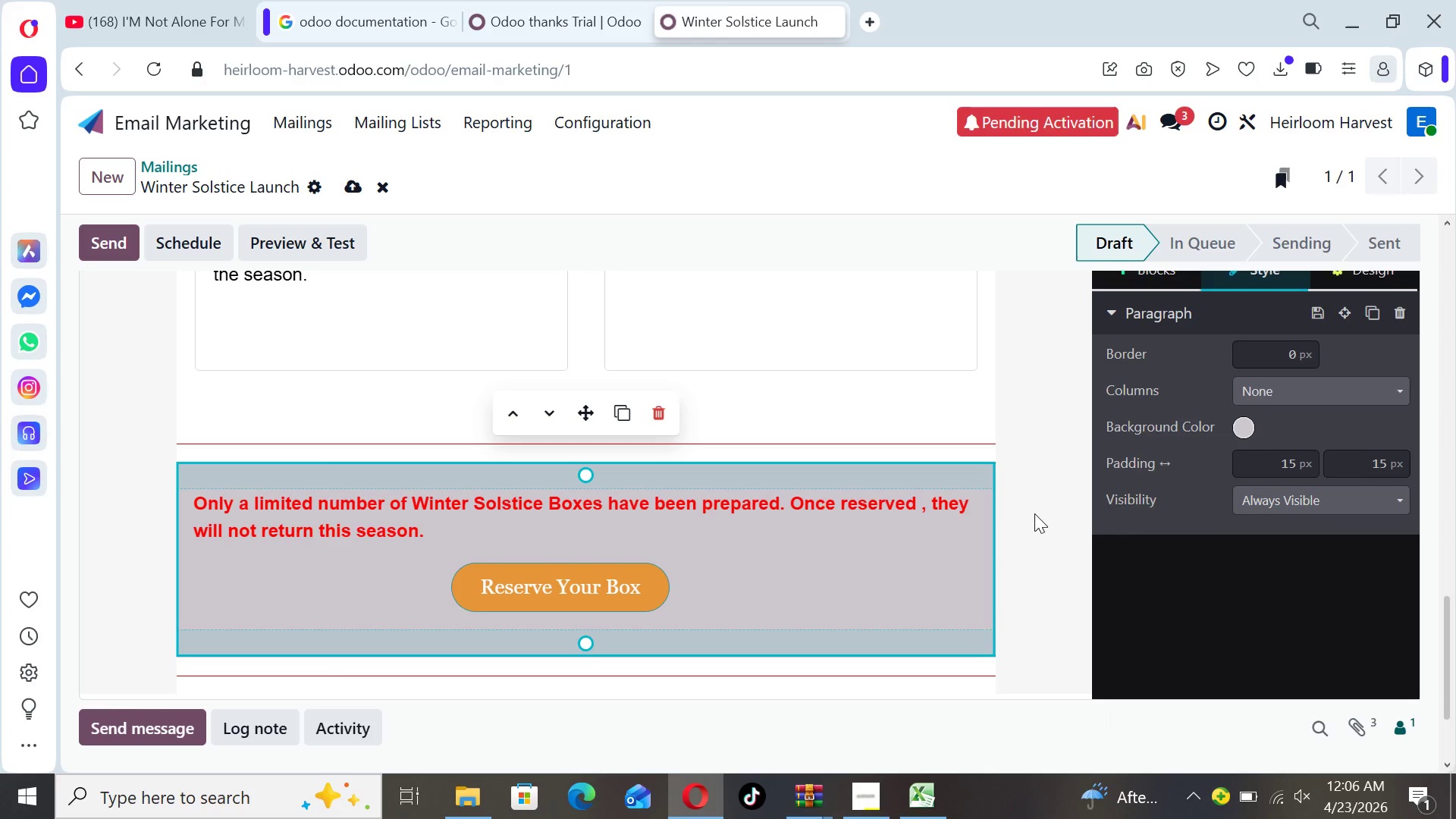 
left_click([1034, 513])
 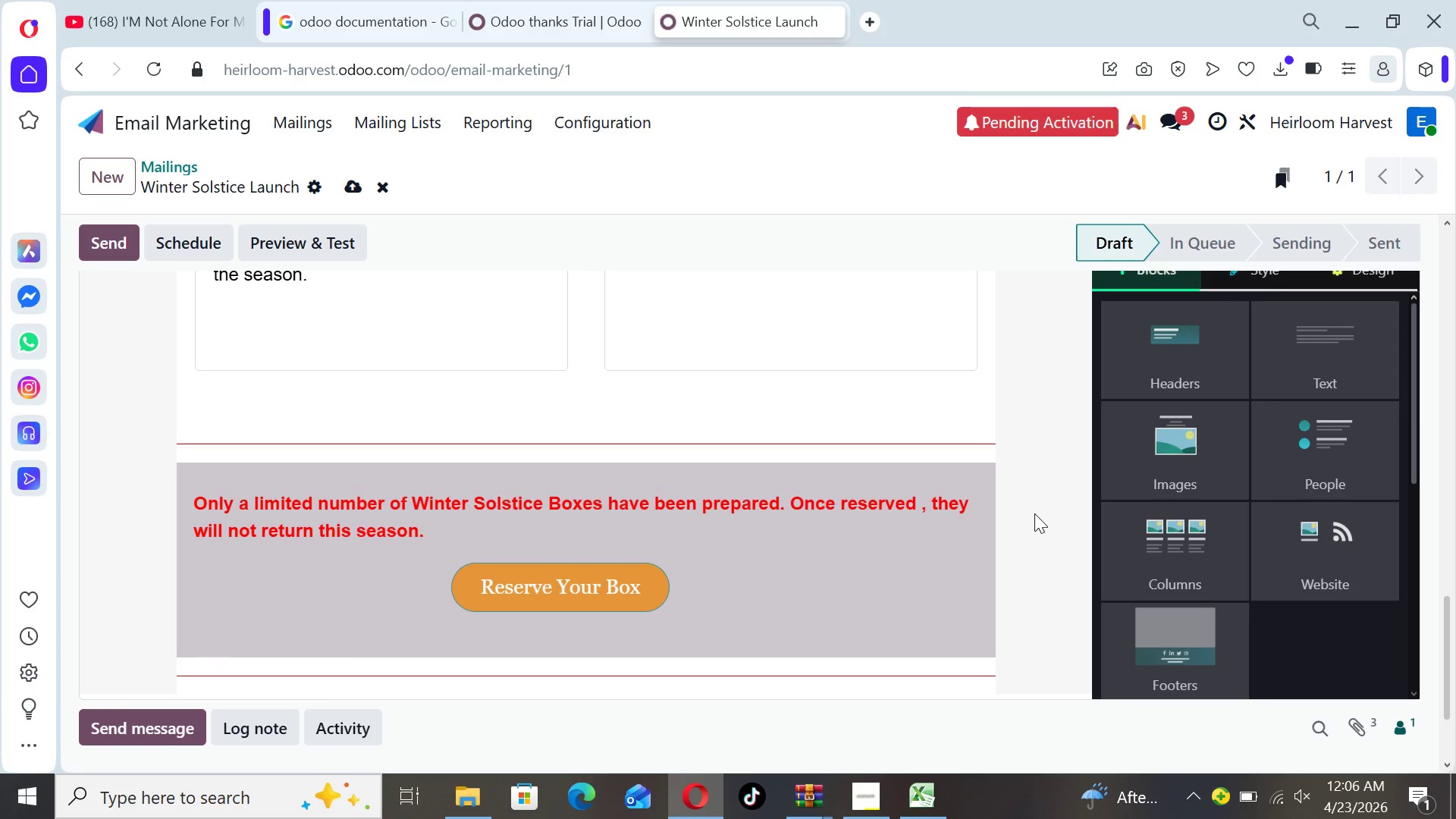 
hold_key(key=ArrowUp, duration=1.45)
 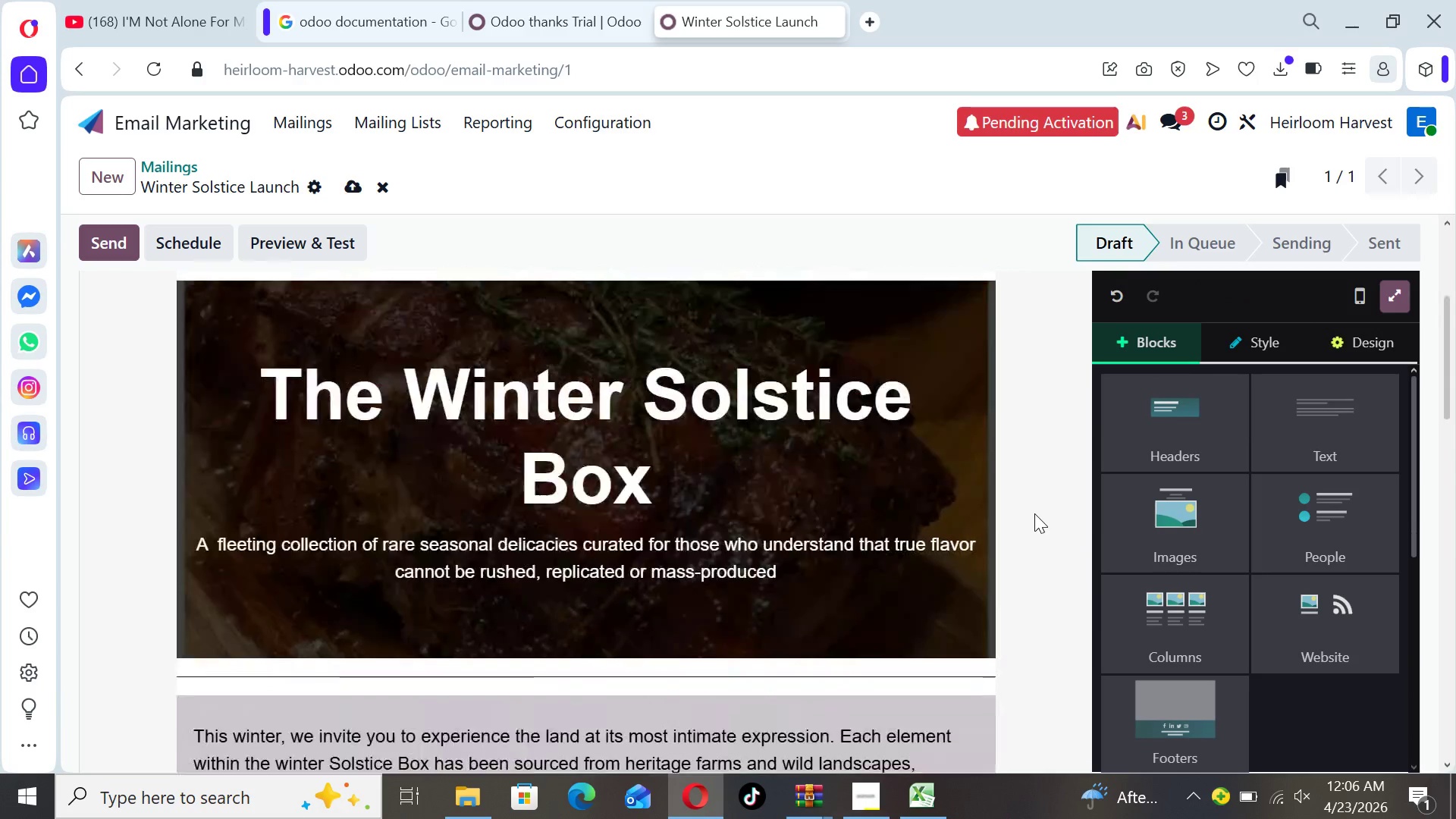 
key(ArrowUp)
 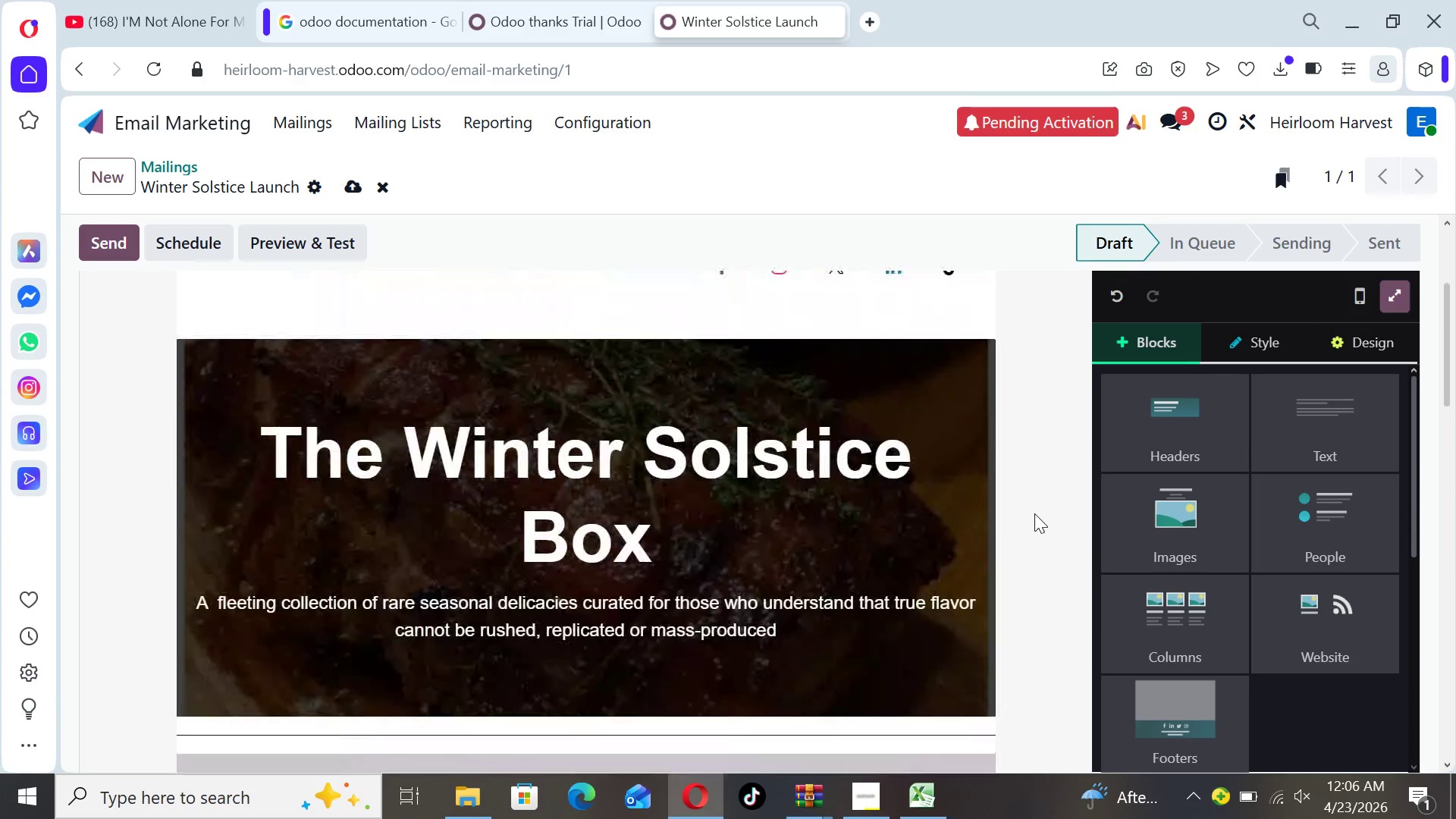 
hold_key(key=ArrowDown, duration=0.38)
 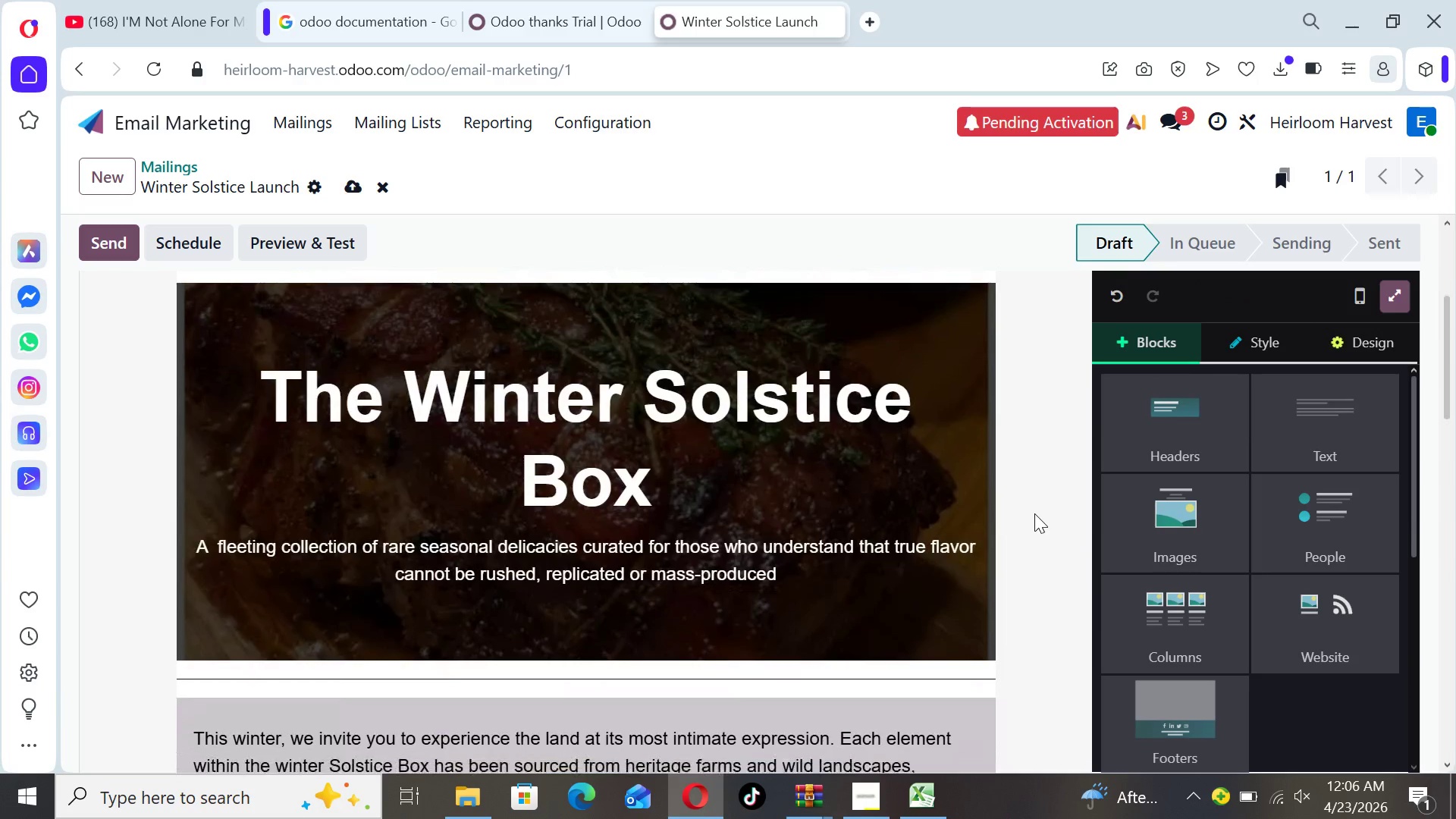 
hold_key(key=ArrowDown, duration=0.58)
 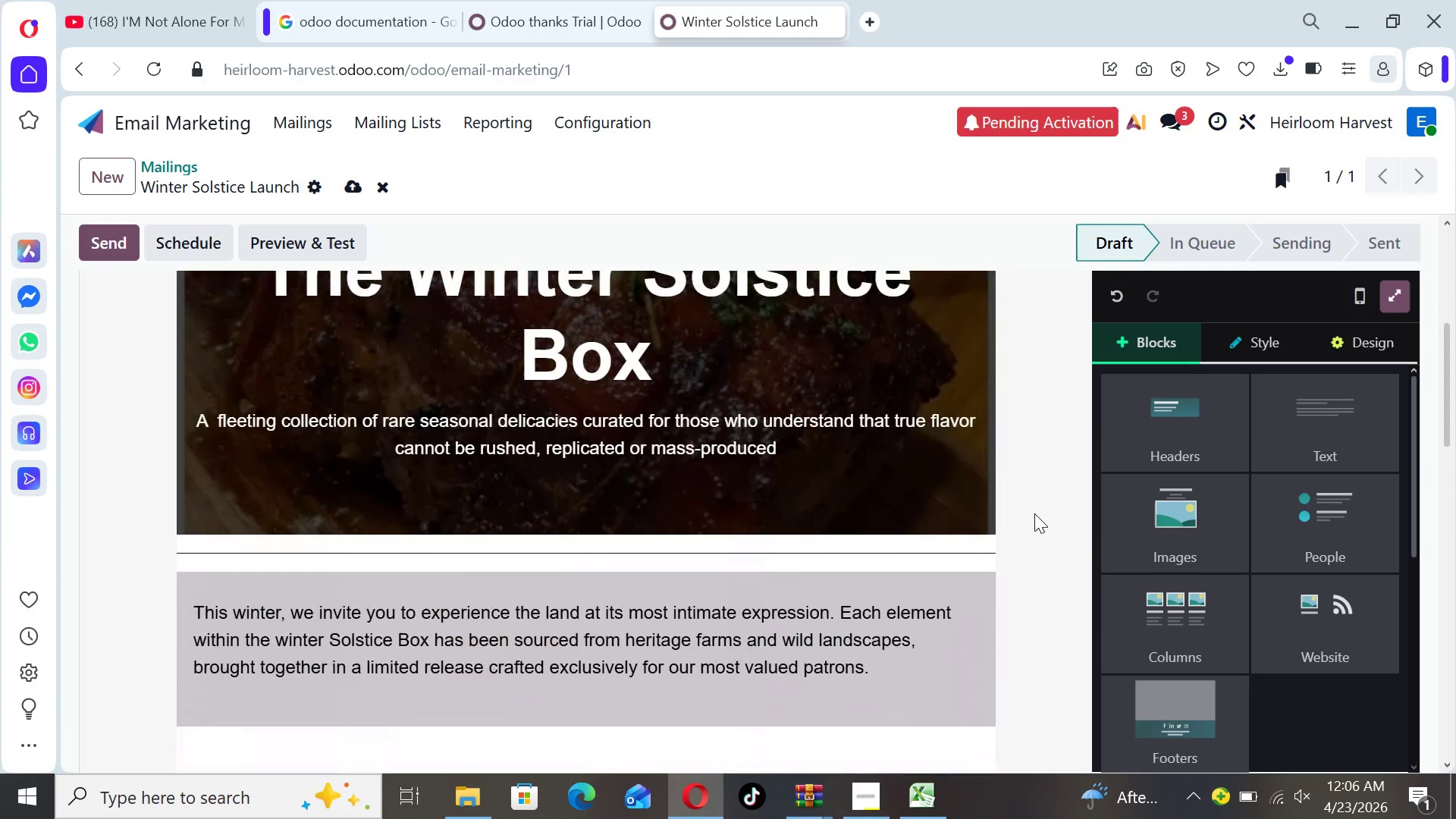 
hold_key(key=ArrowUp, duration=0.55)
 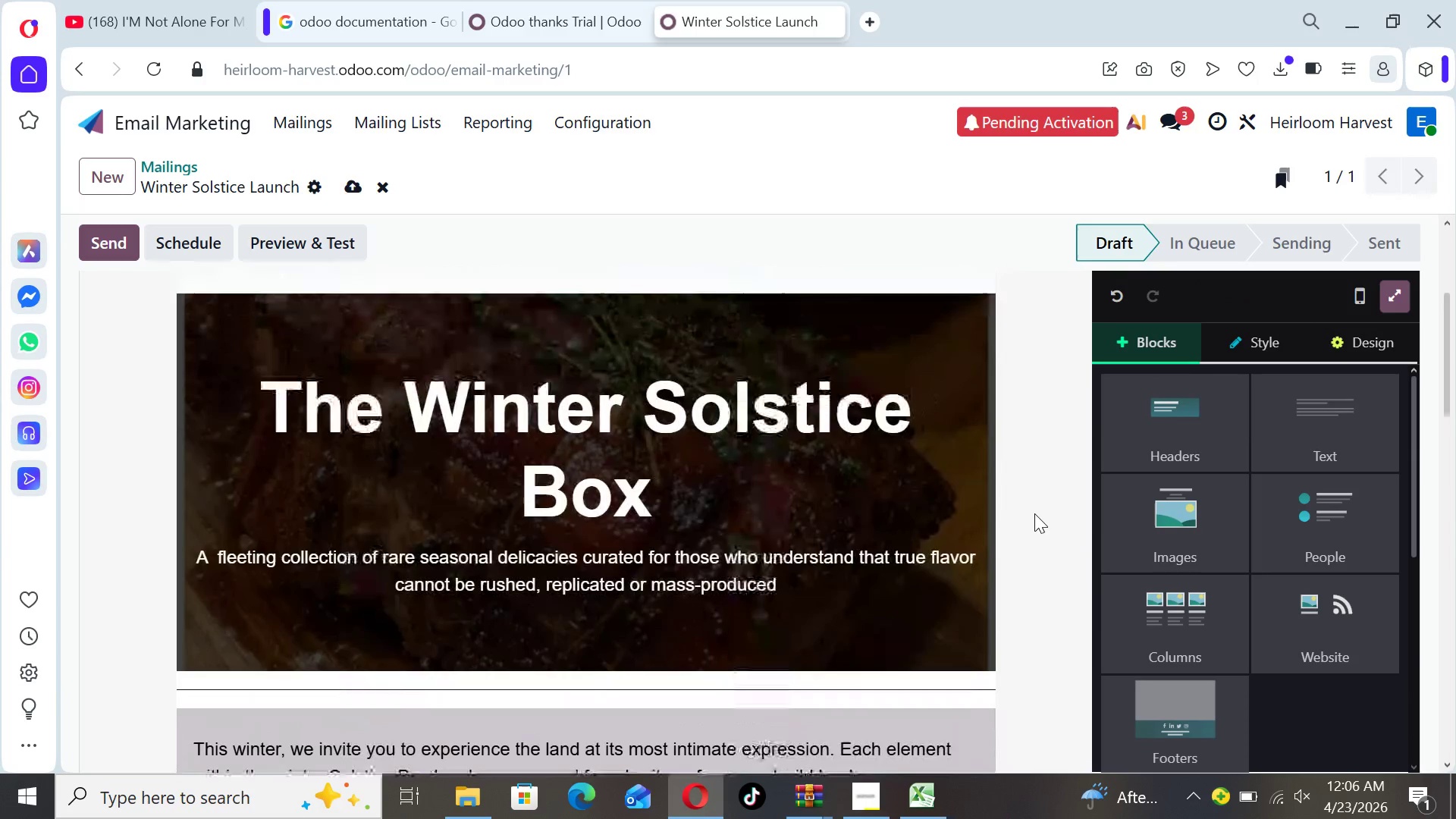 
key(ArrowDown)
 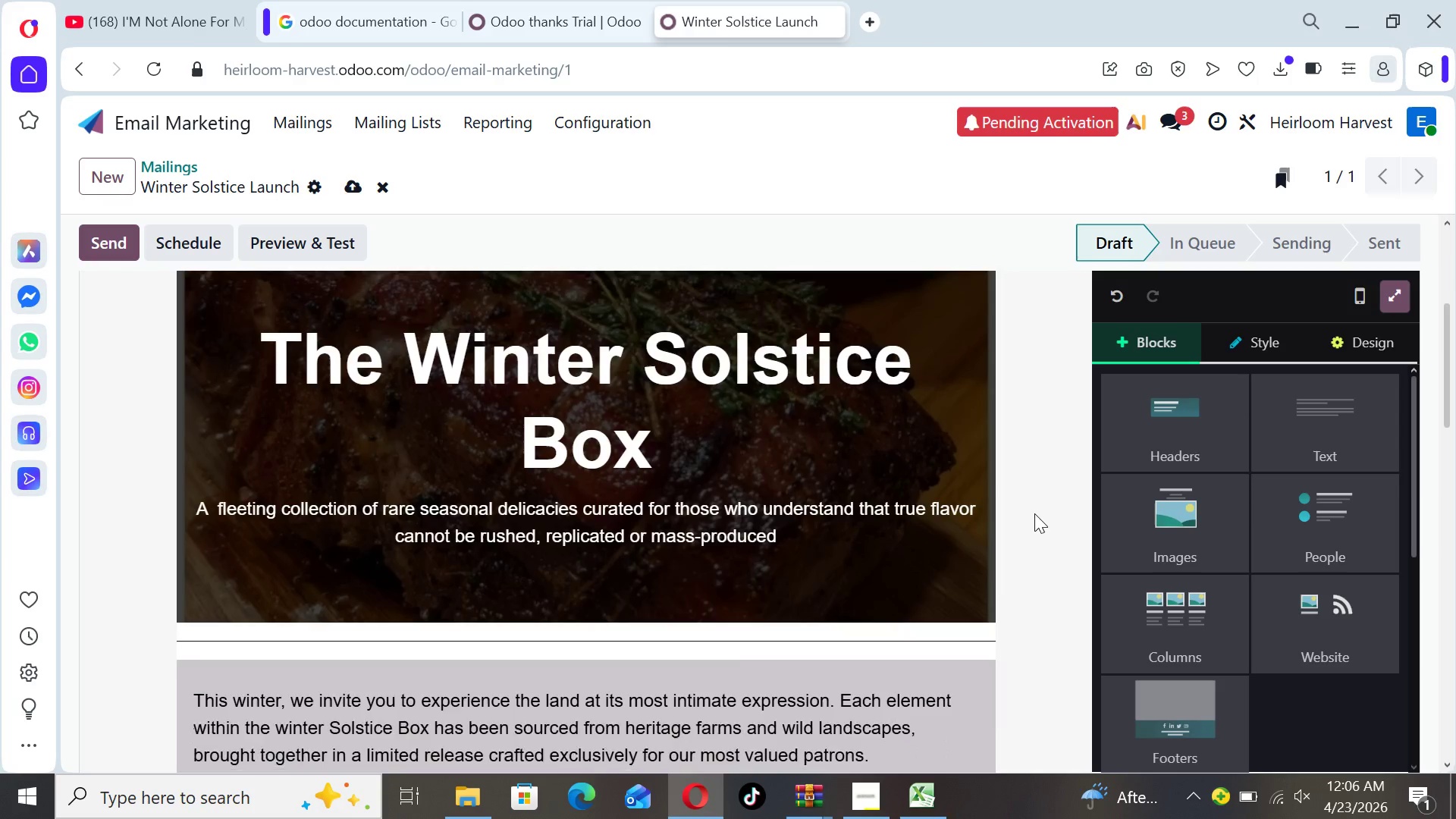 
hold_key(key=ArrowDown, duration=0.7)
 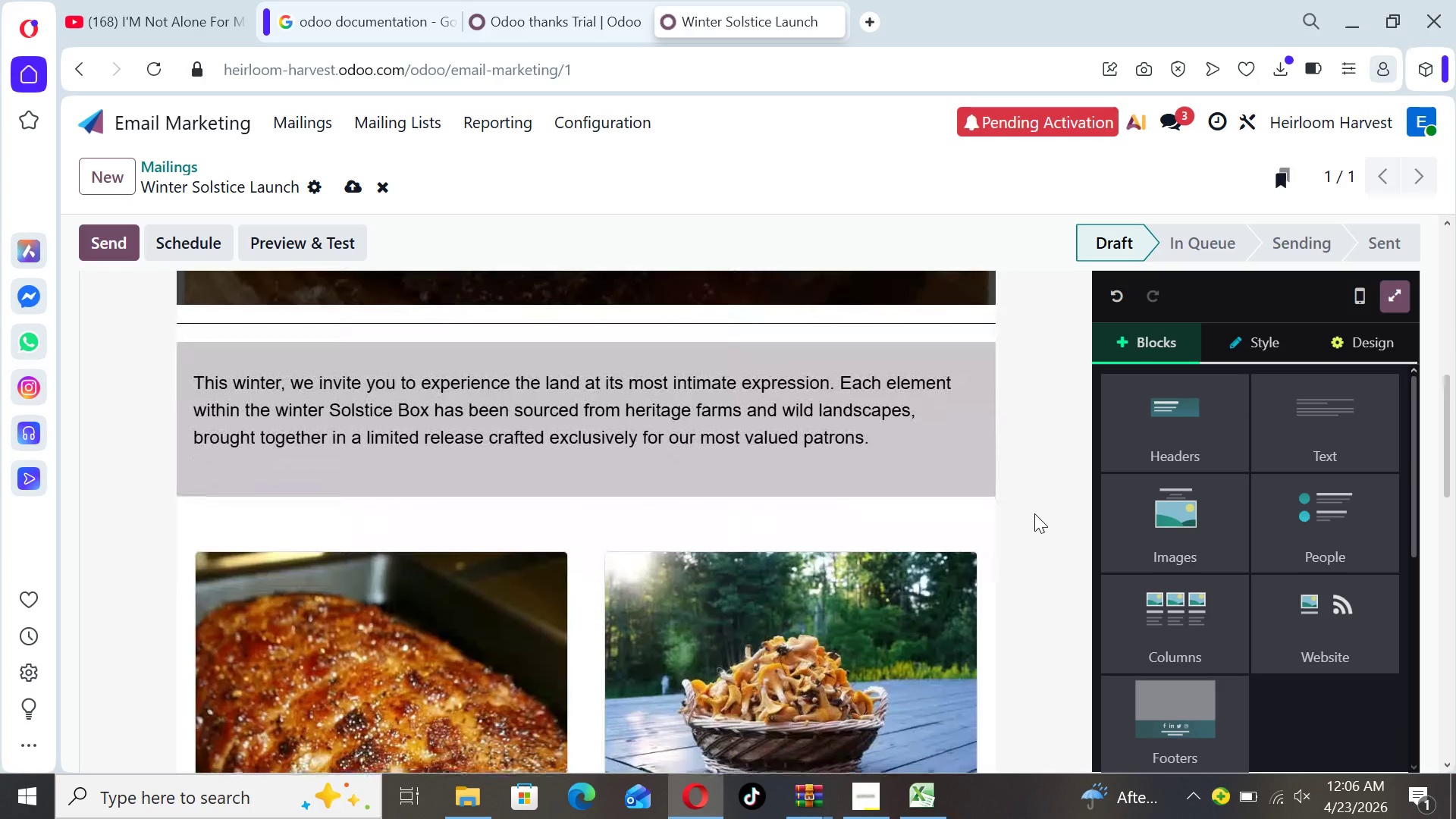 
key(ArrowDown)
 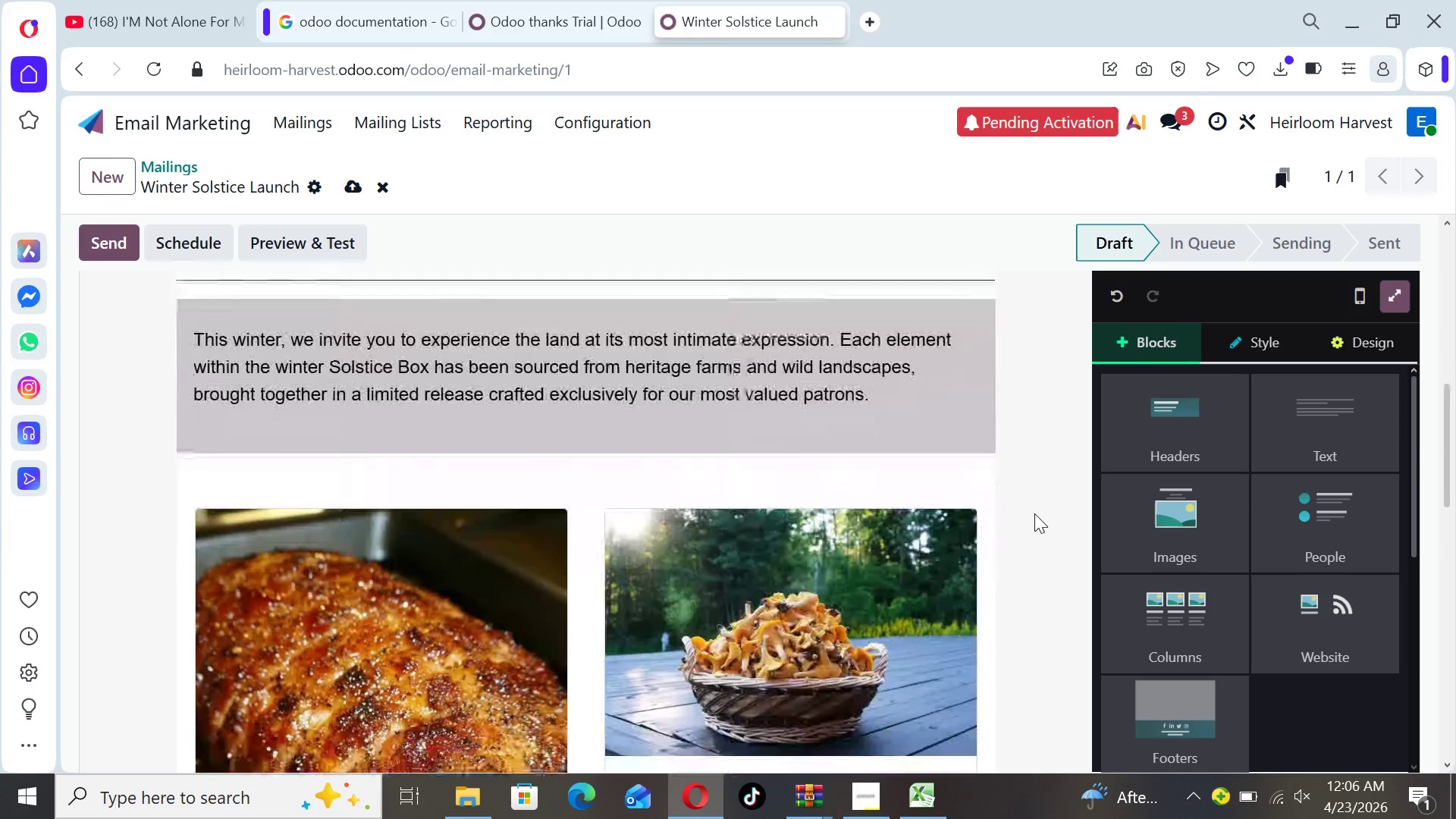 
key(ArrowDown)
 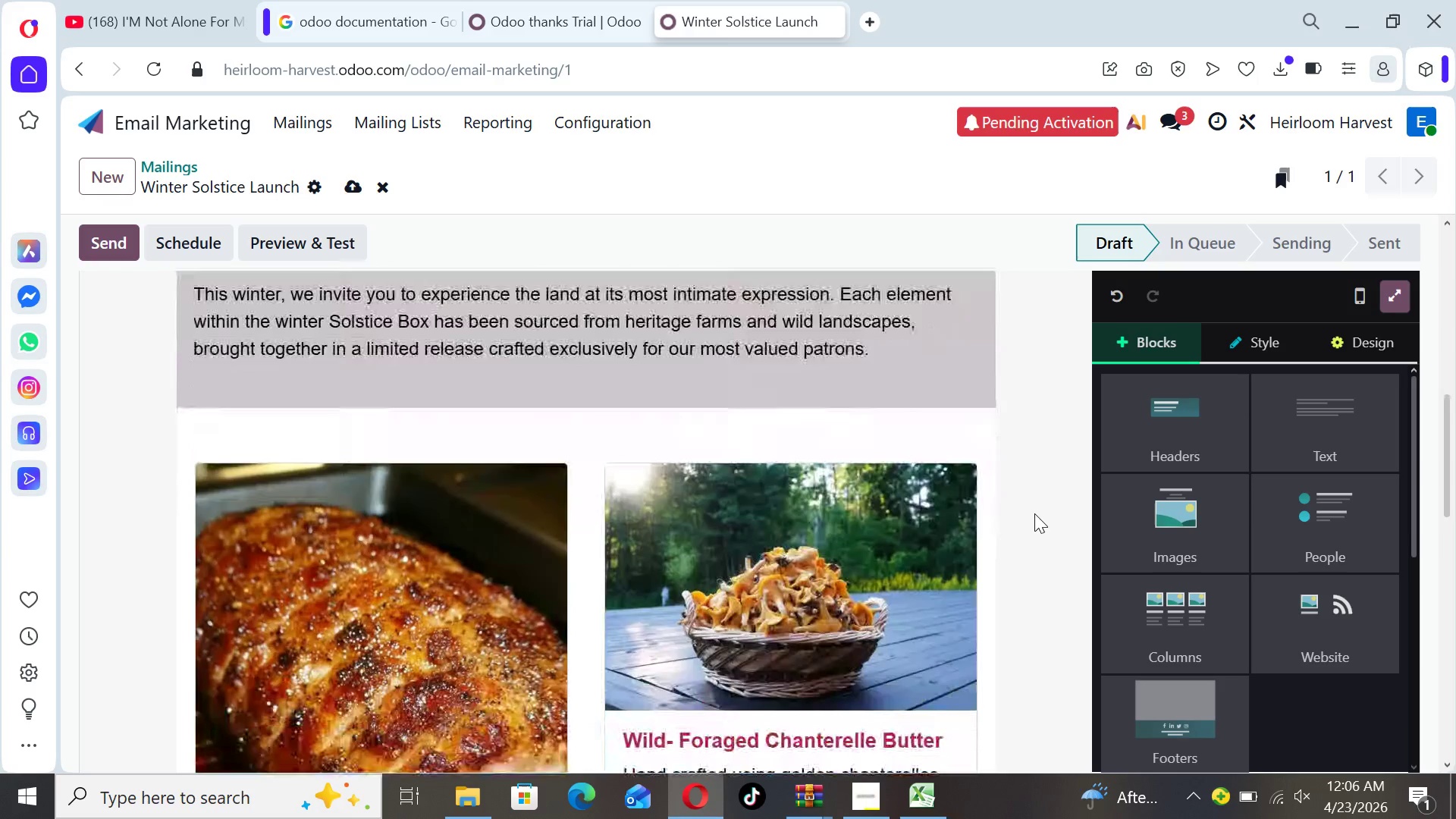 
hold_key(key=ArrowUp, duration=0.81)
 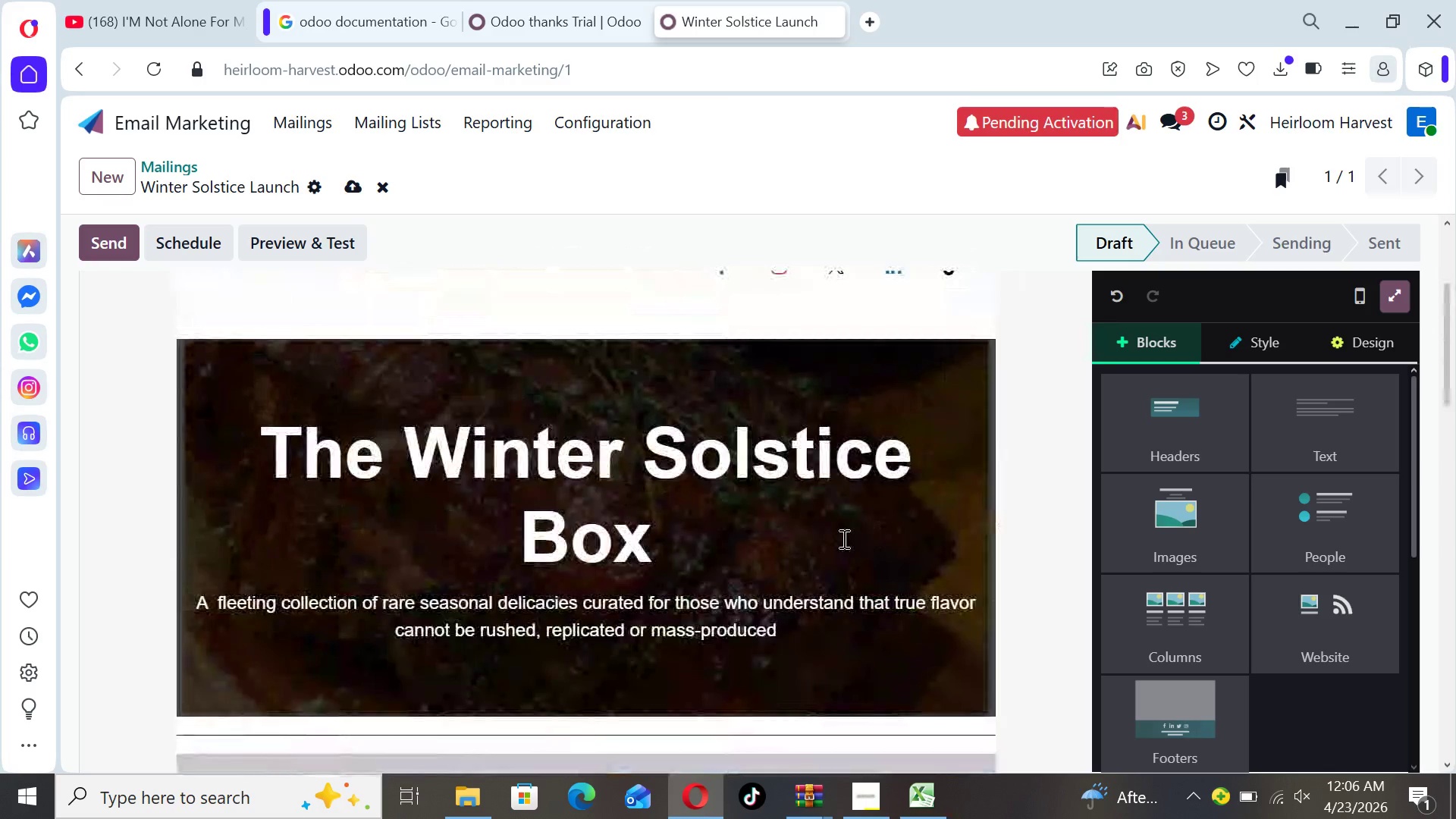 
left_click([843, 538])
 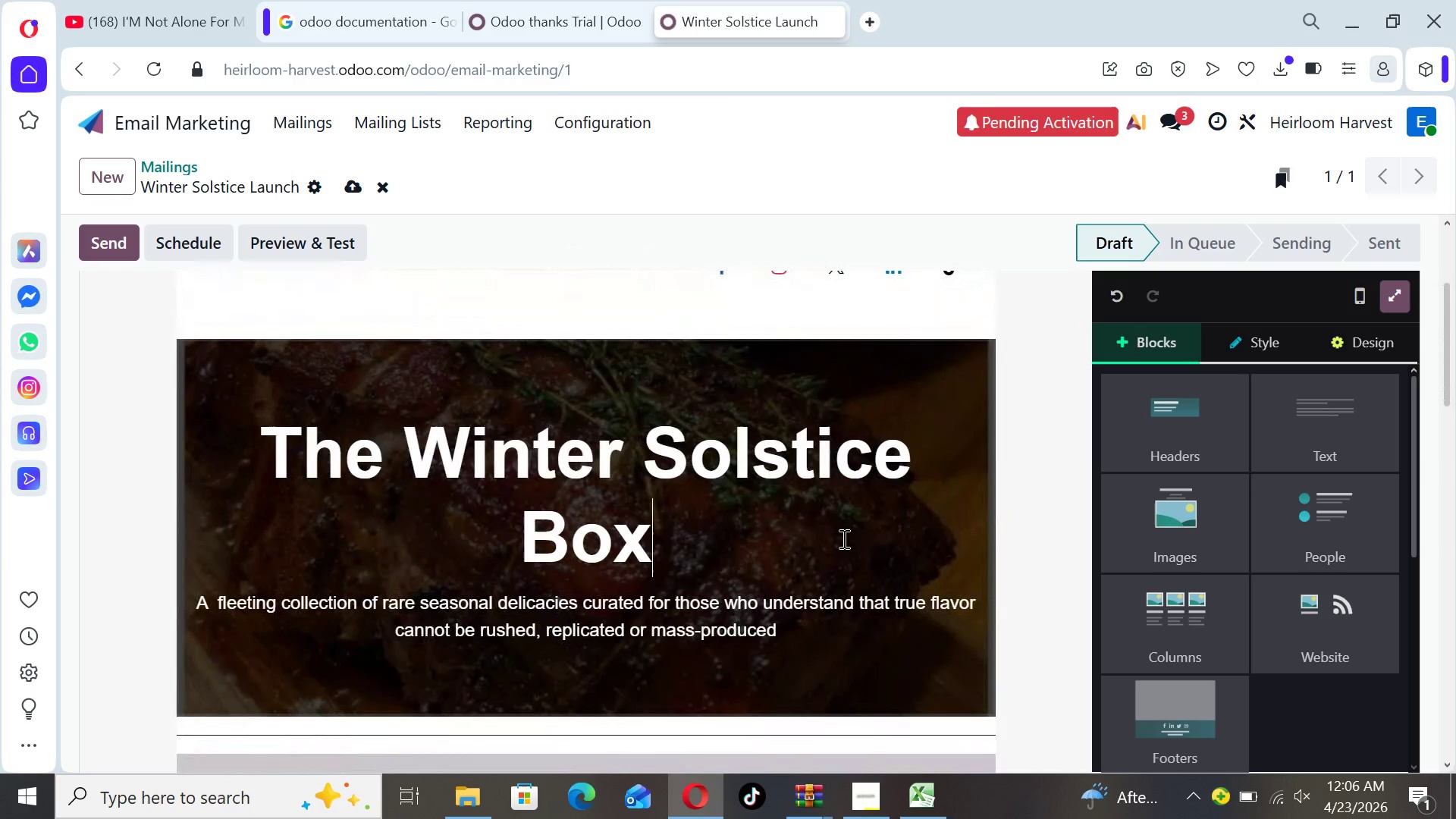 
left_click([843, 538])
 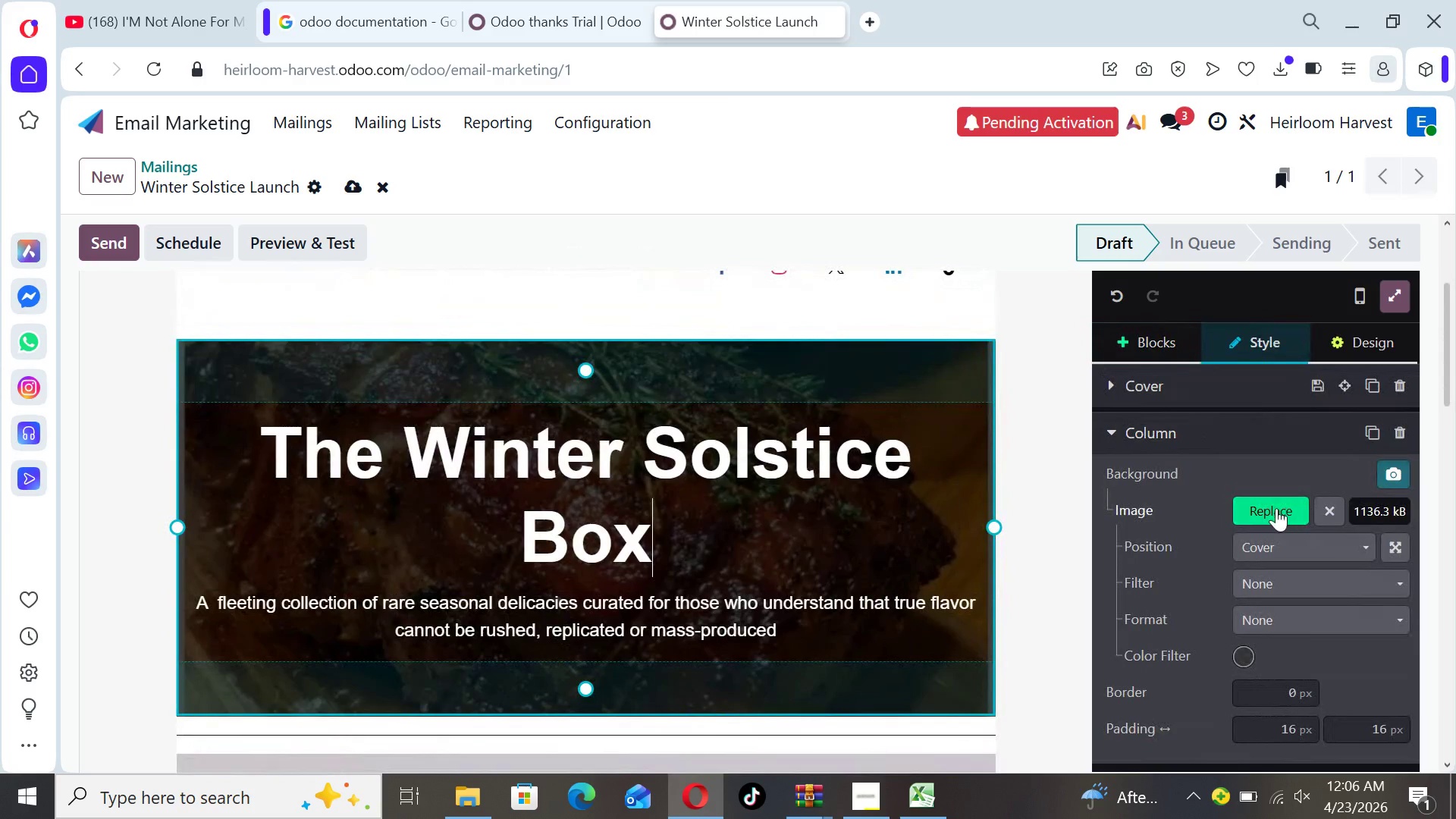 
left_click([1272, 510])
 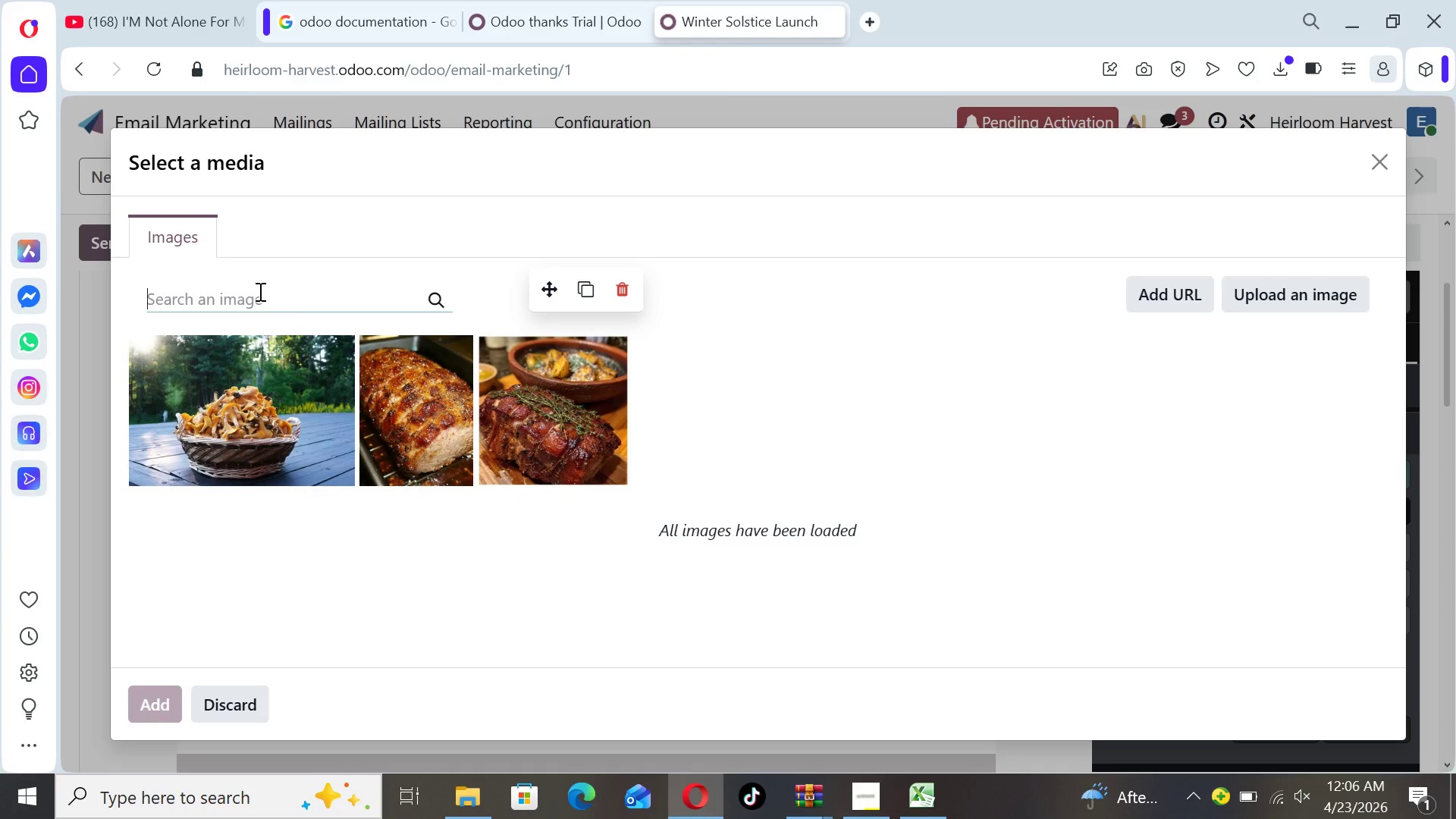 
type(dccry)
key(Backspace)
key(Backspace)
key(Backspace)
key(Backspace)
type(ry aged pork)
 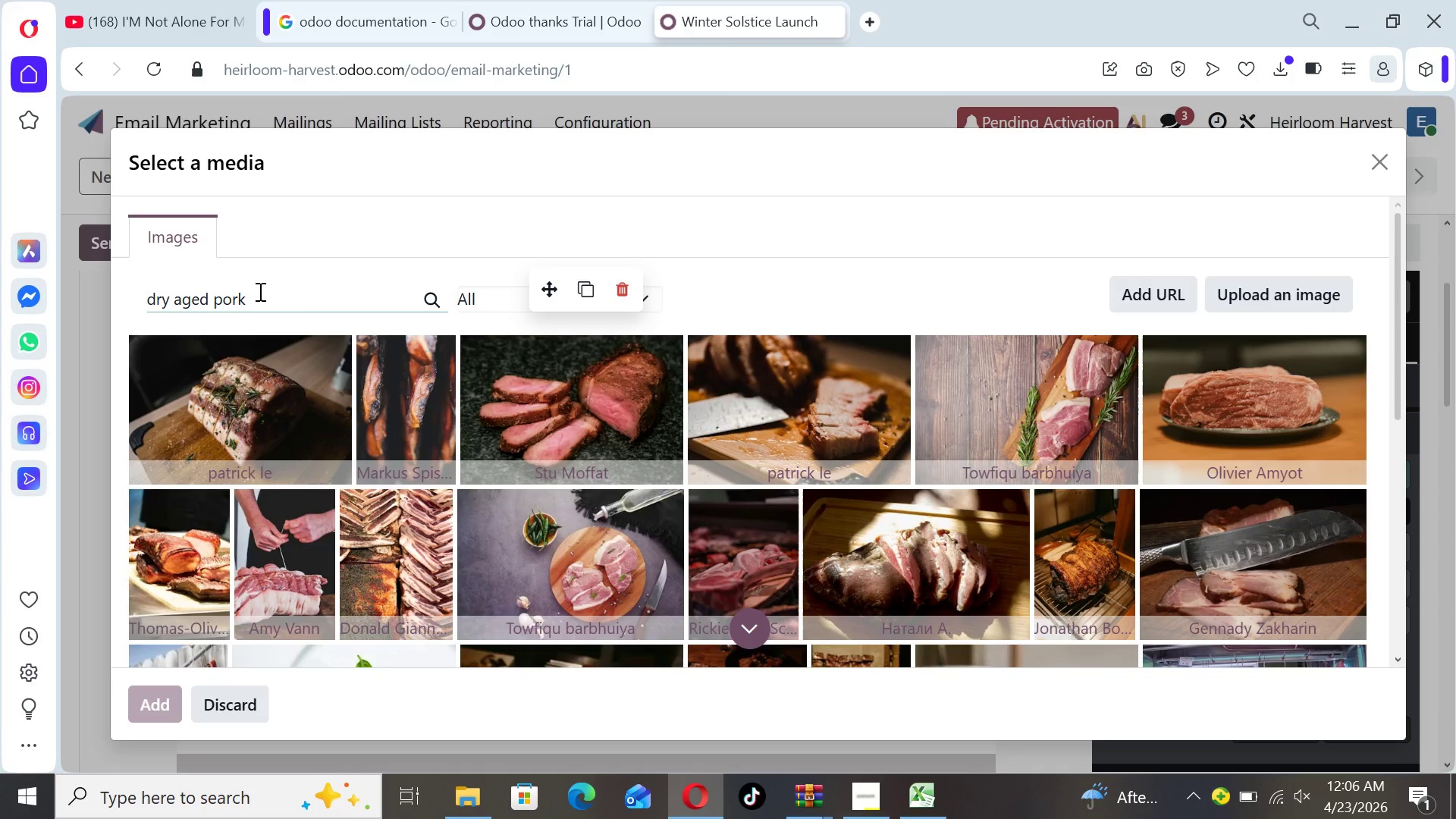 
wait(10.7)
 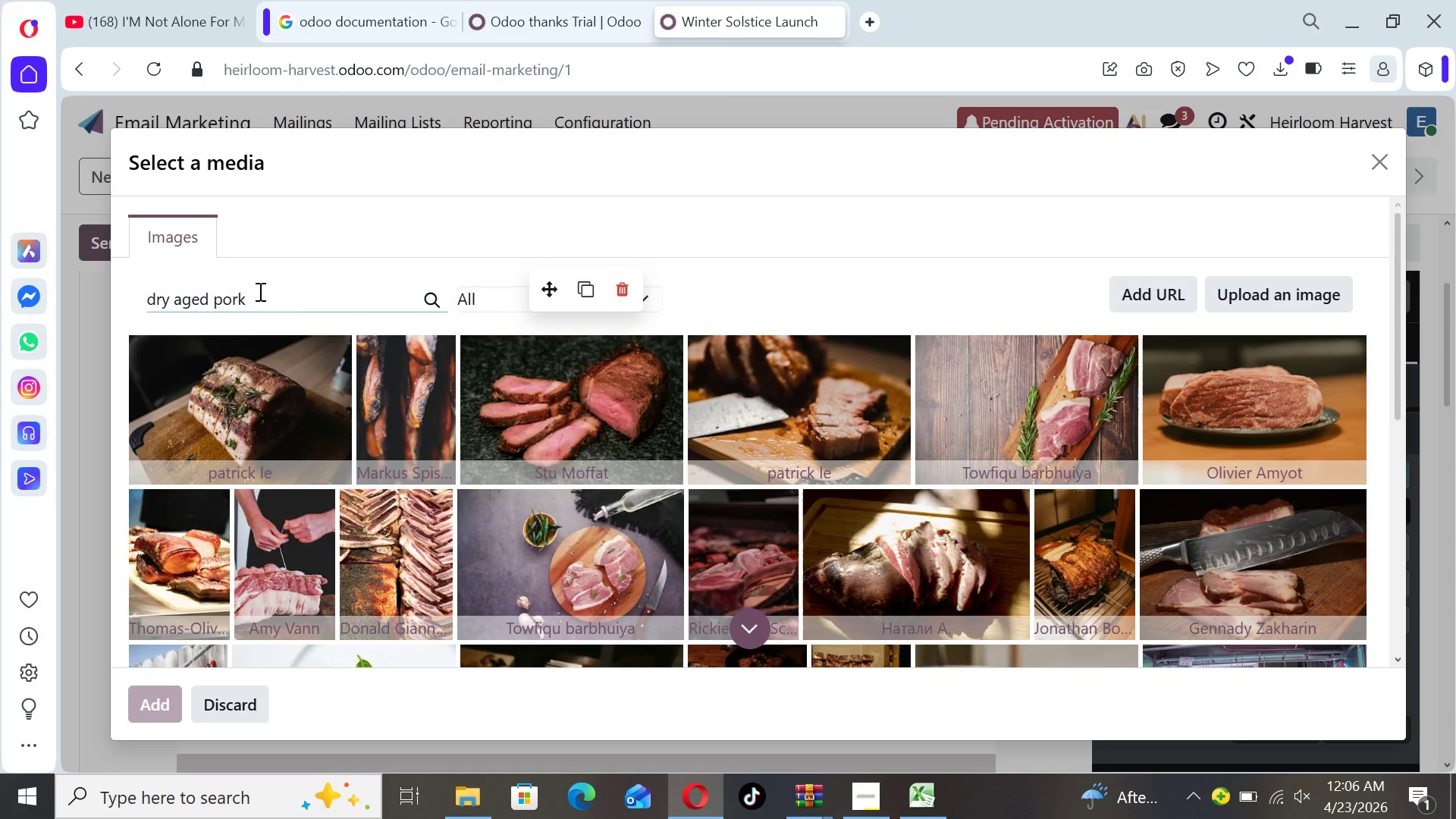 
left_click_drag(start_coordinate=[1401, 356], to_coordinate=[1379, 326])
 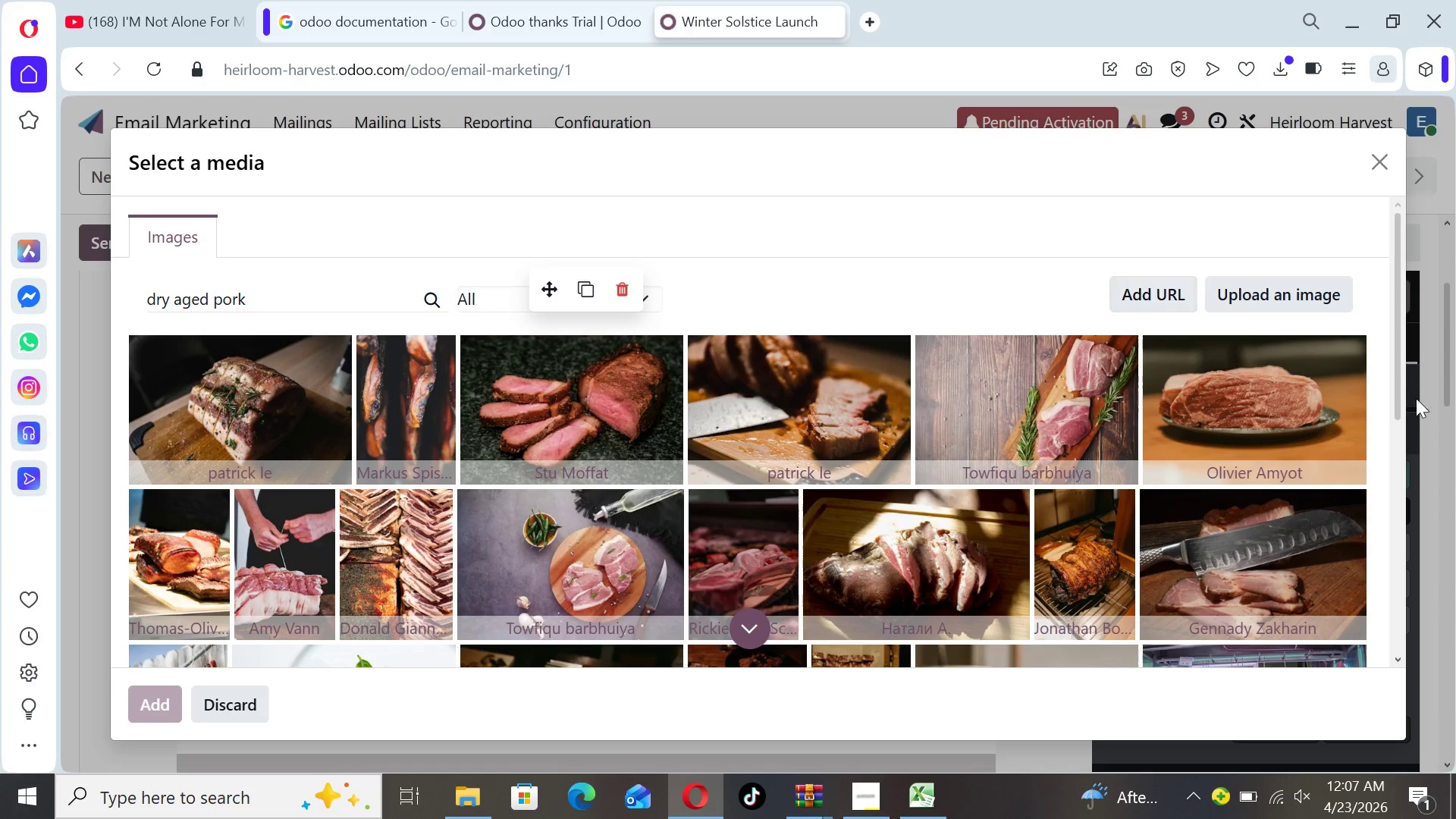 
left_click_drag(start_coordinate=[1396, 392], to_coordinate=[1408, 528])
 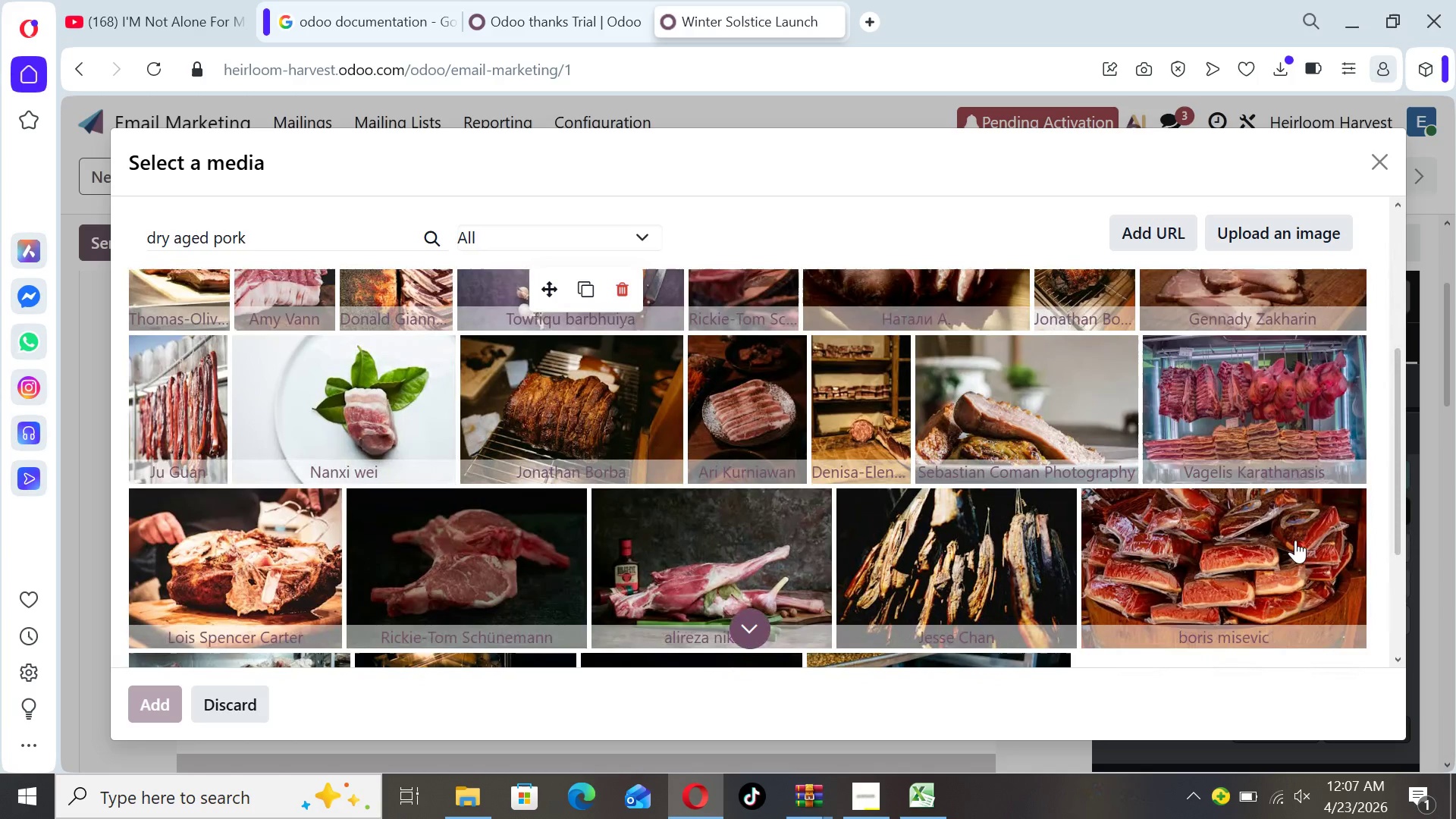 
left_click([1294, 540])
 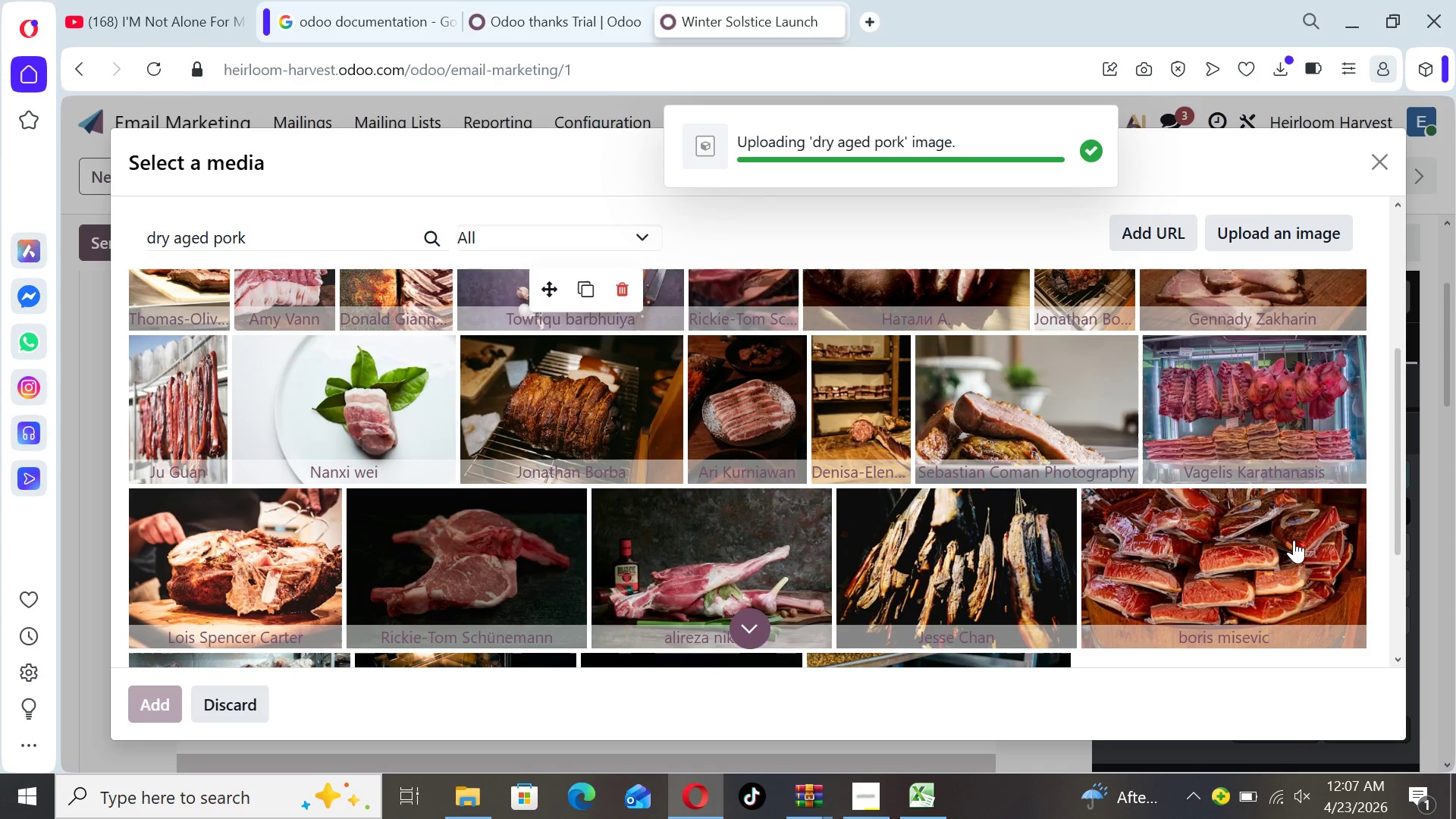 
wait(8.97)
 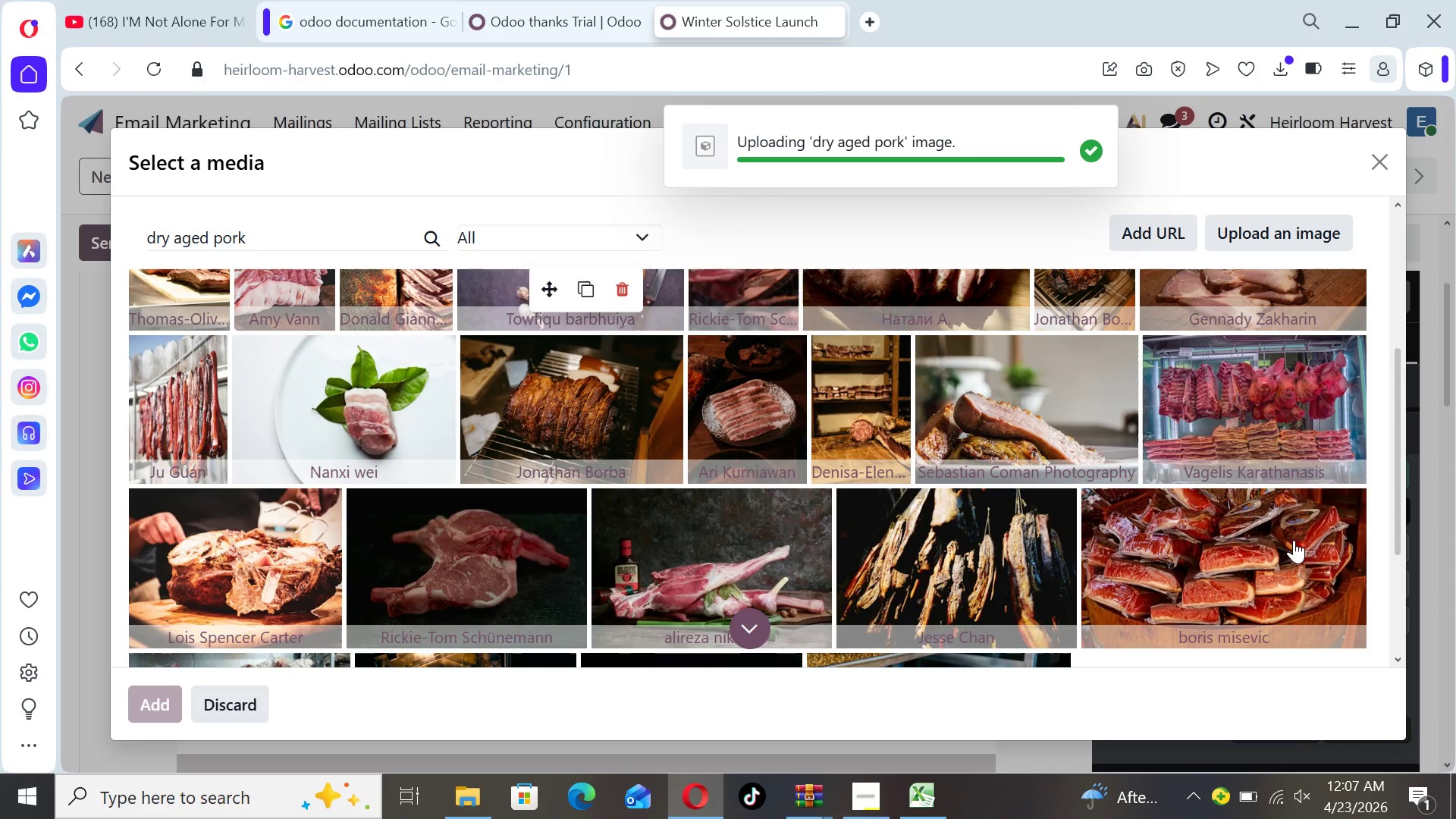 
left_click([1053, 466])
 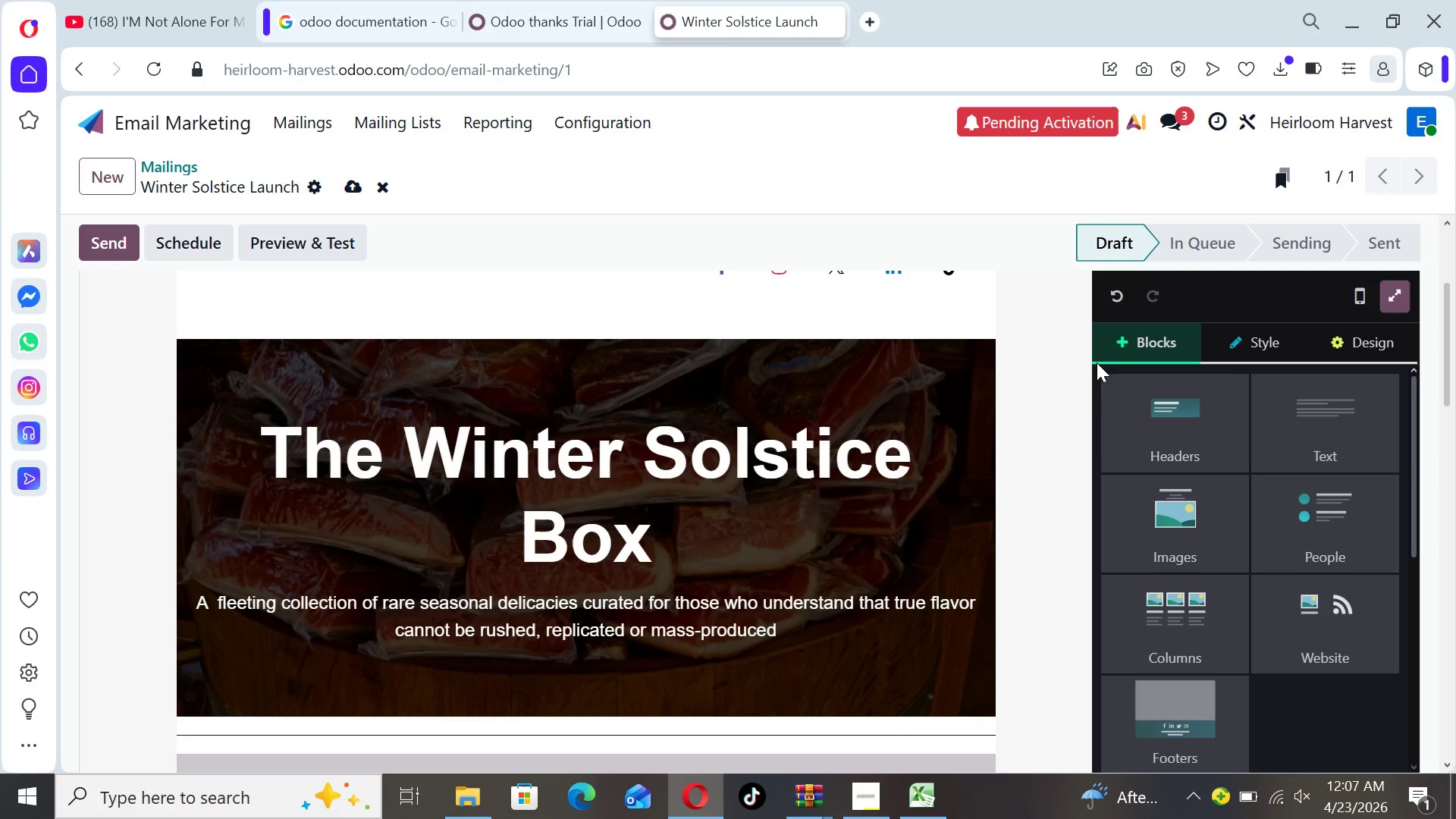 
wait(6.66)
 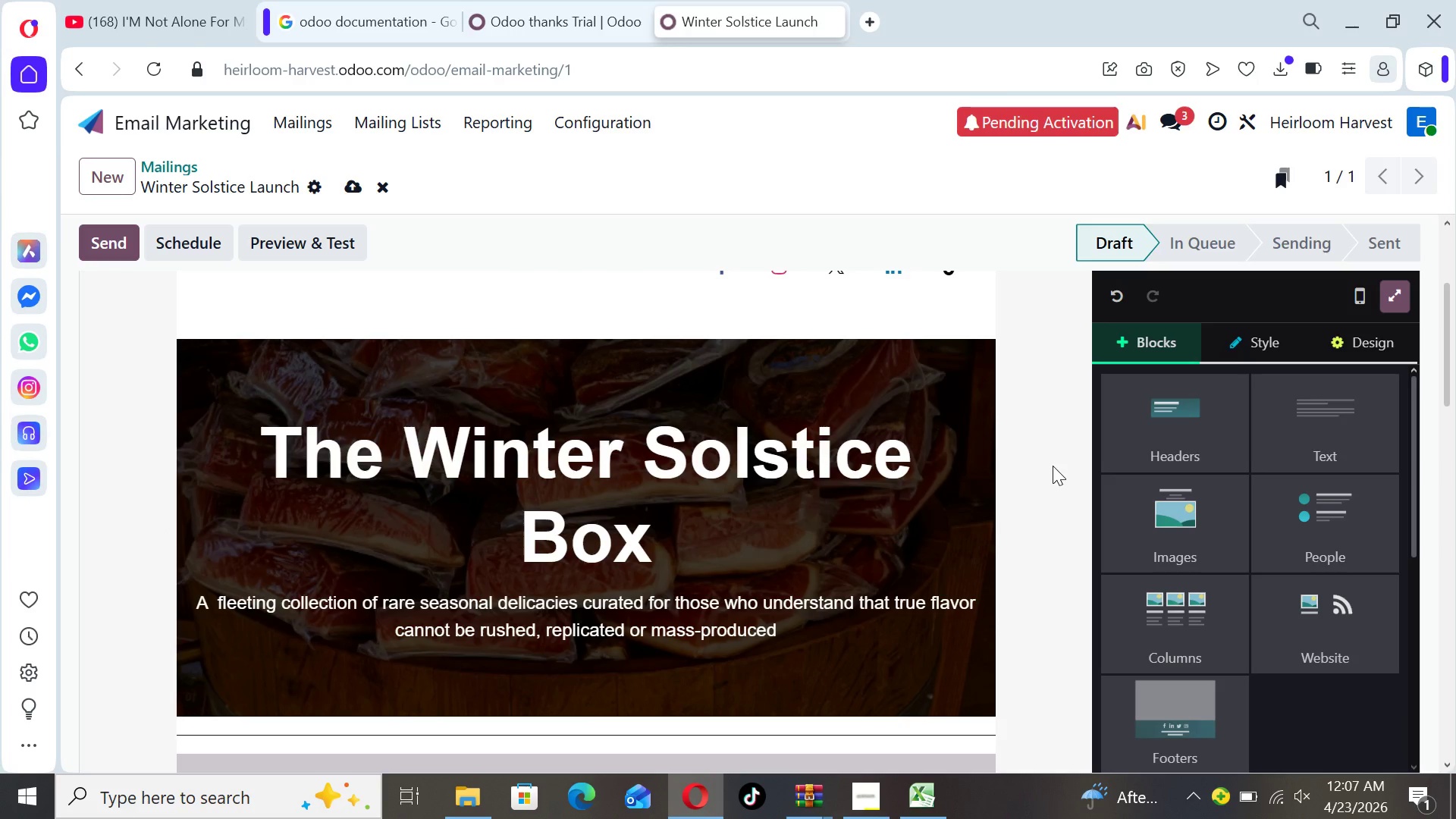 
left_click_drag(start_coordinate=[1451, 388], to_coordinate=[1448, 344])
 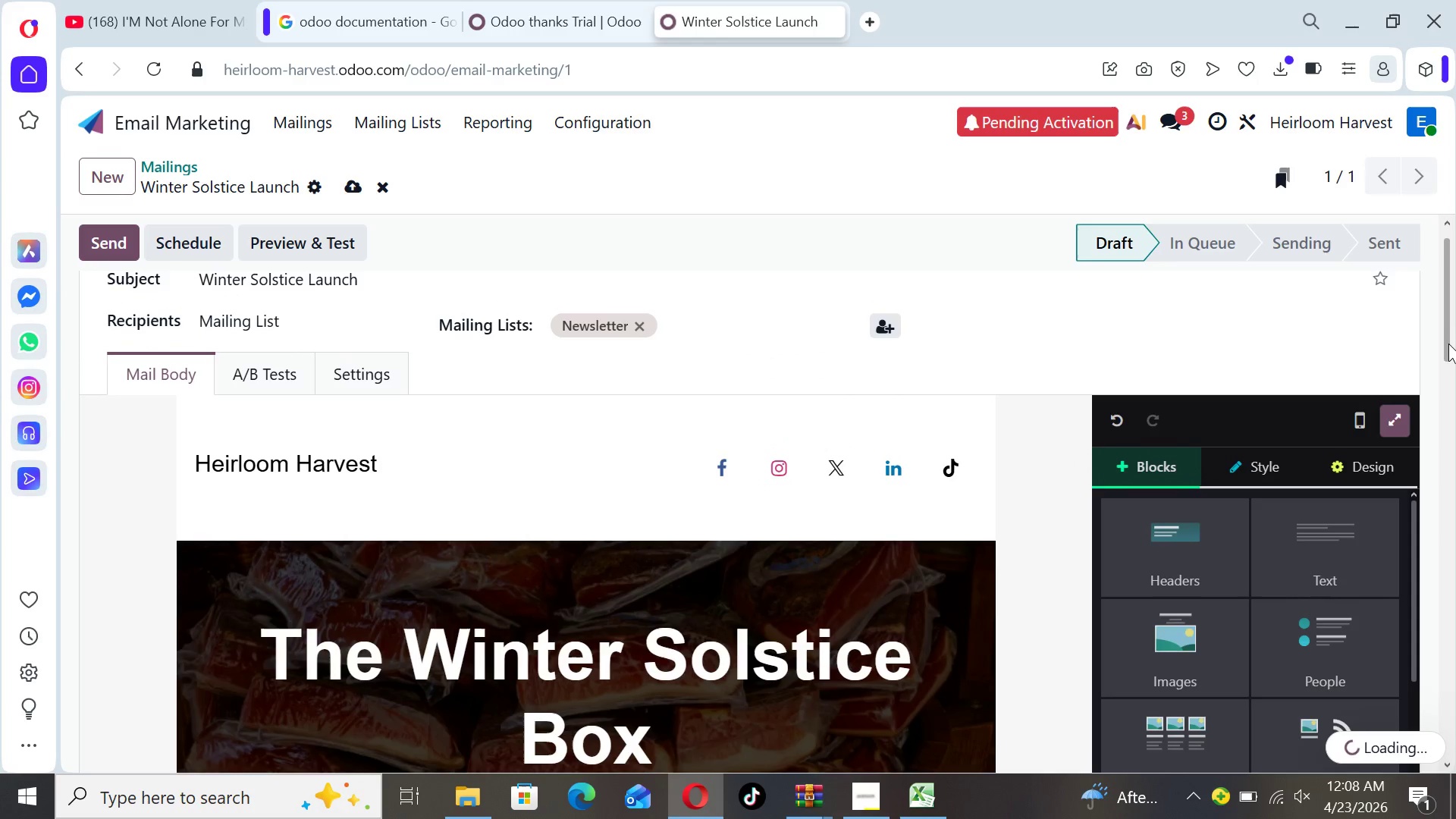 
left_click_drag(start_coordinate=[1448, 344], to_coordinate=[1436, 284])
 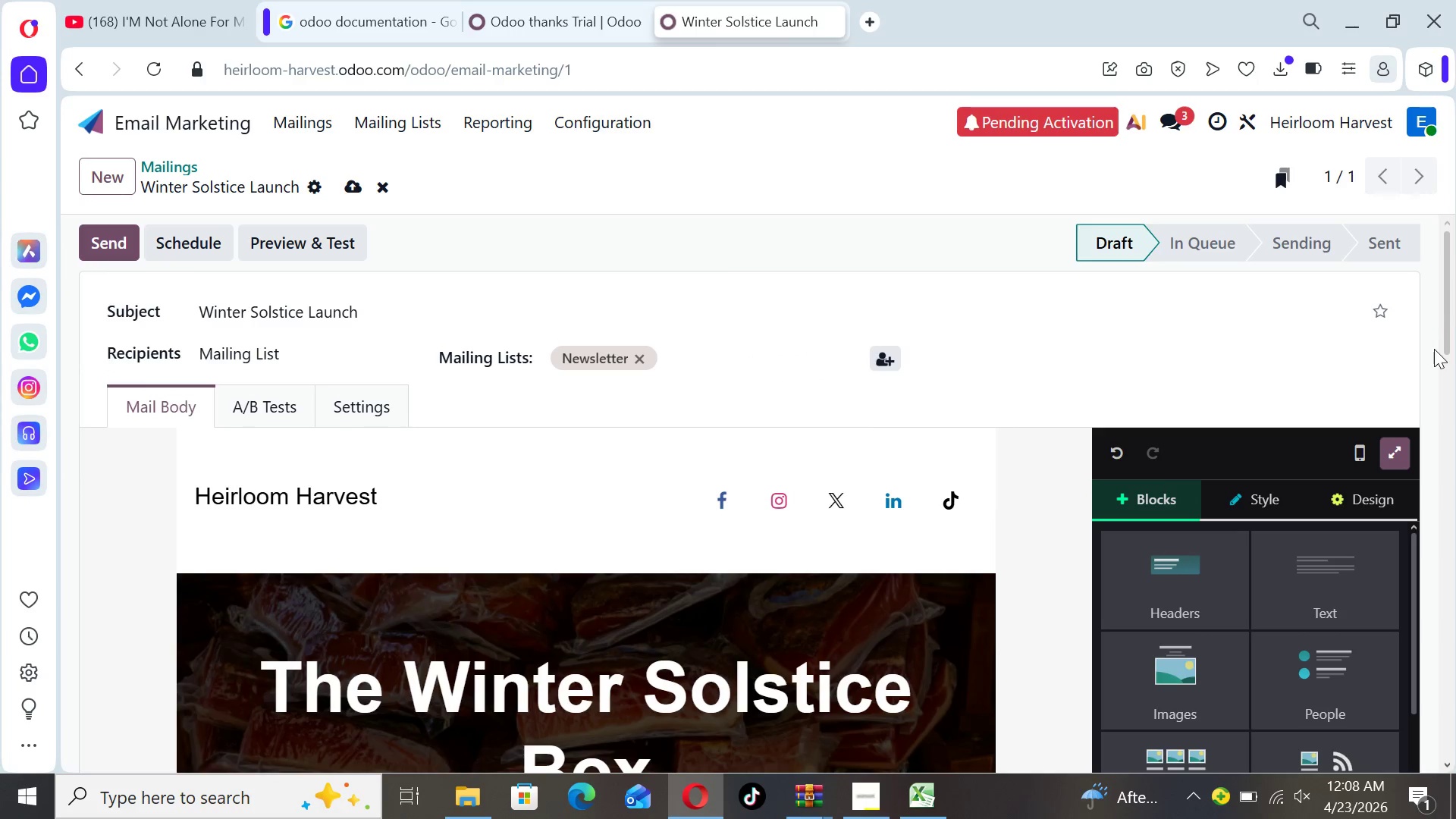 
wait(6.56)
 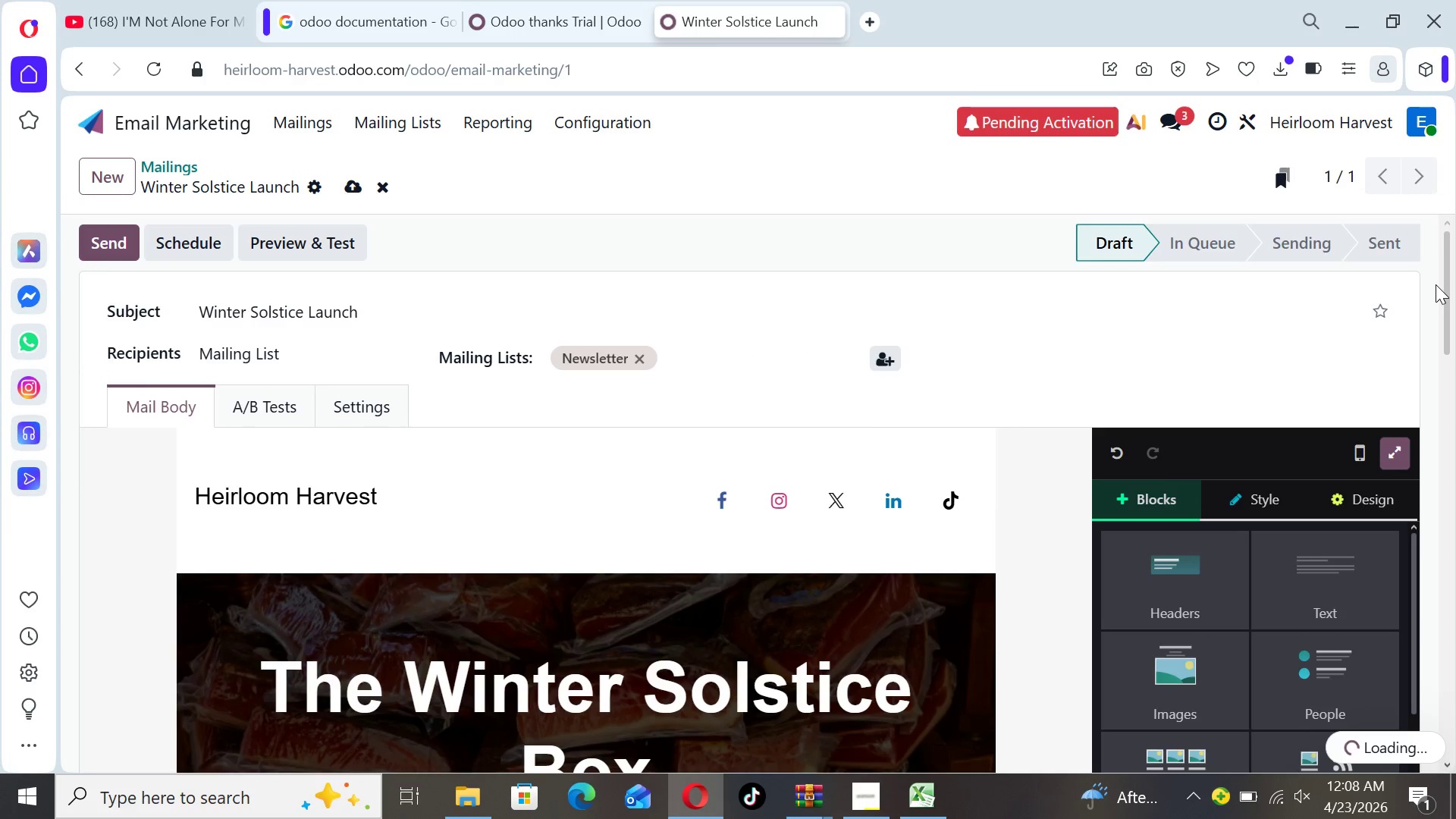 
left_click_drag(start_coordinate=[1442, 332], to_coordinate=[1445, 718])
 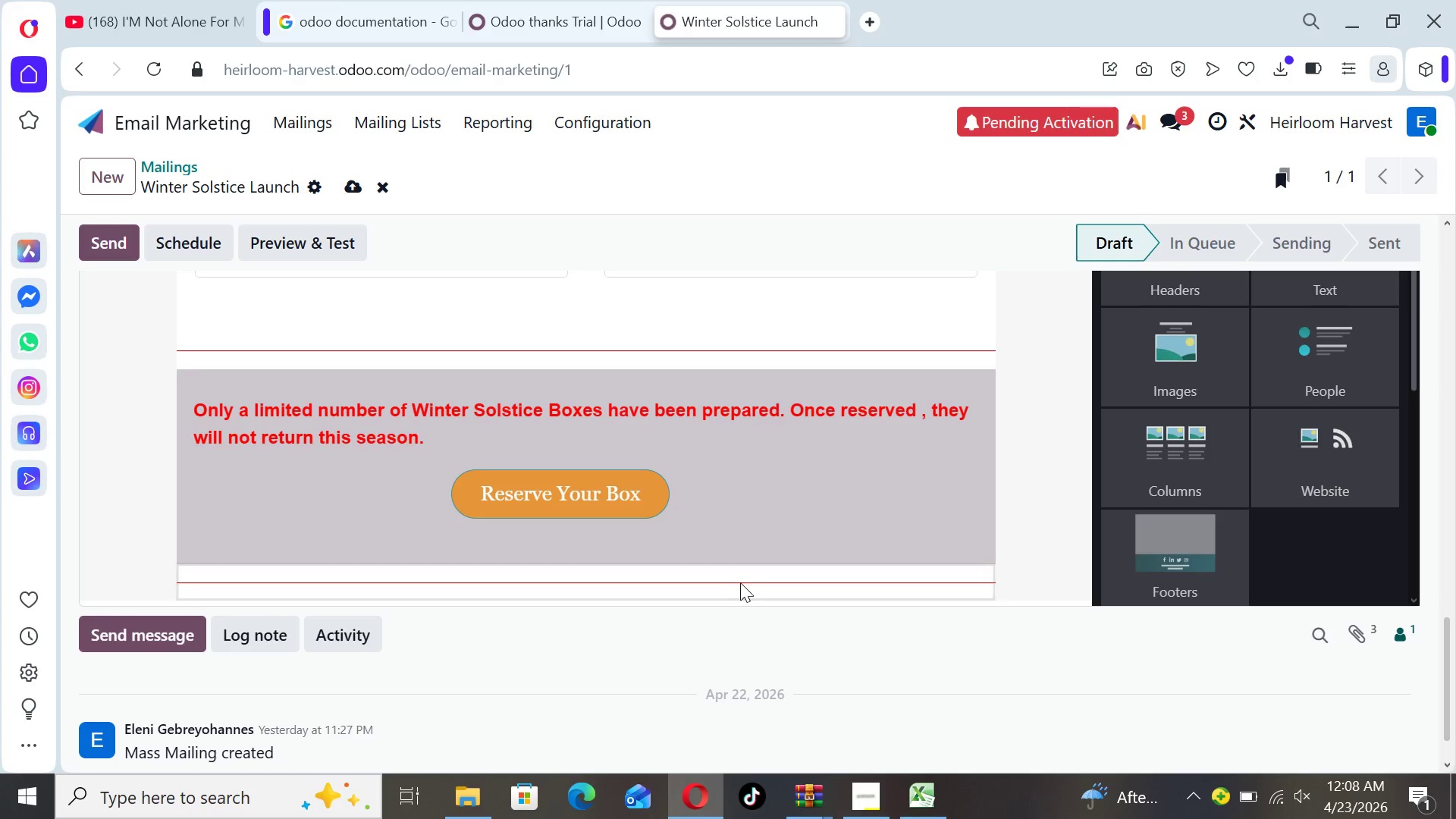 
left_click([739, 583])
 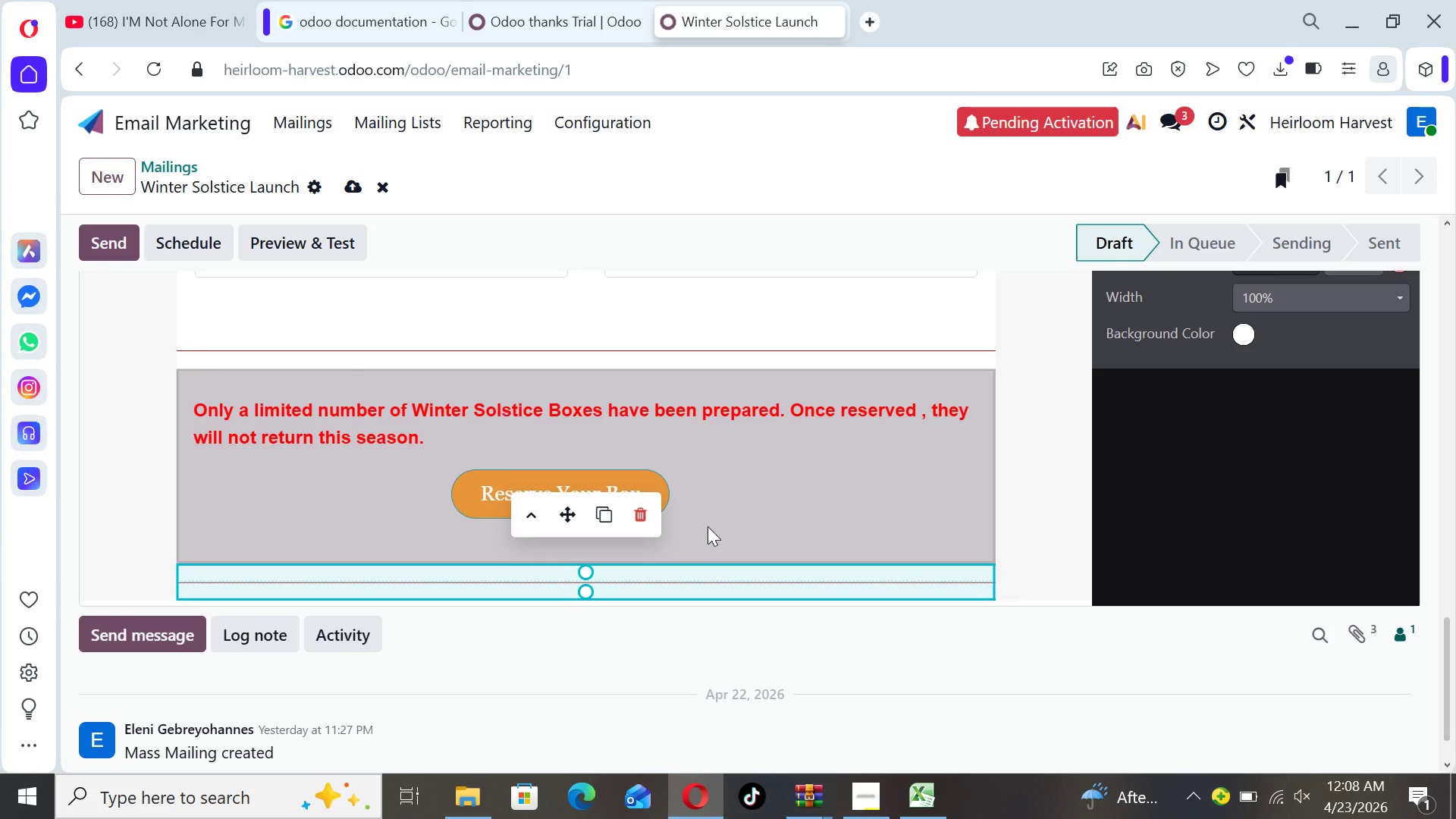 
wait(17.73)
 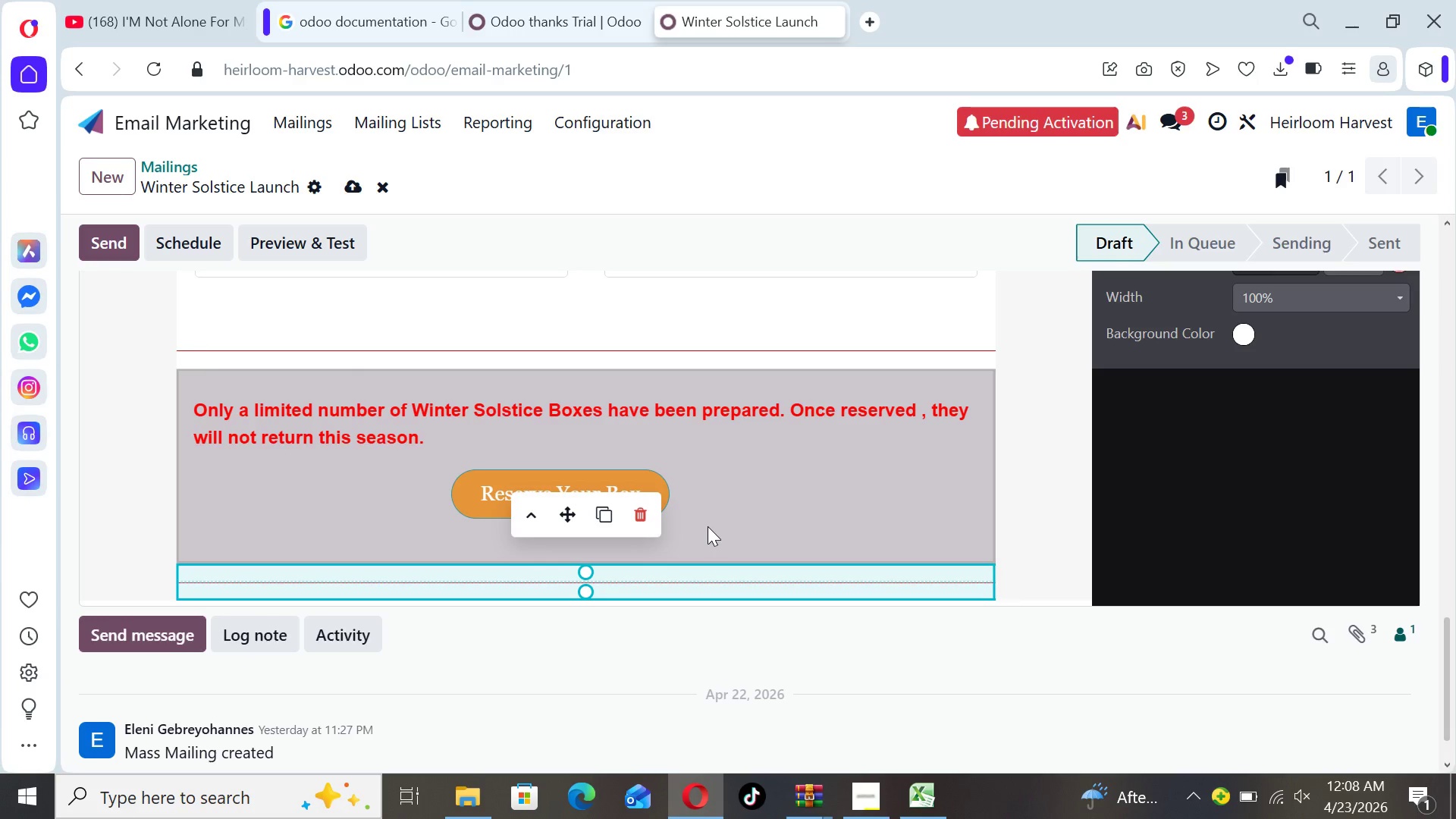 
left_click([682, 499])
 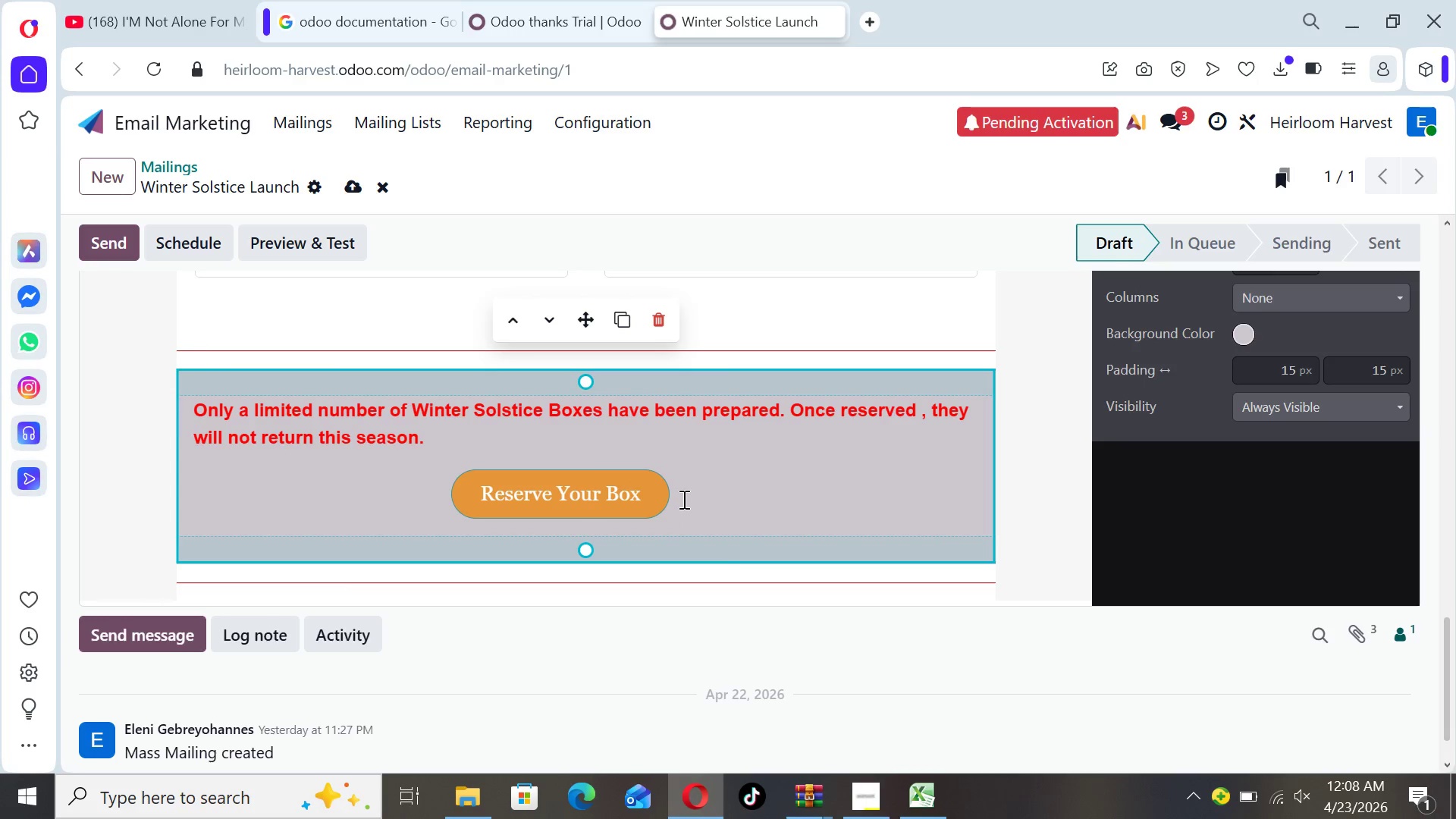 
key(Enter)
 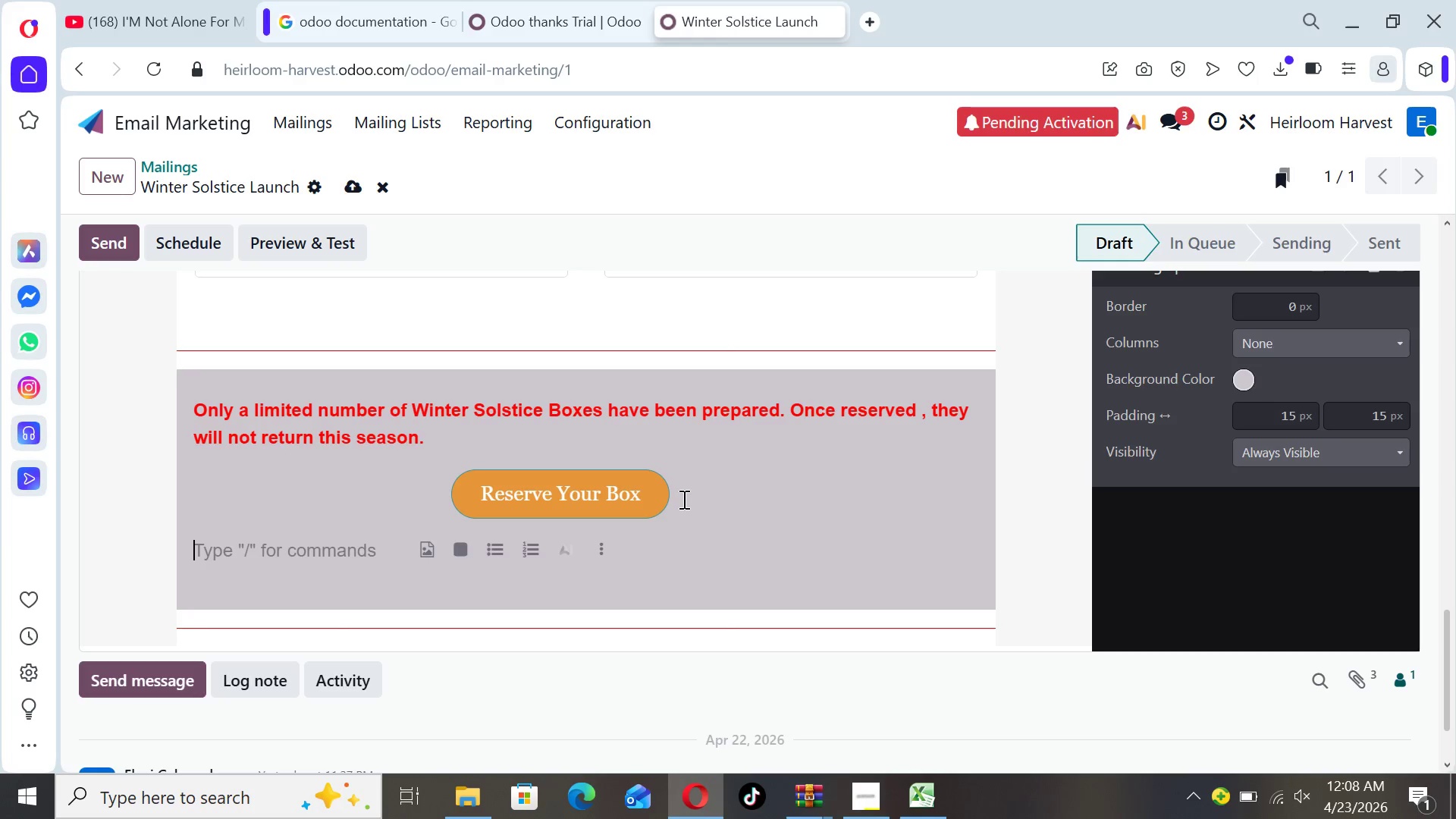 
hold_key(key=Space, duration=1.5)
 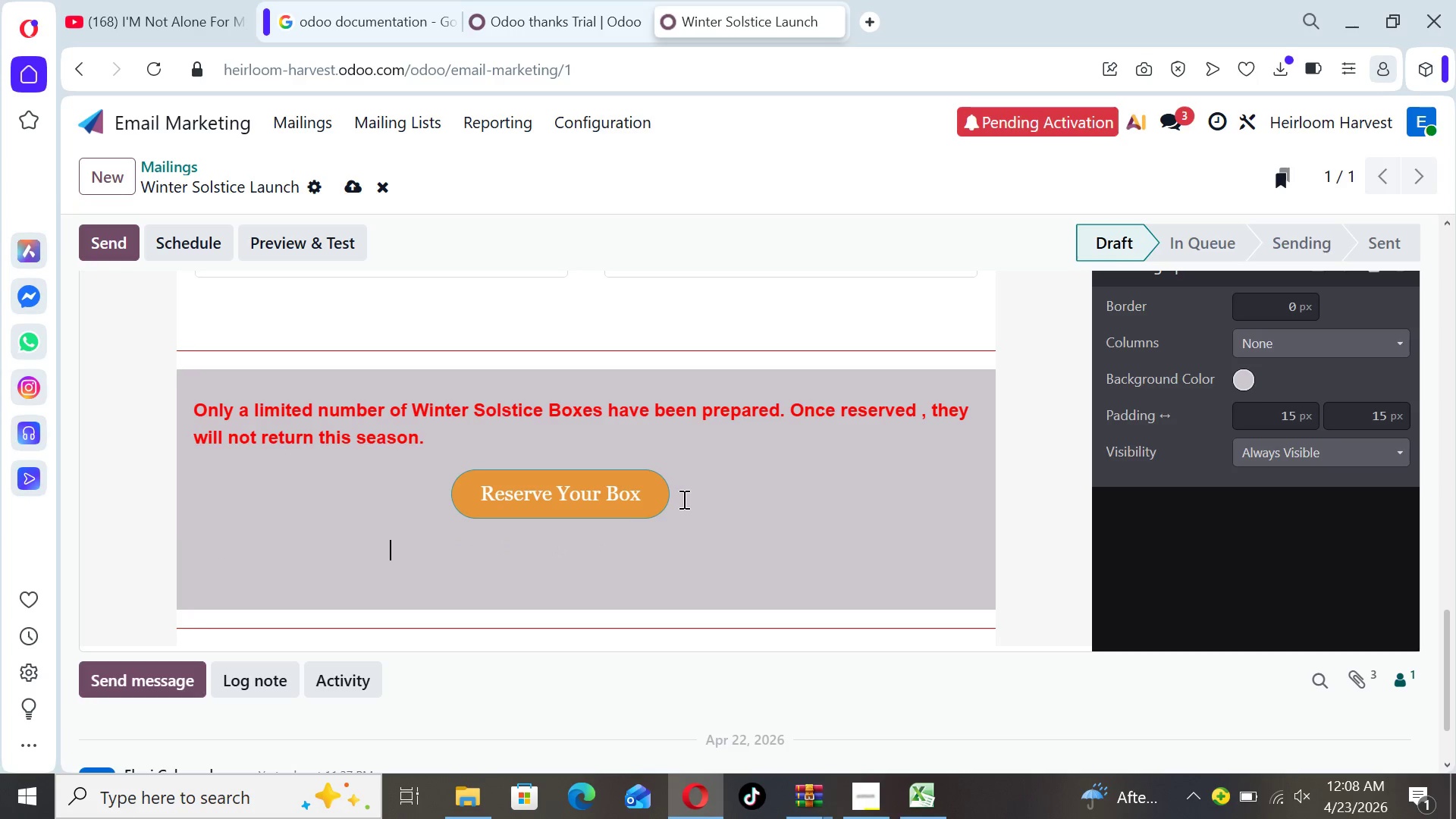 
hold_key(key=Space, duration=0.41)
 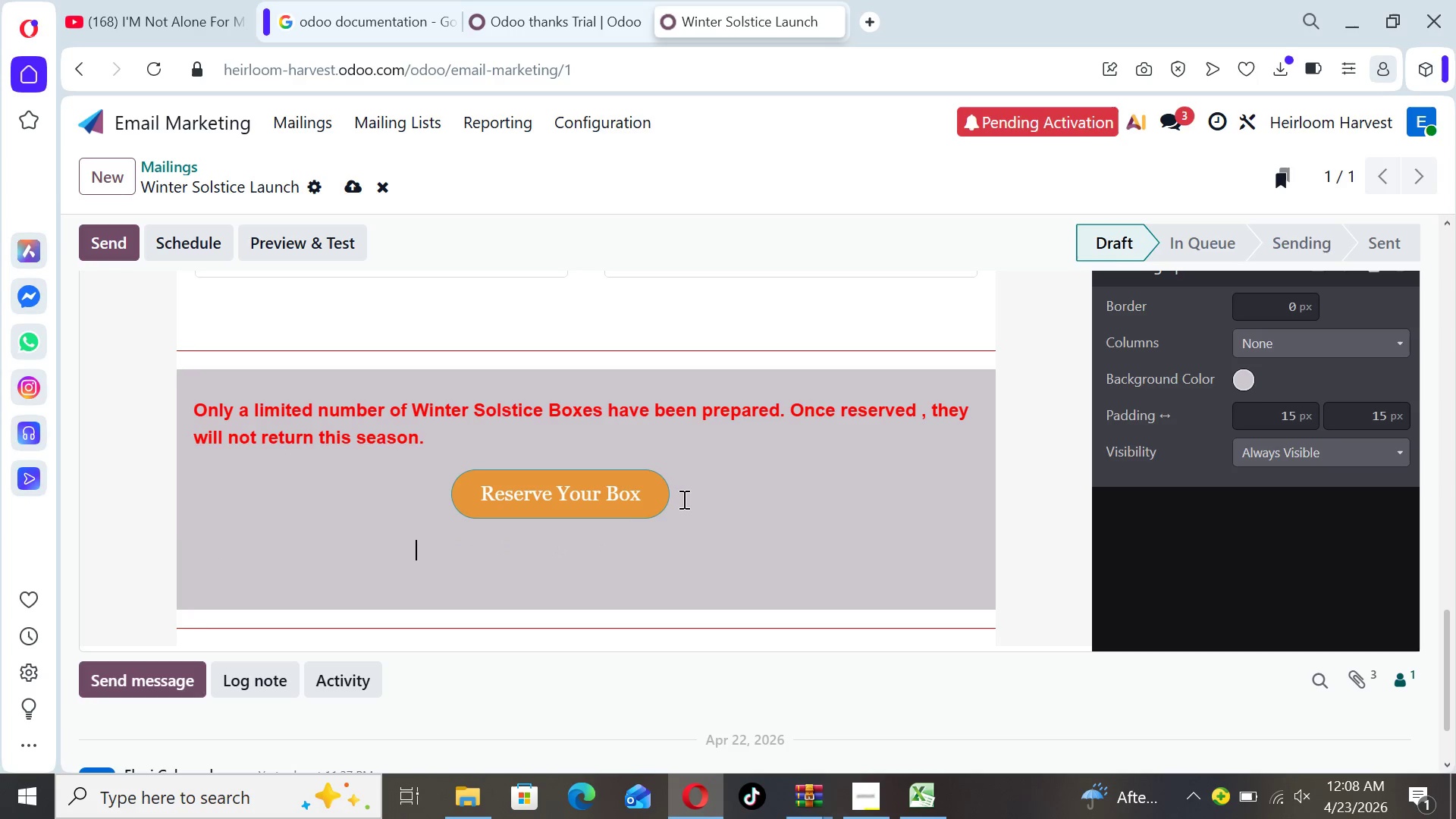 
type( FCor)
key(Backspace)
key(Backspace)
key(Backspace)
type(or those who nsee)
key(Backspace)
key(Backspace)
key(Backspace)
key(Backspace)
type(seek raro)
key(Backspace)
type(ity, season a)
key(Backspace)
key(Backspace)
type(ality)
 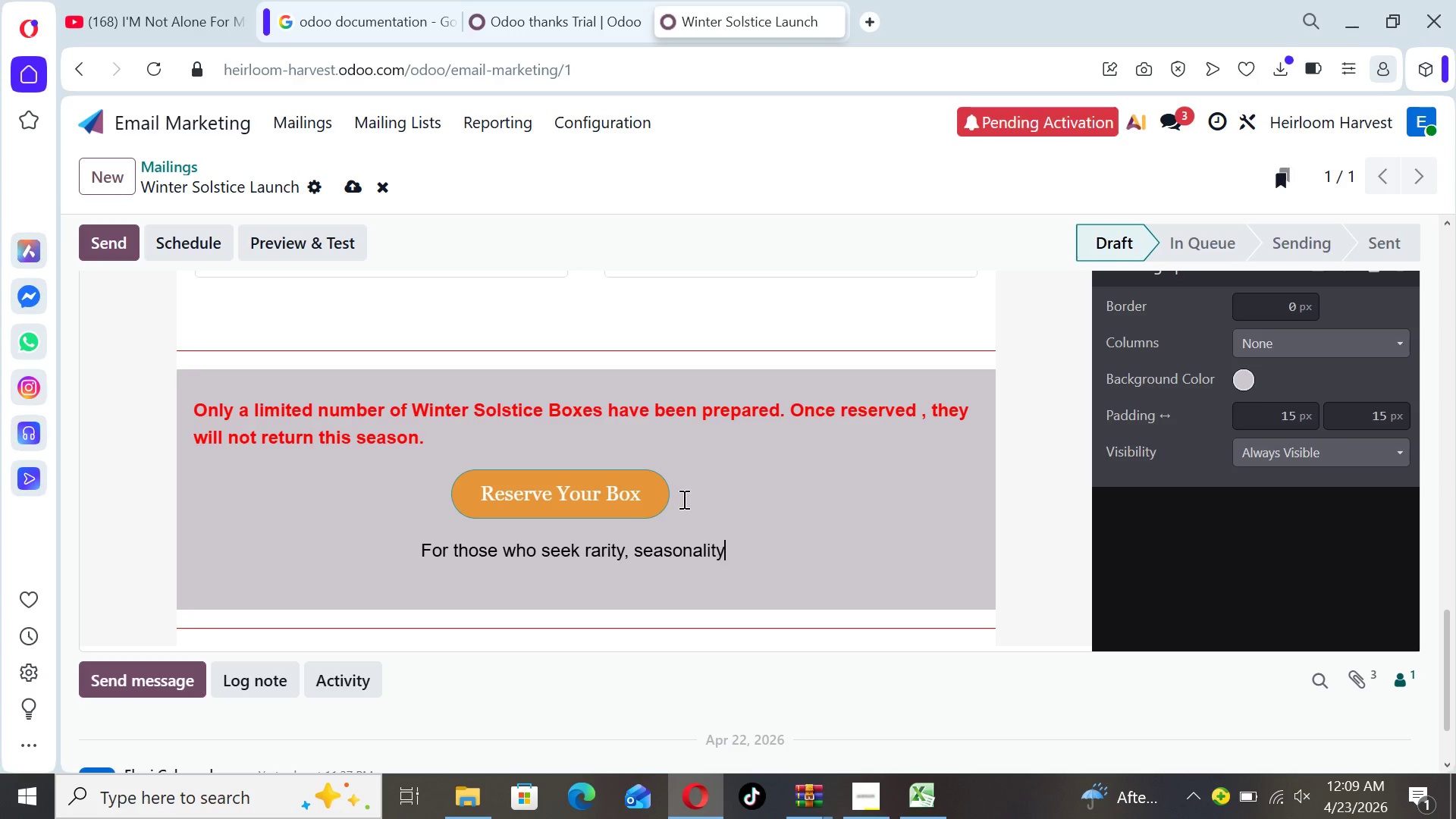 
type( nan  n)
key(Backspace)
key(Backspace)
key(Backspace)
key(Backspace)
key(Backspace)
key(Backspace)
 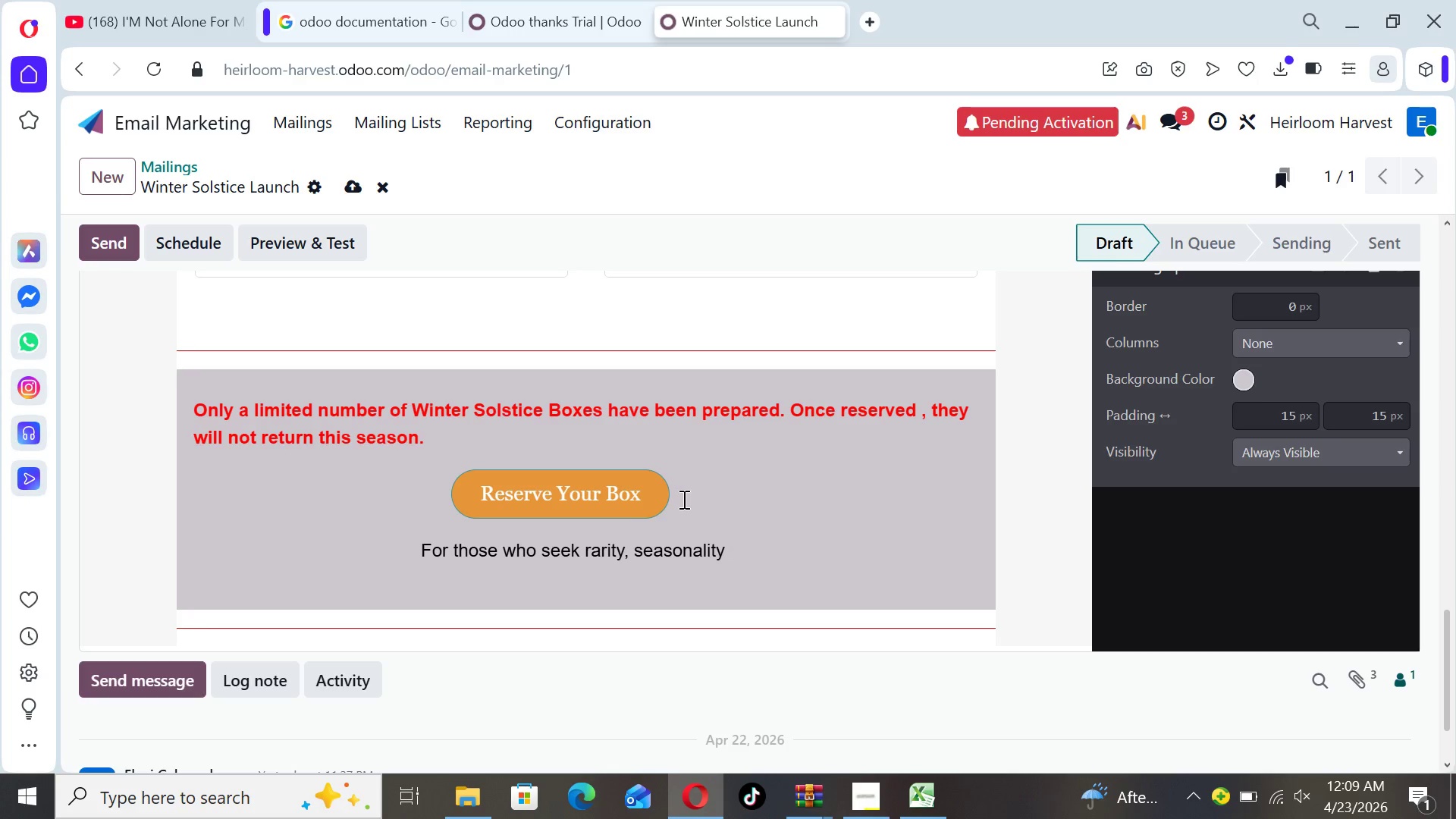 
type(an d)
key(Backspace)
key(Backspace)
type( )
key(Backspace)
type(dc)
key(Backspace)
type( )
 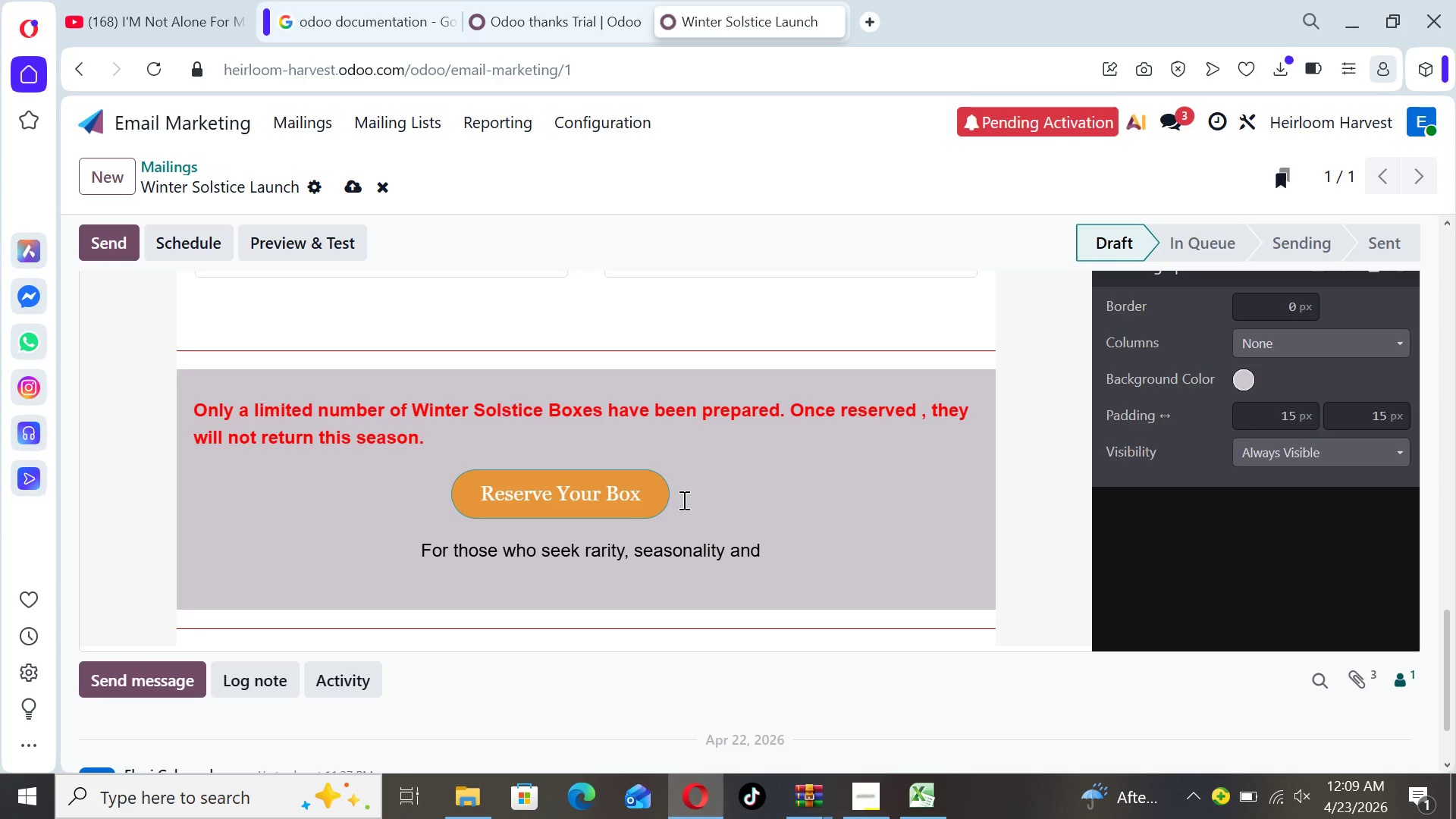 
type(authenticity- this is your n)
key(Backspace)
type(moment)
 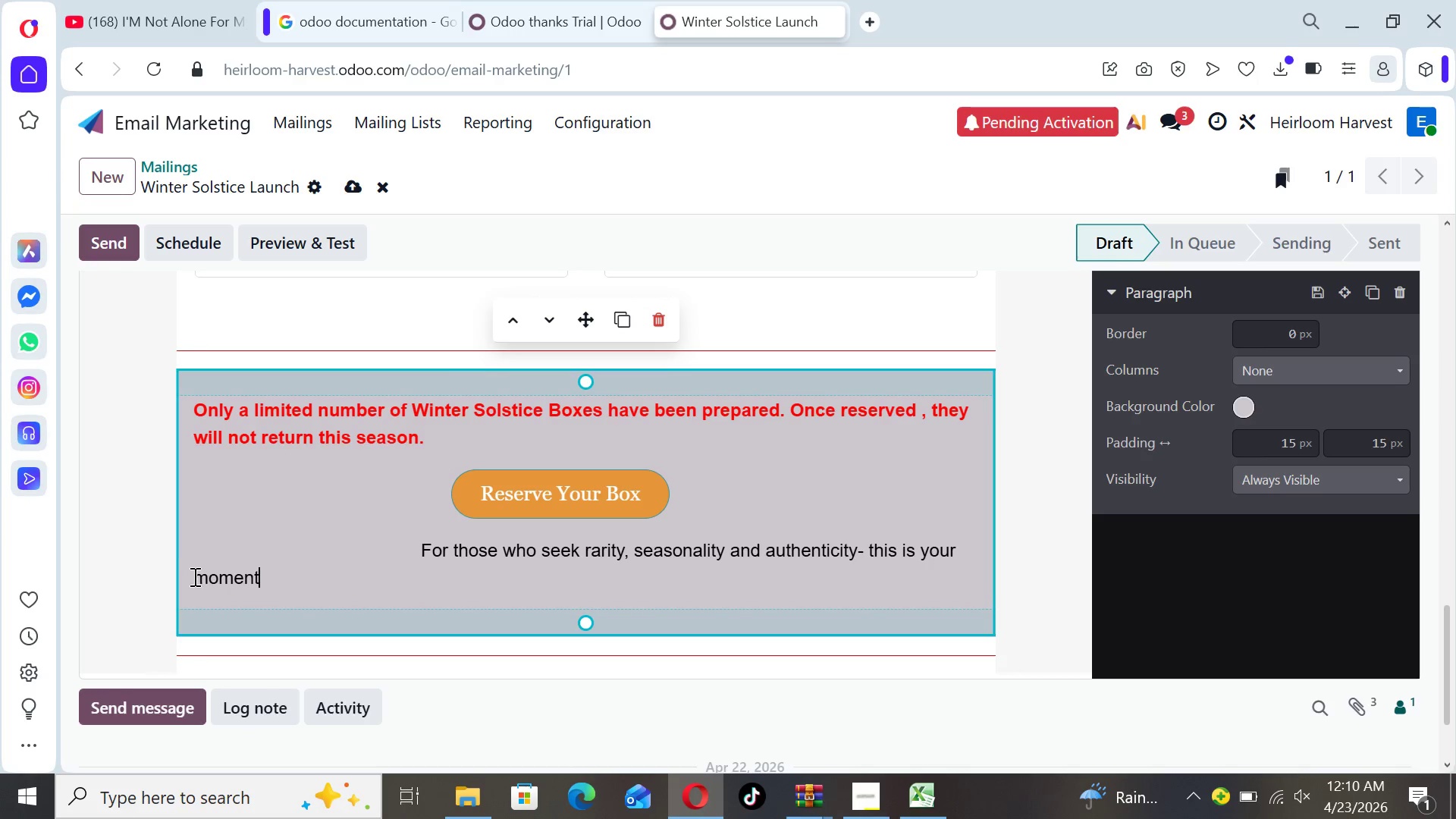 
left_click([195, 577])
 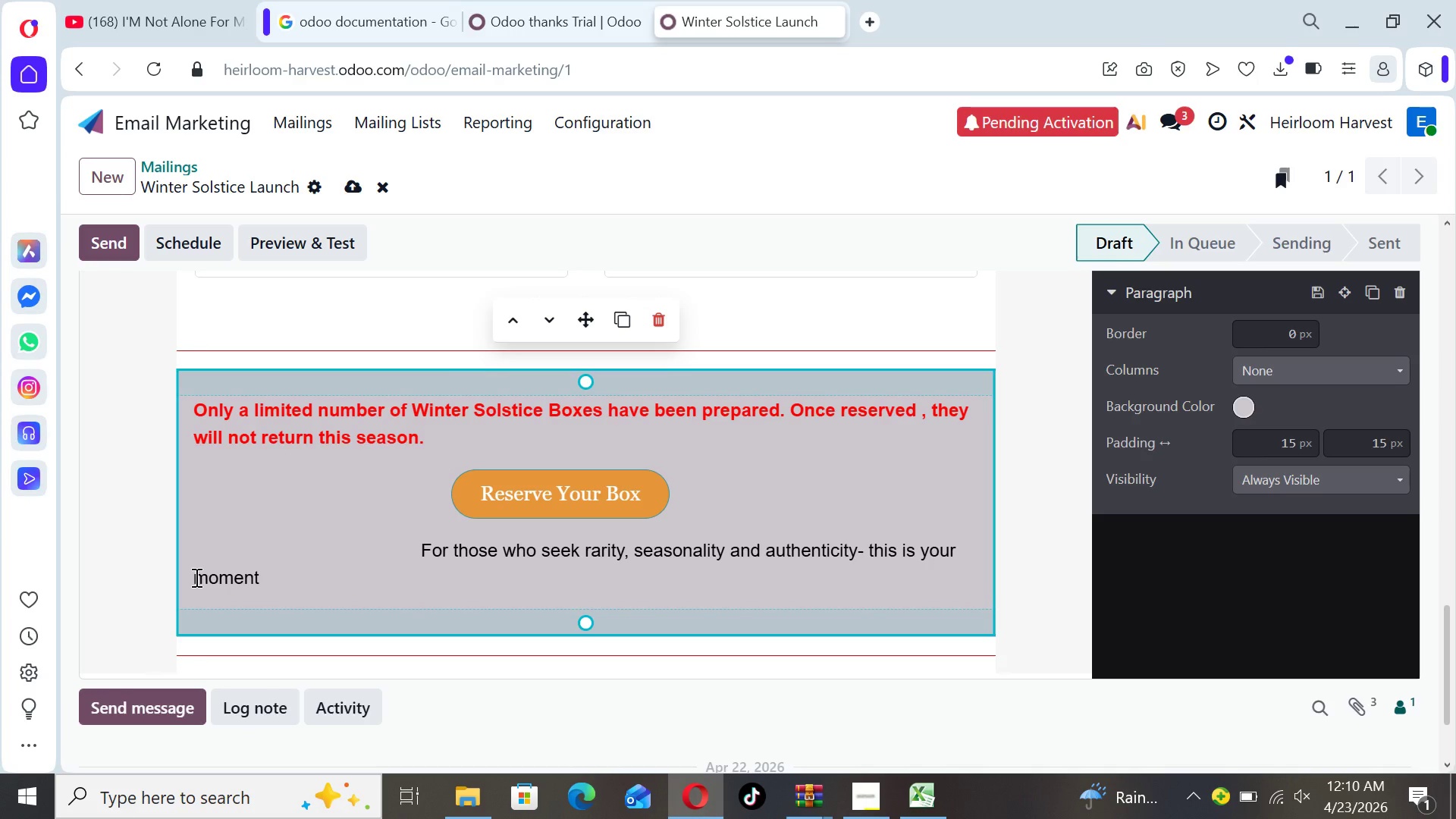 
hold_key(key=Space, duration=0.48)
 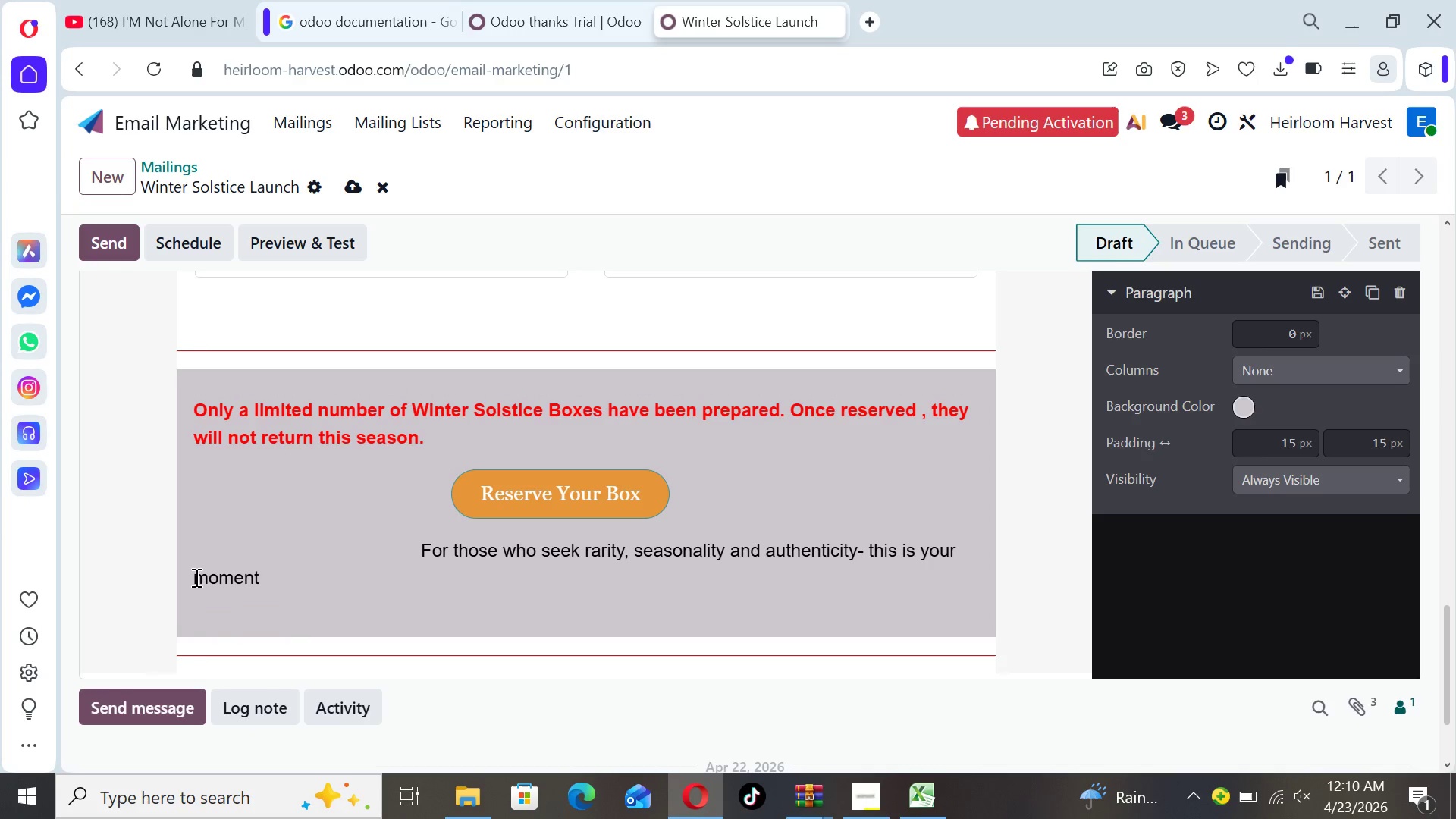 
key(Space)
 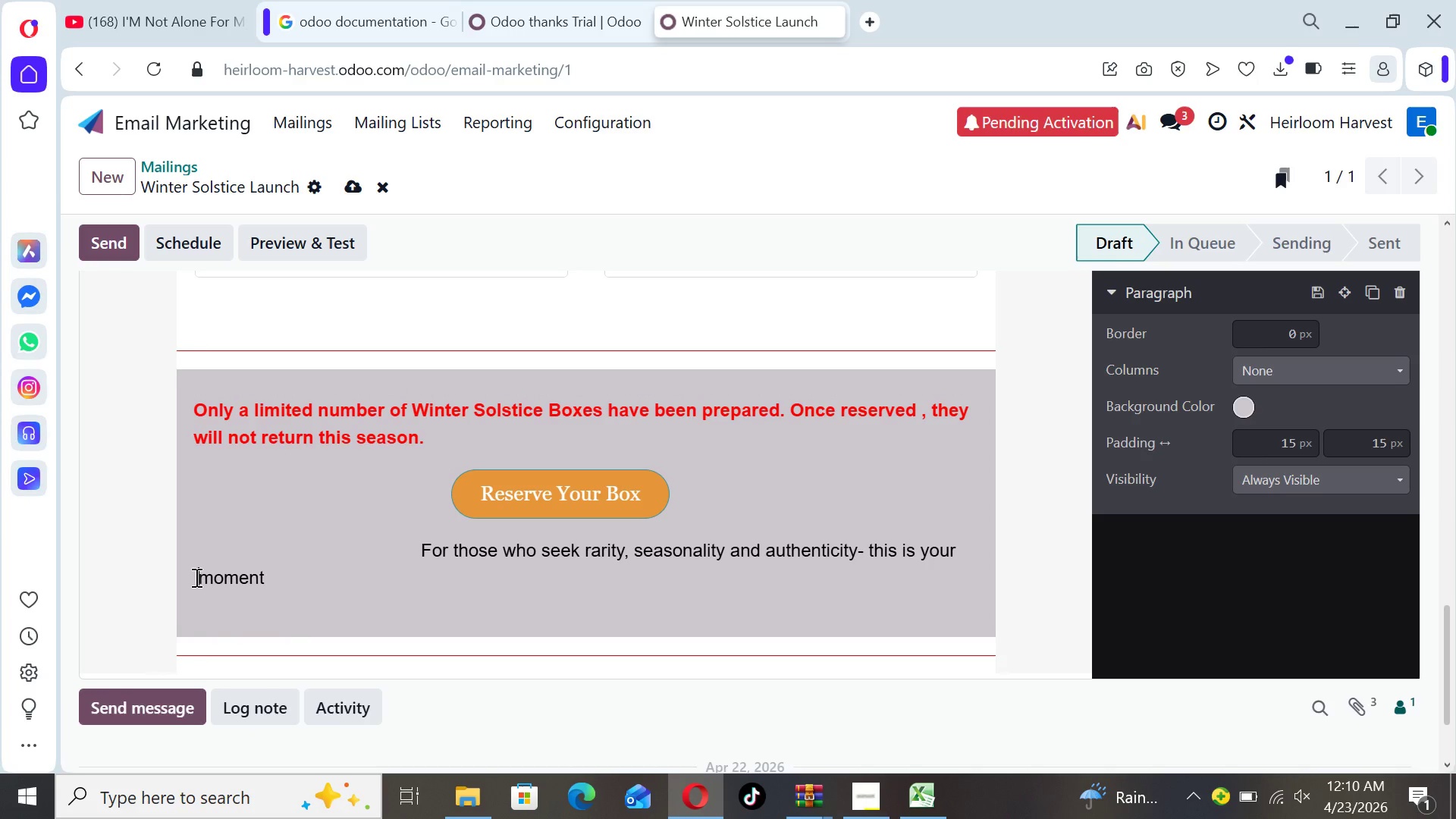 
key(Space)
 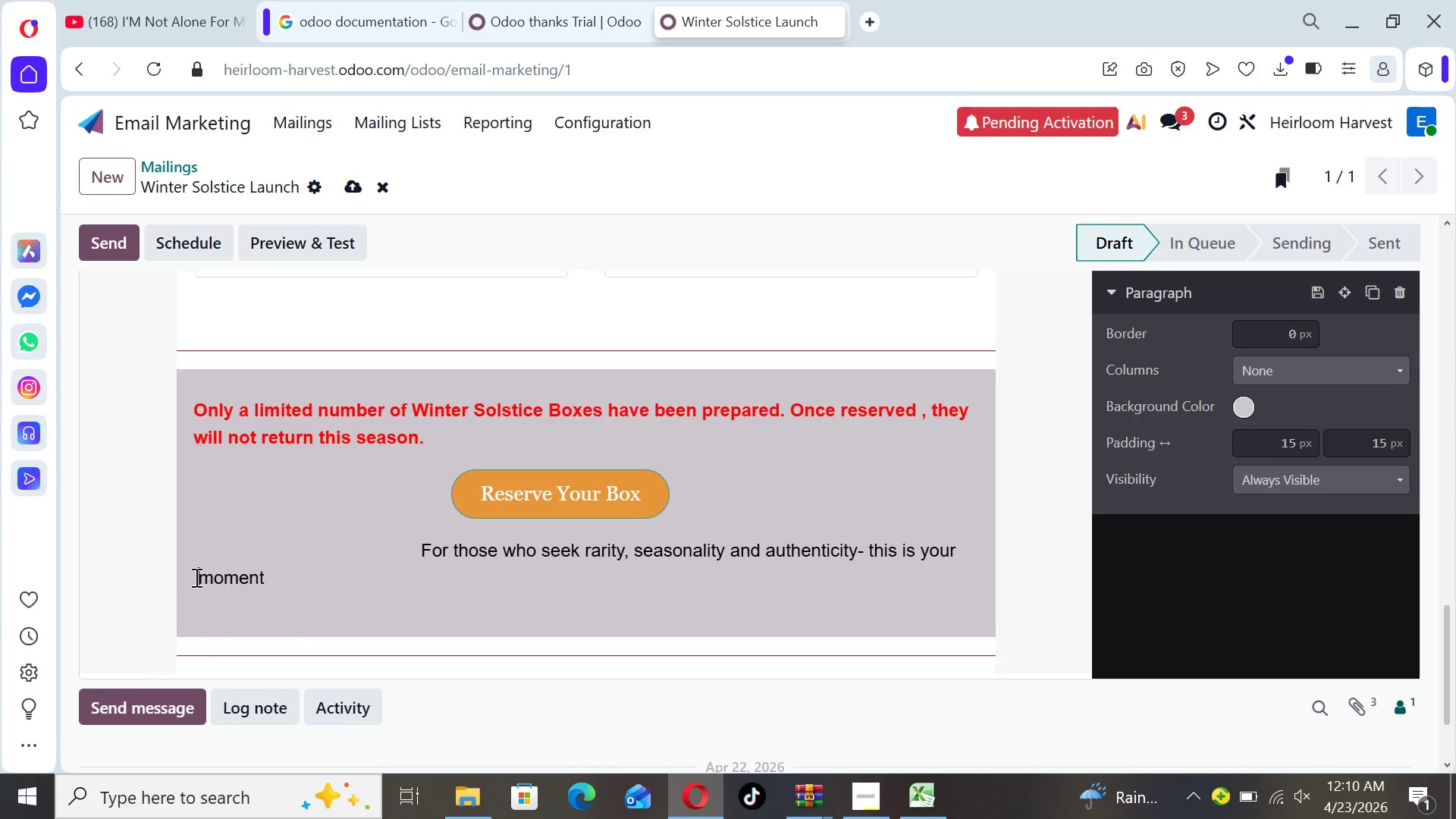 
hold_key(key=Space, duration=0.31)
 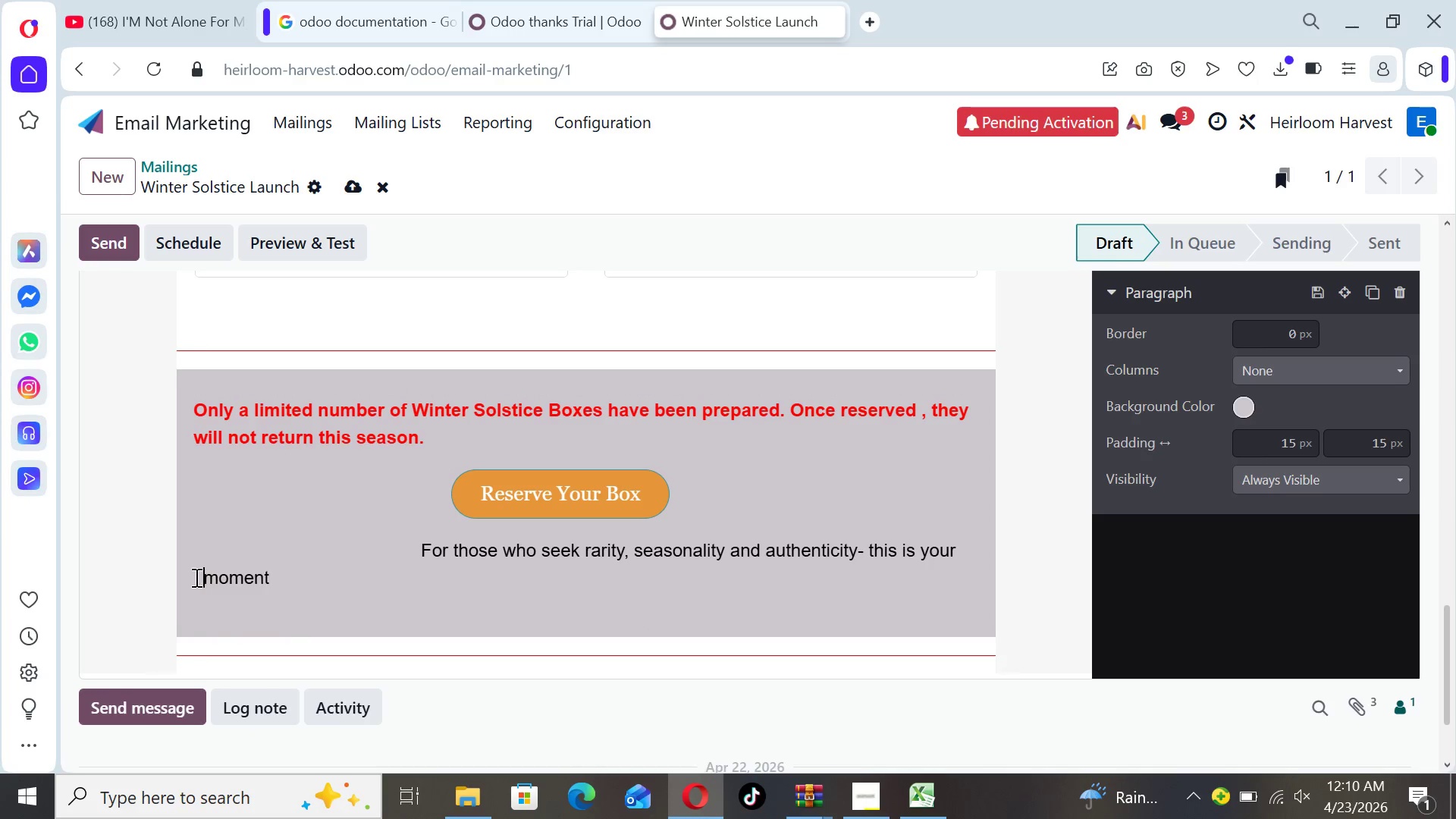 
hold_key(key=Space, duration=1.5)
 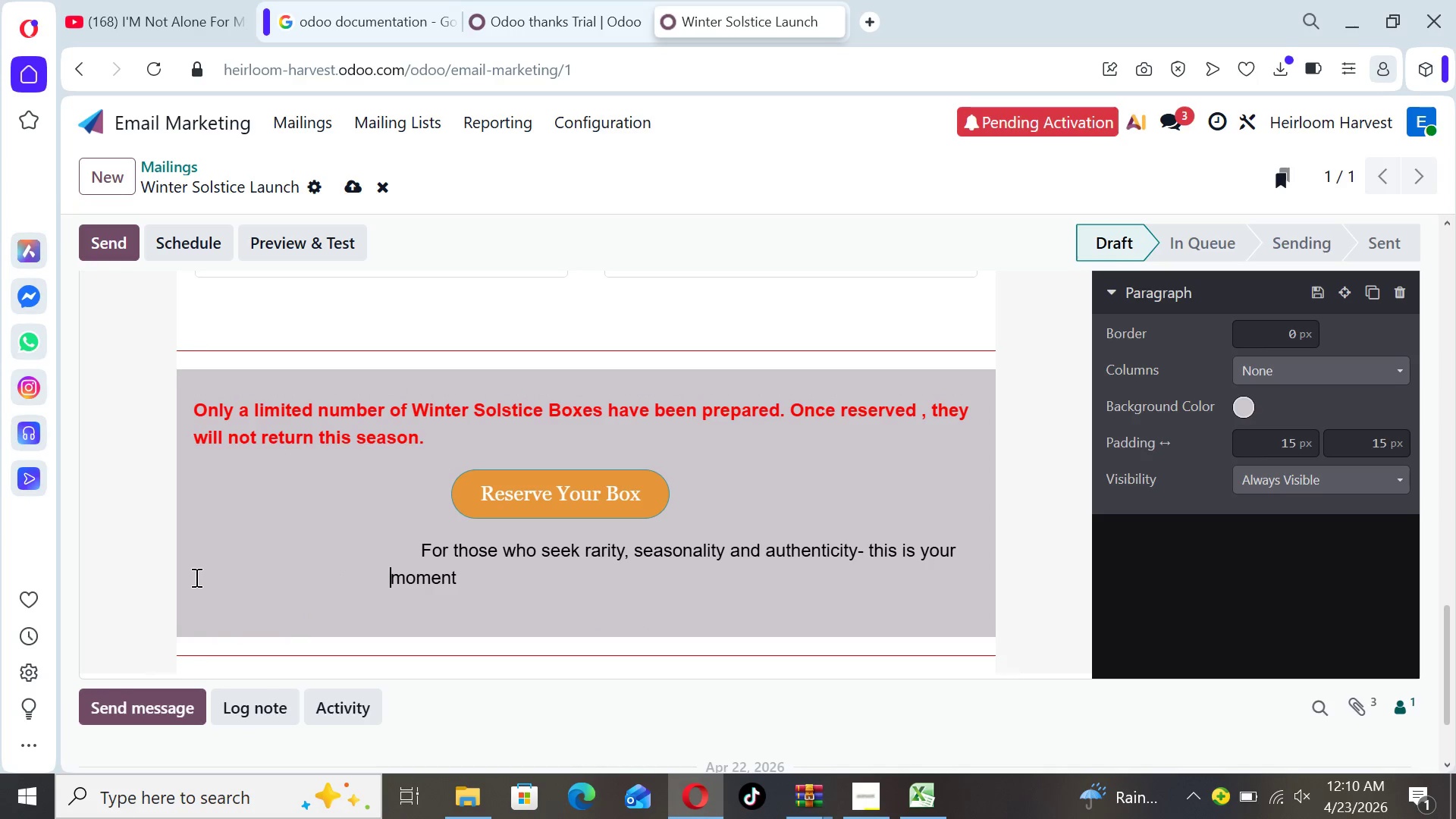 
hold_key(key=Space, duration=1.0)
 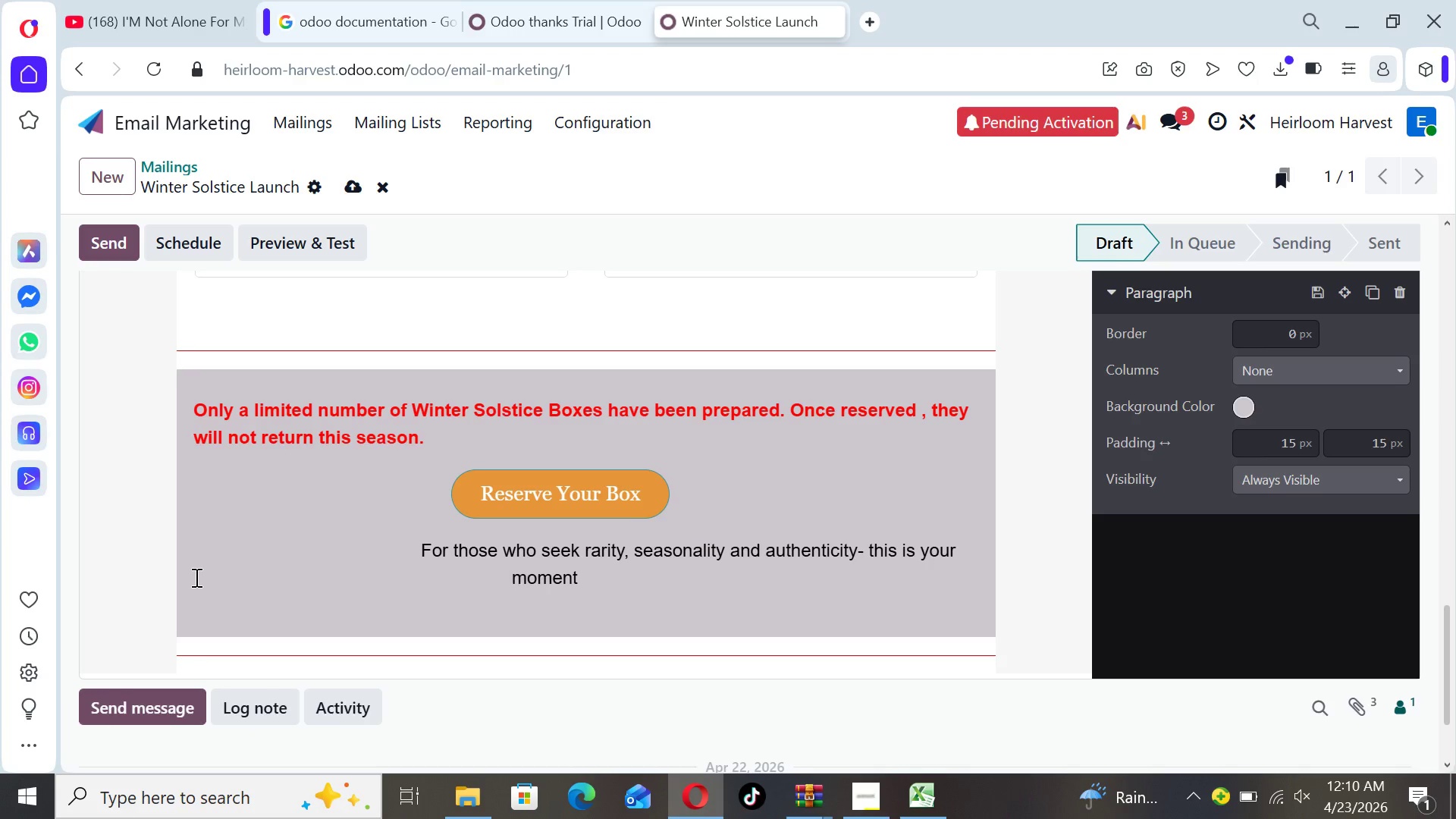 
key(Space)
 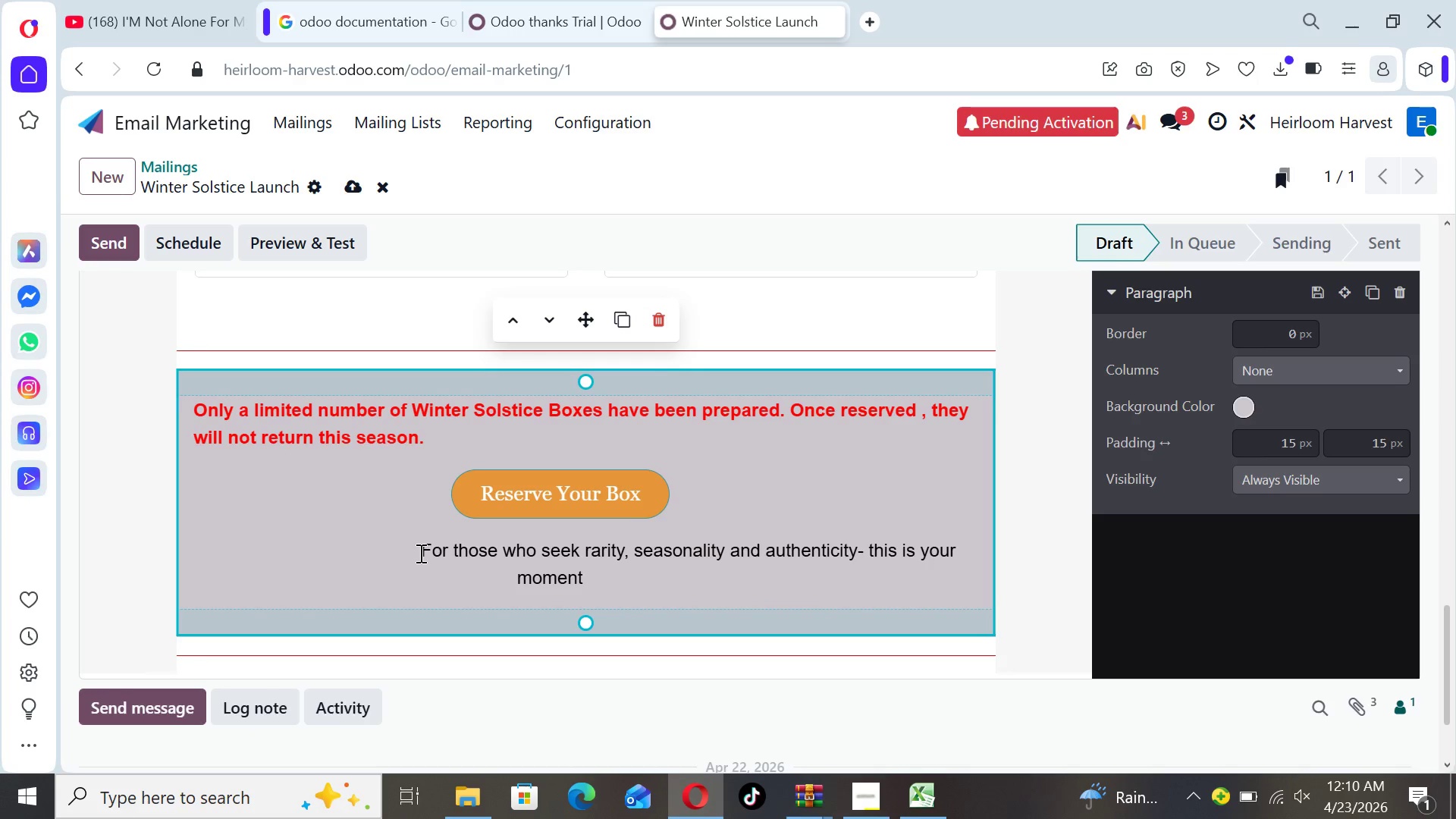 
left_click([418, 548])
 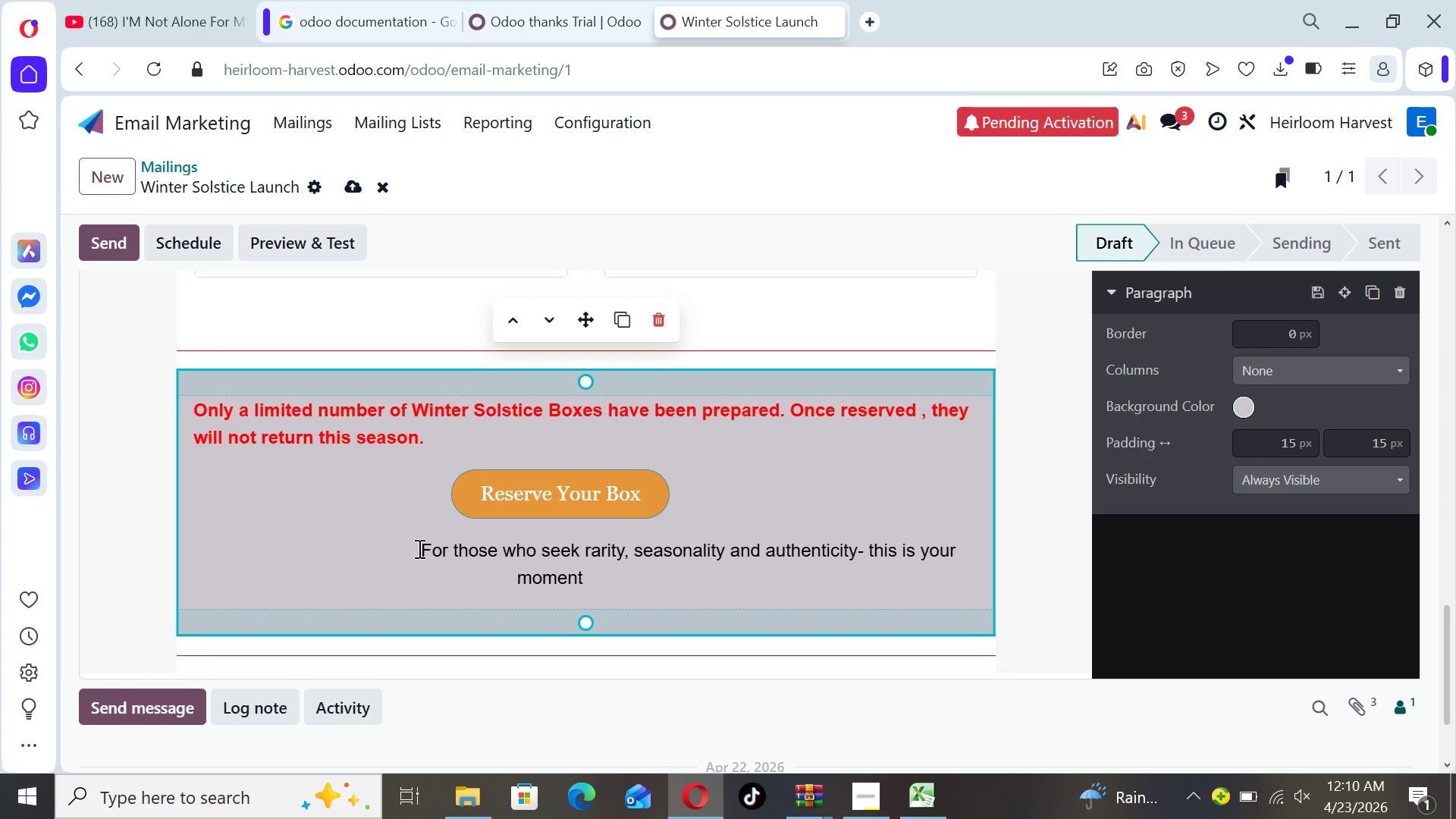 
key(Backspace)
 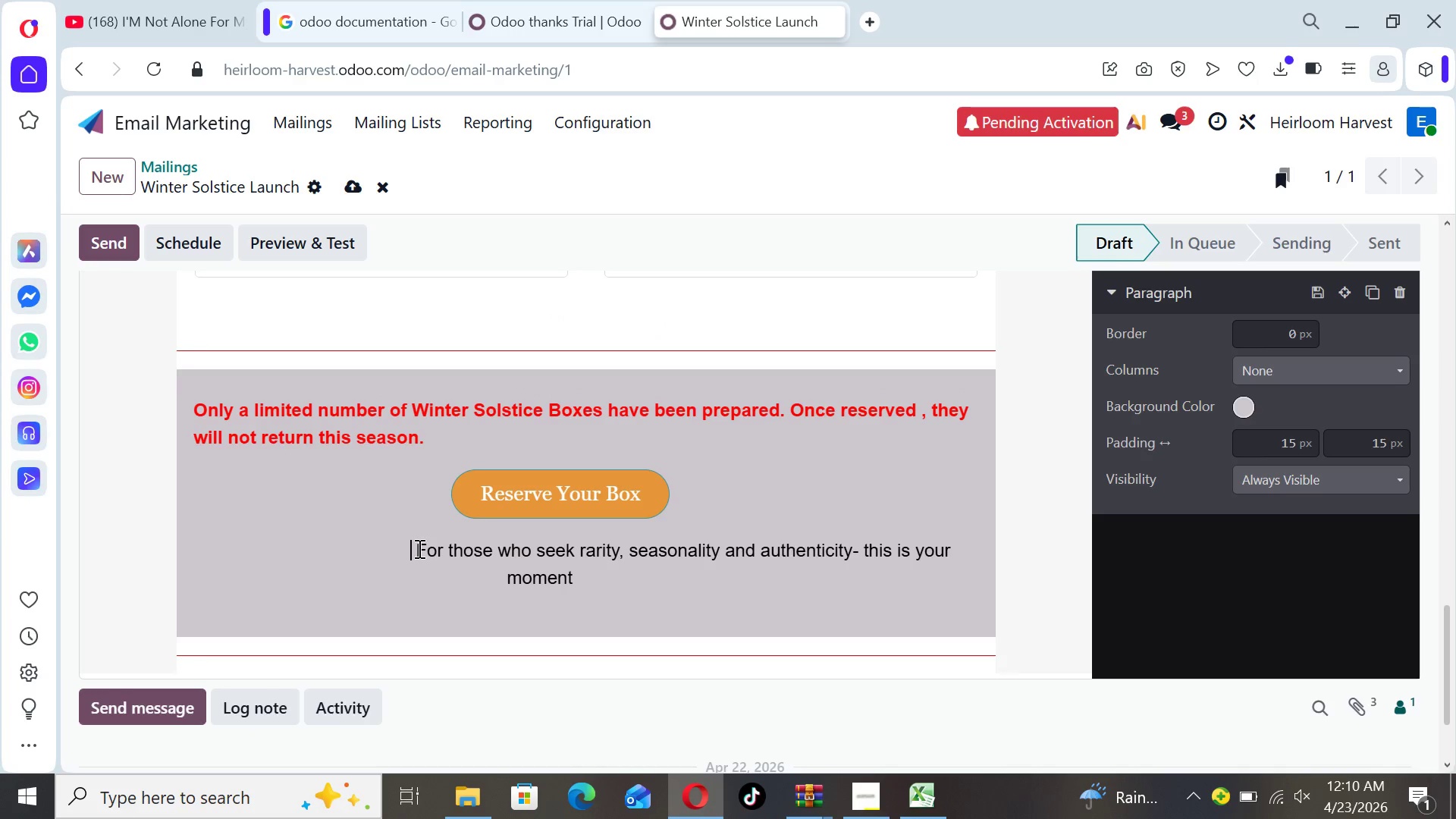 
key(Backspace)
 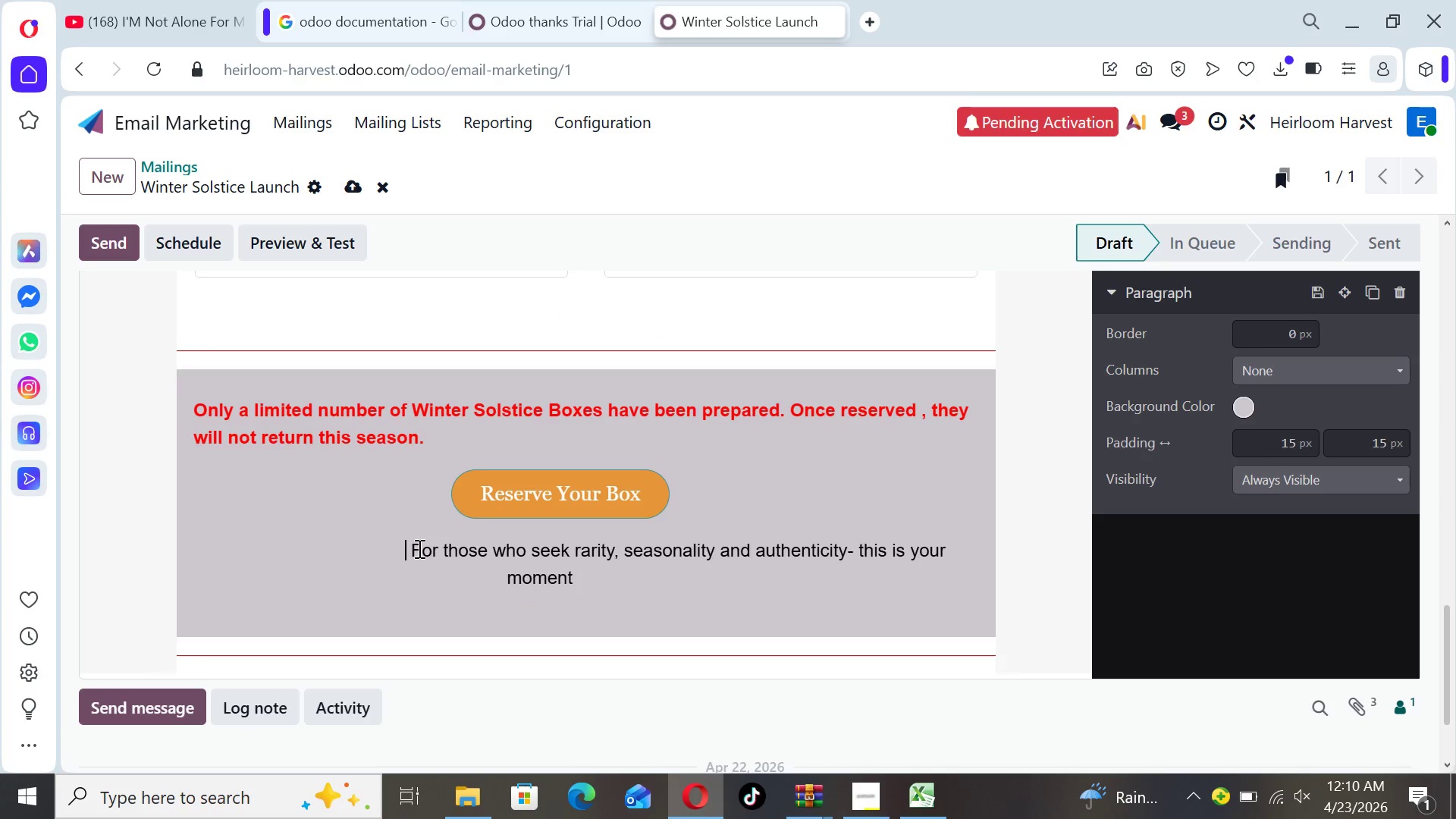 
hold_key(key=Backspace, duration=0.56)
 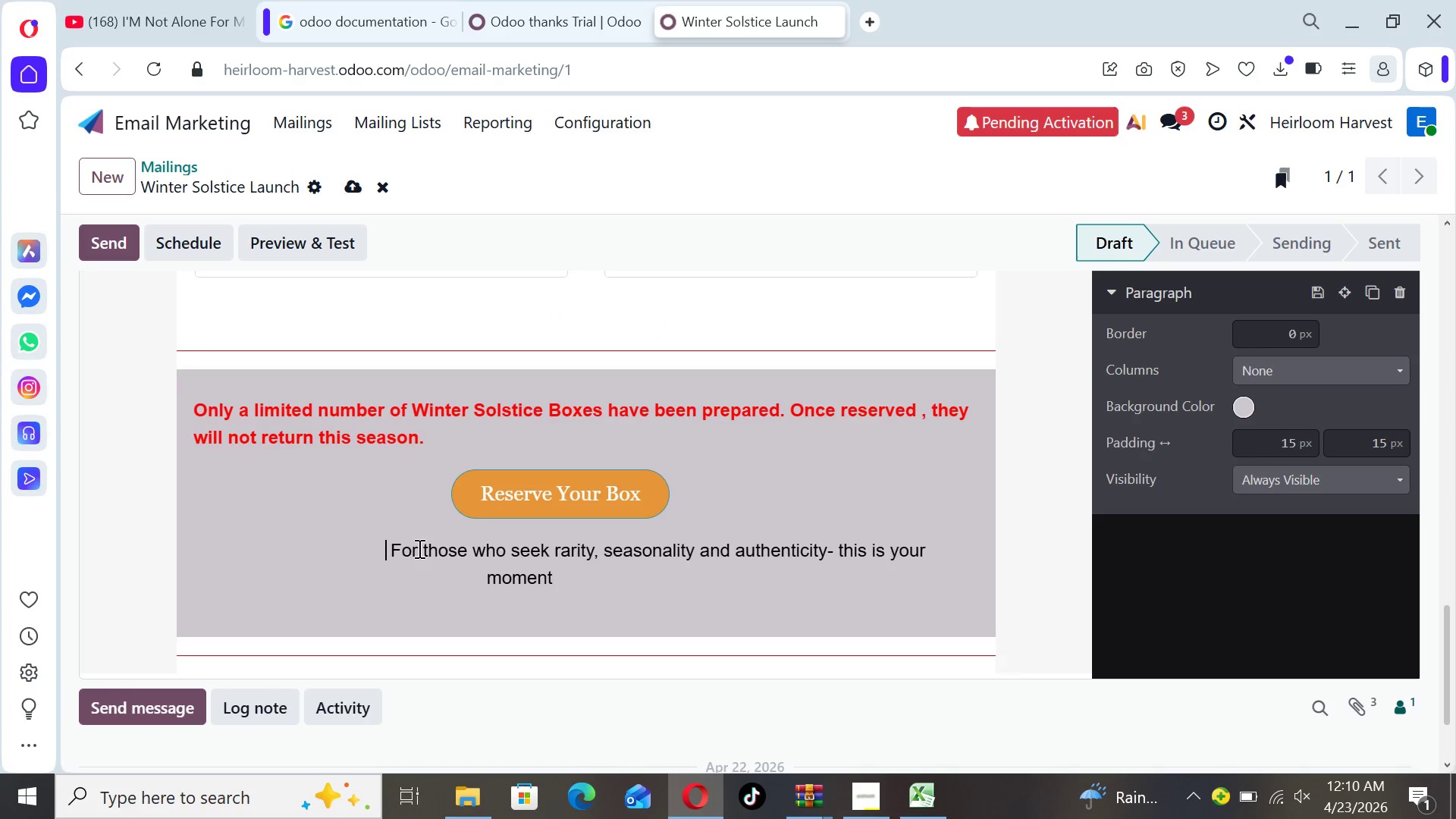 
key(Backspace)
 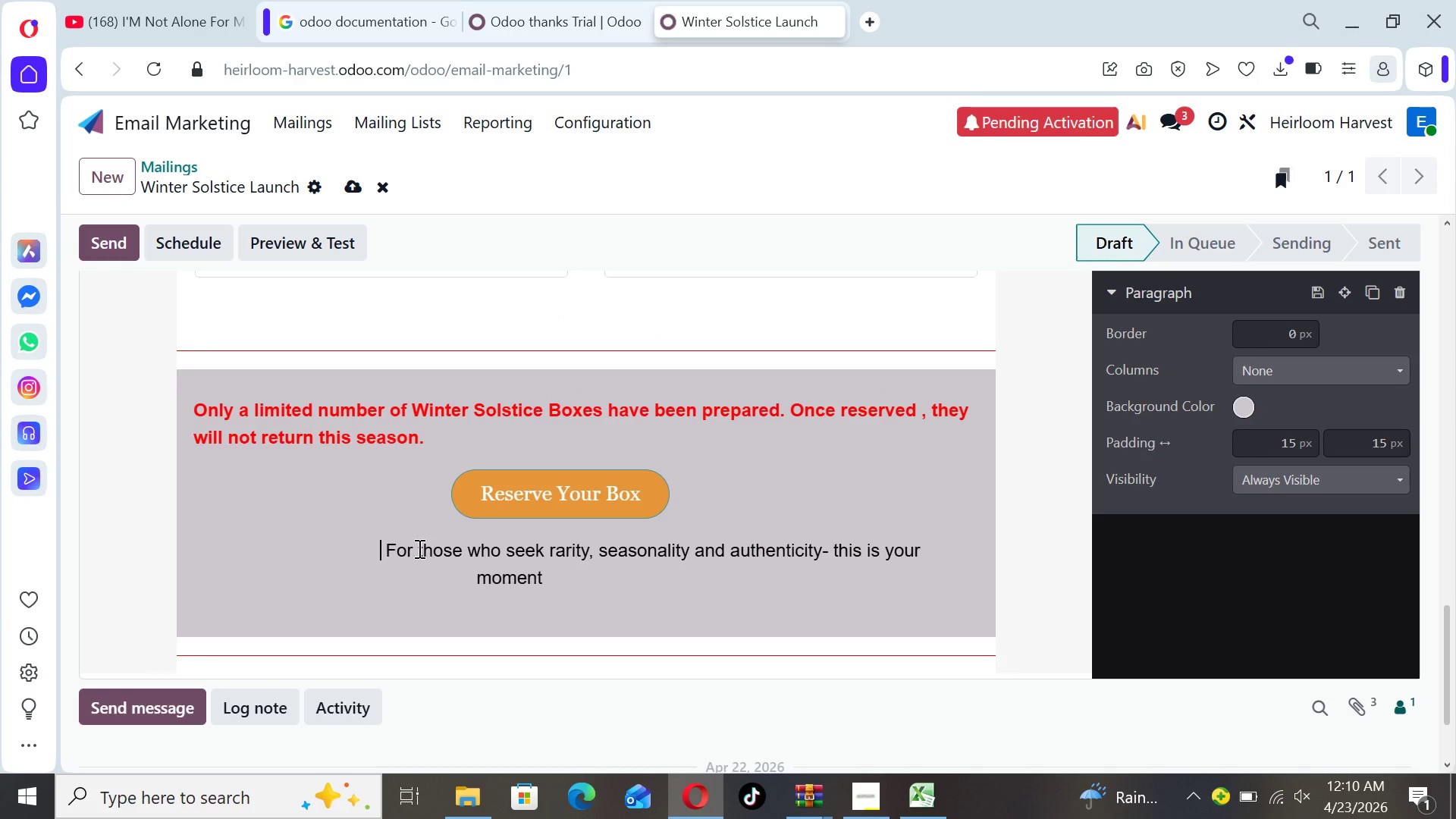 
hold_key(key=Backspace, duration=0.83)
 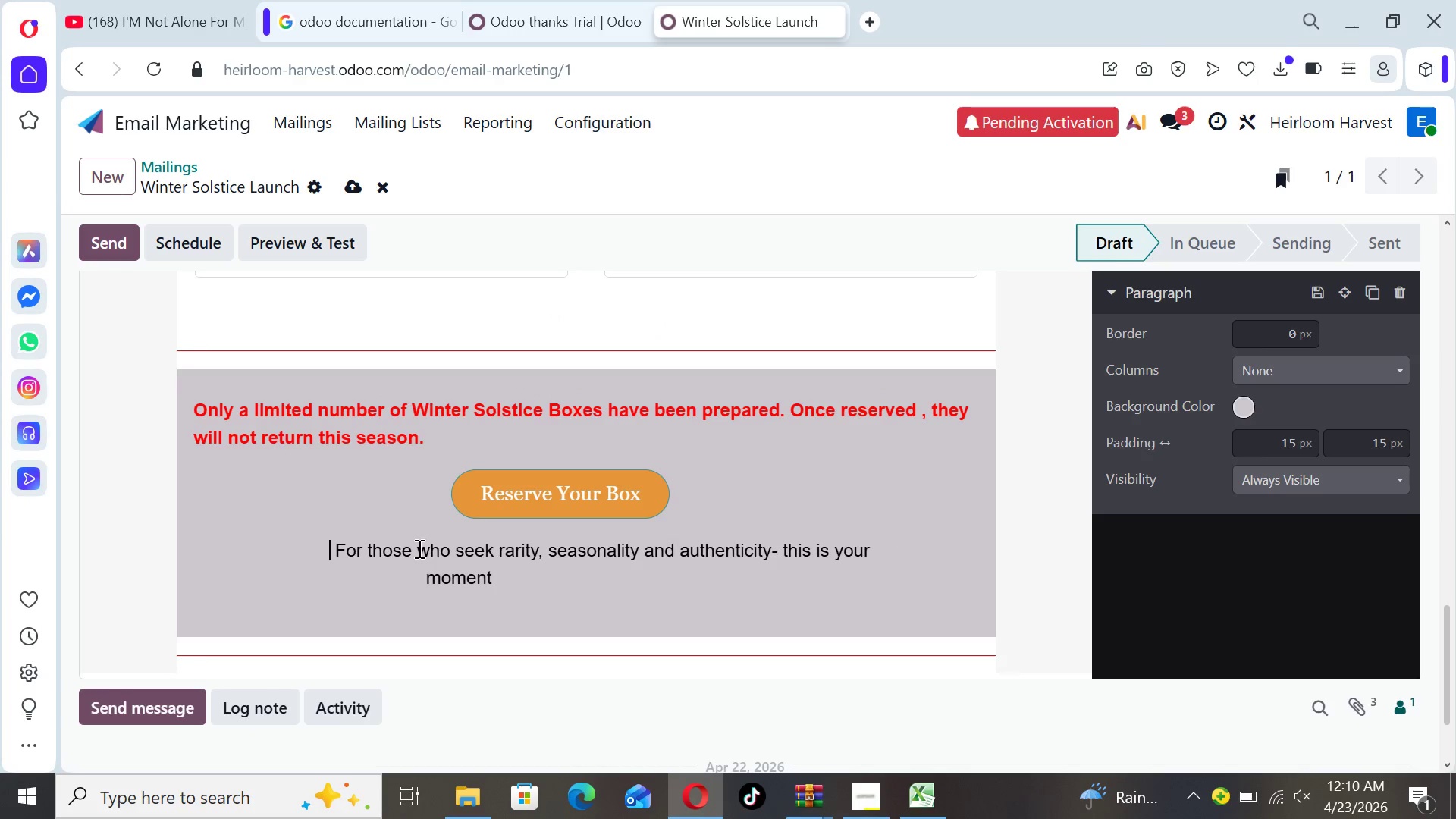 
hold_key(key=Backspace, duration=0.73)
 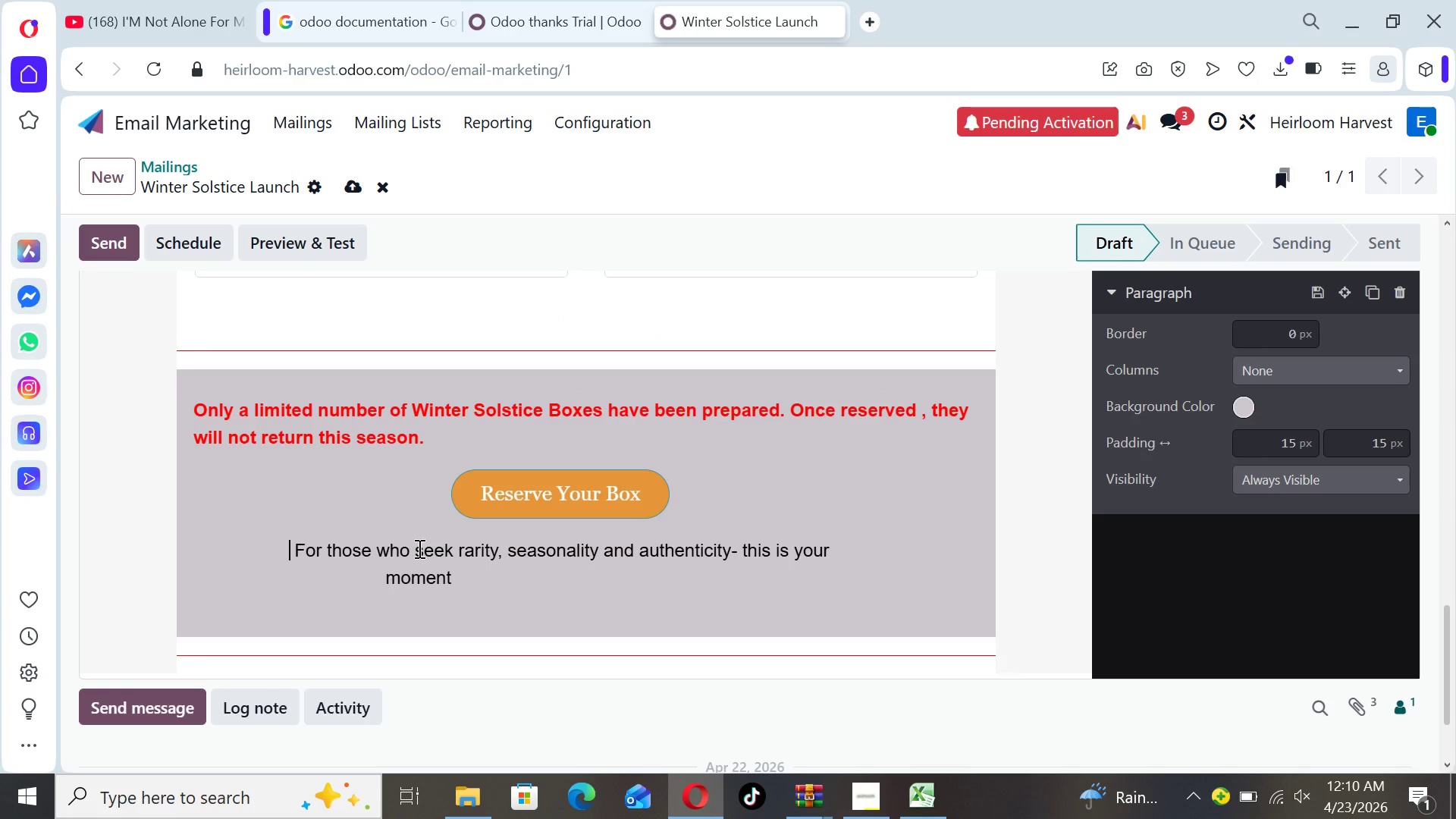 
hold_key(key=Backspace, duration=0.41)
 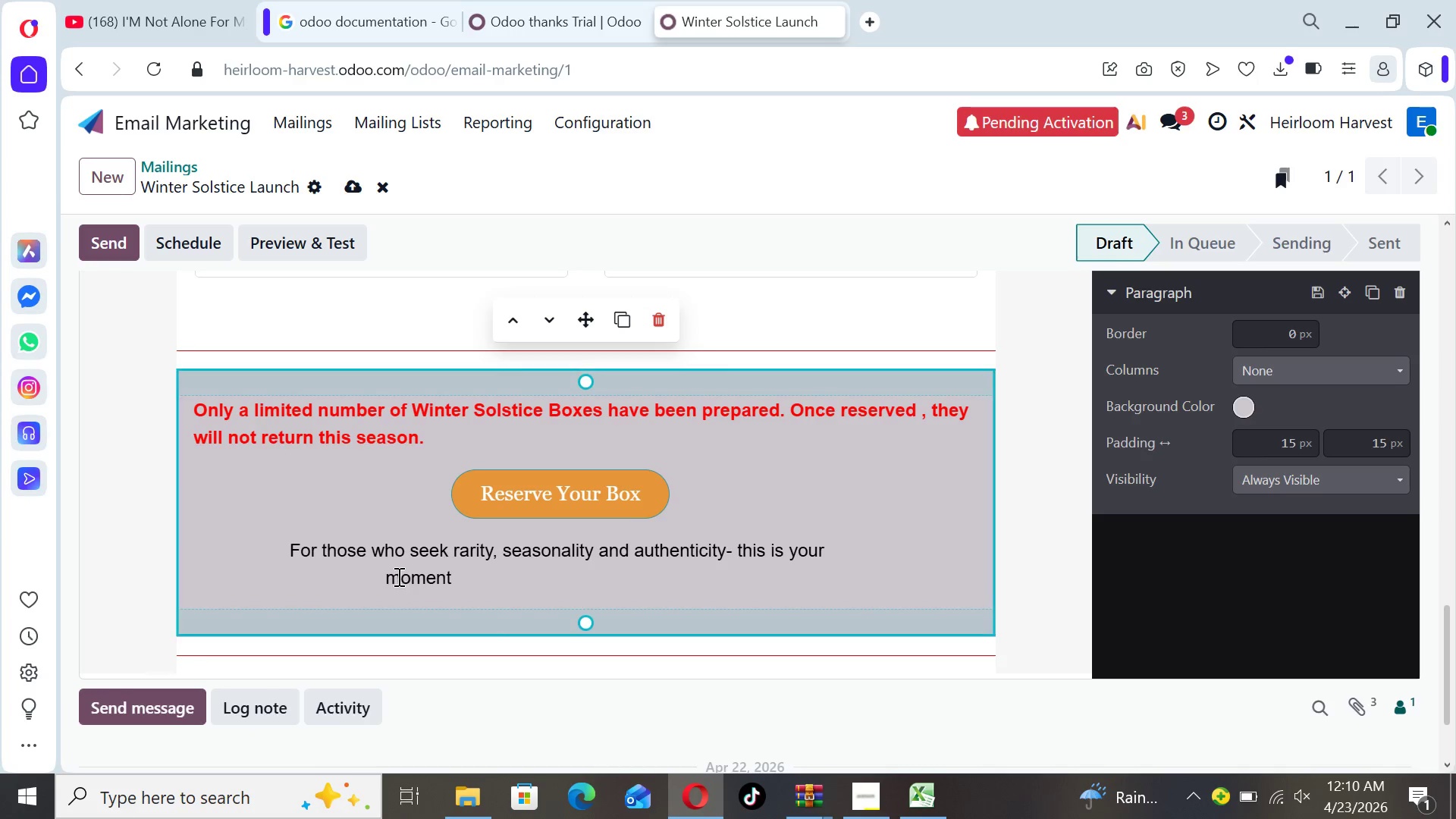 
left_click([387, 576])
 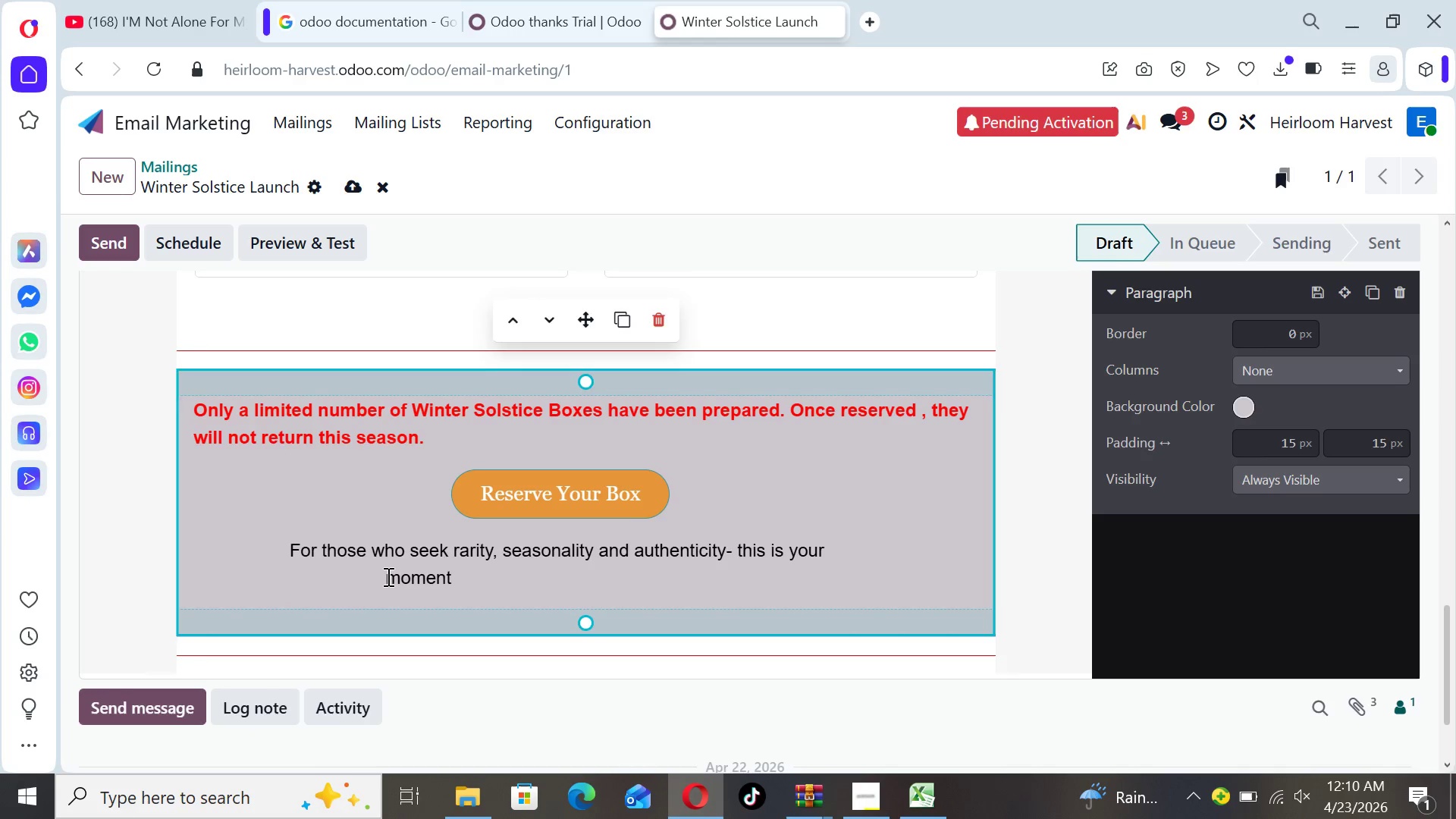 
key(Space)
 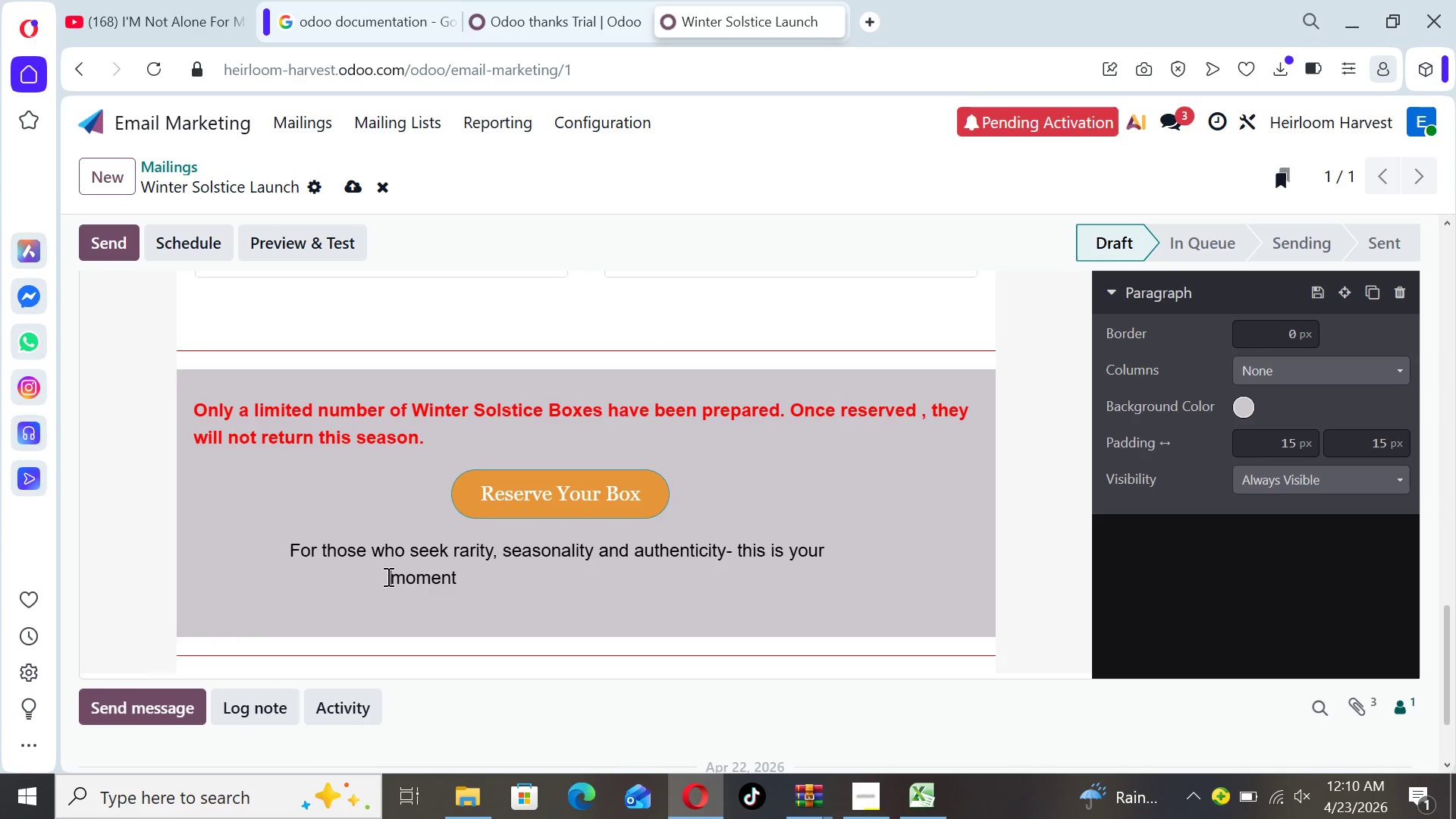 
key(Space)
 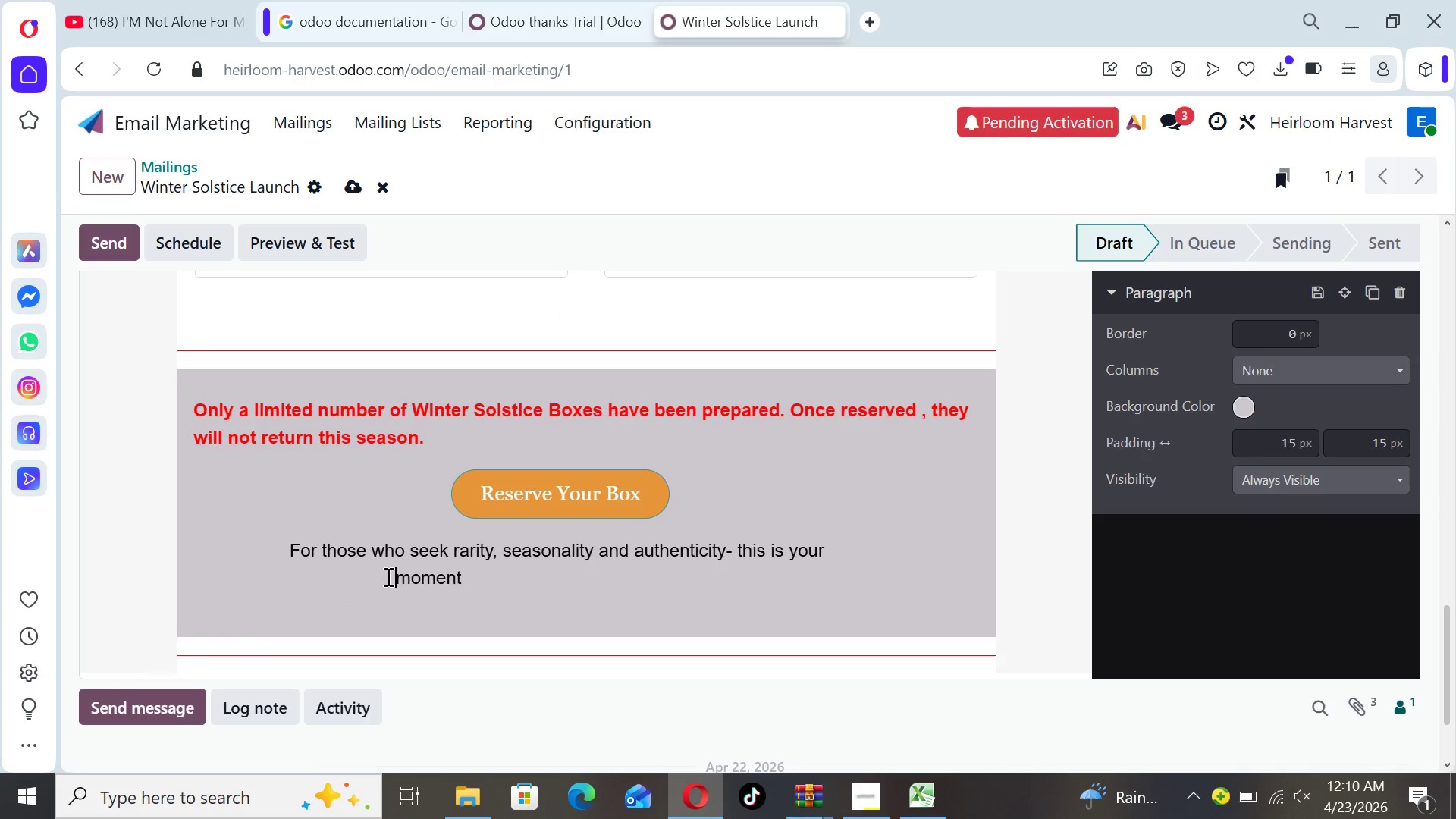 
key(Space)
 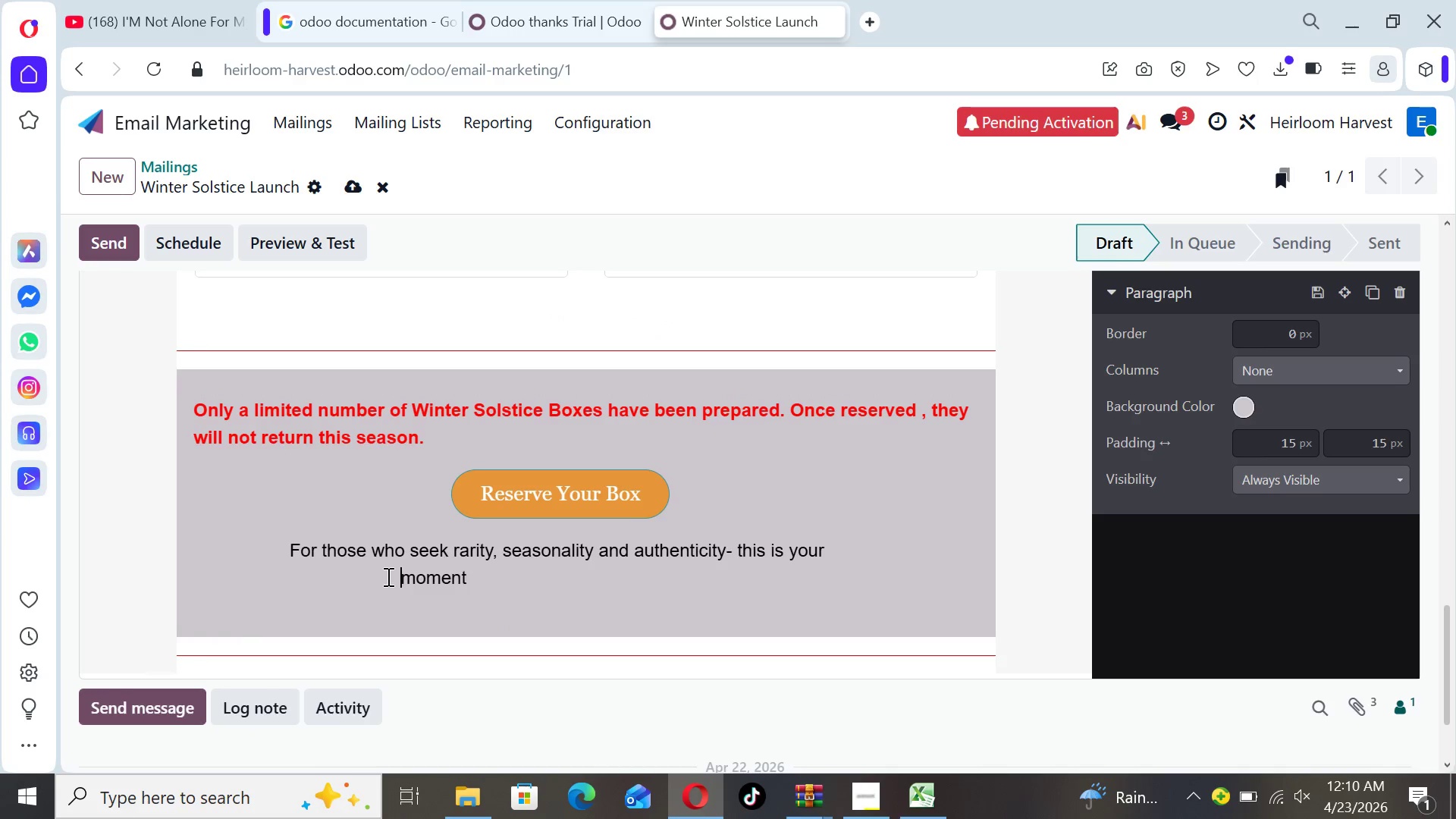 
key(Space)
 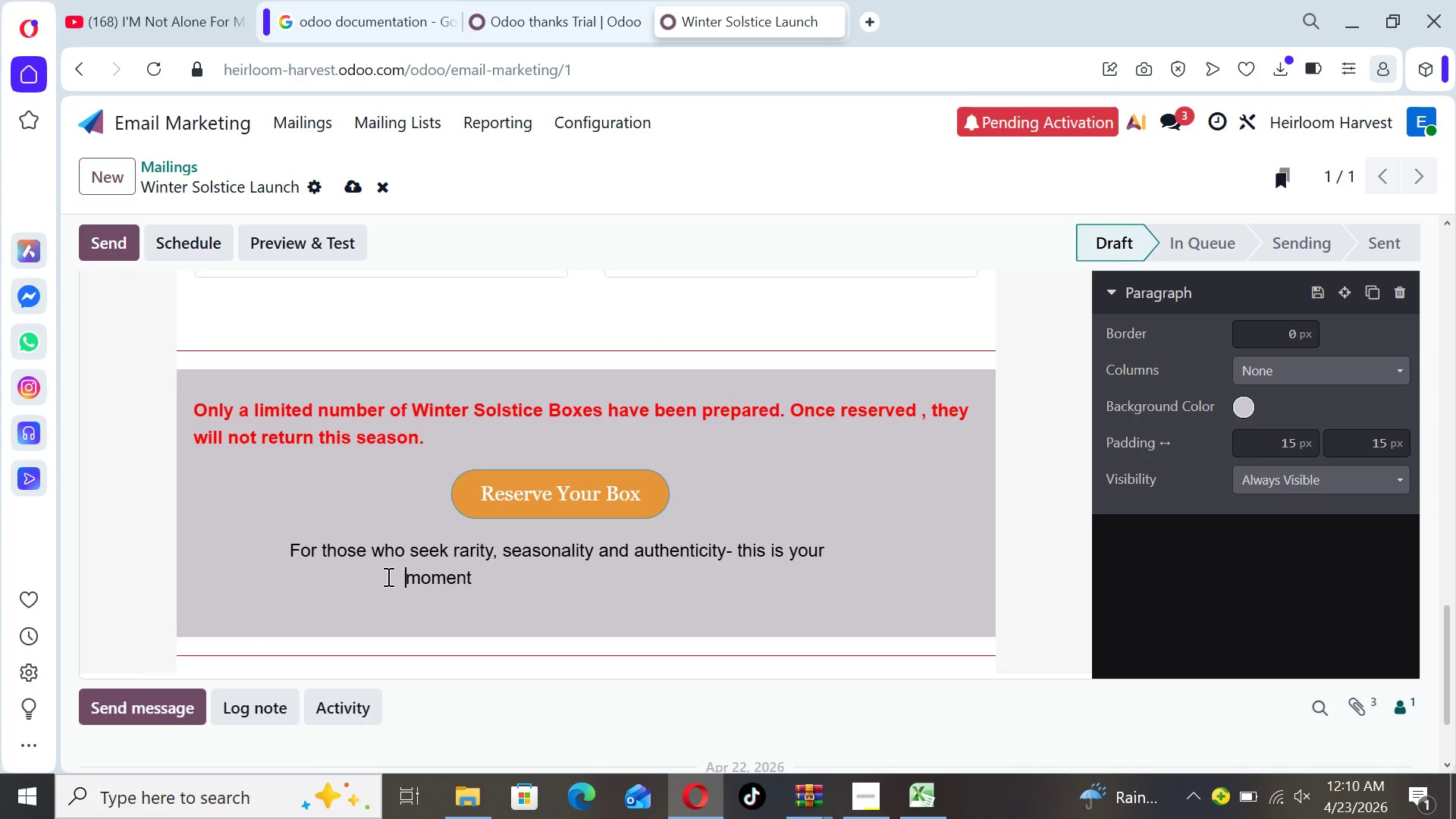 
key(Space)
 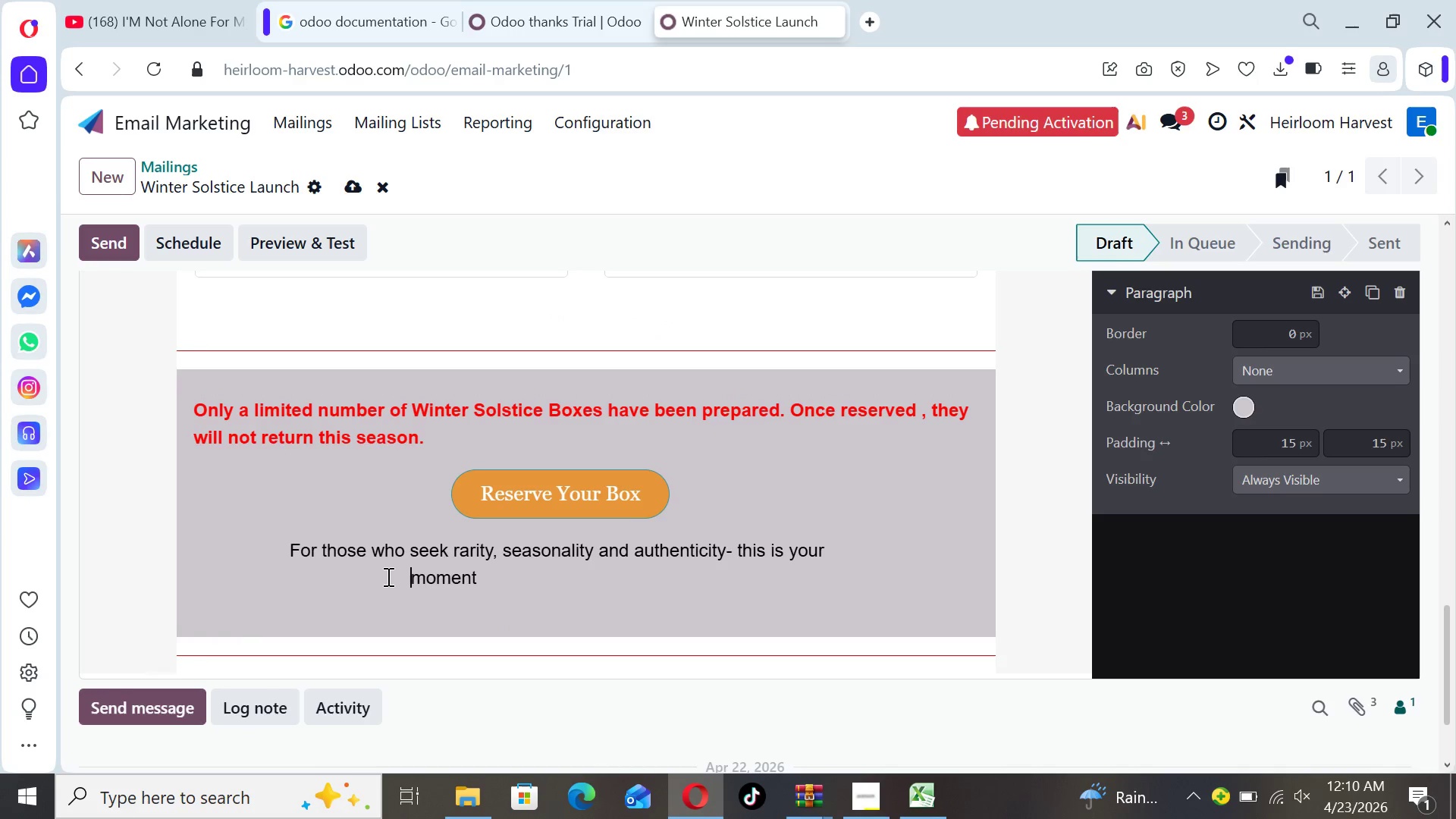 
key(Space)
 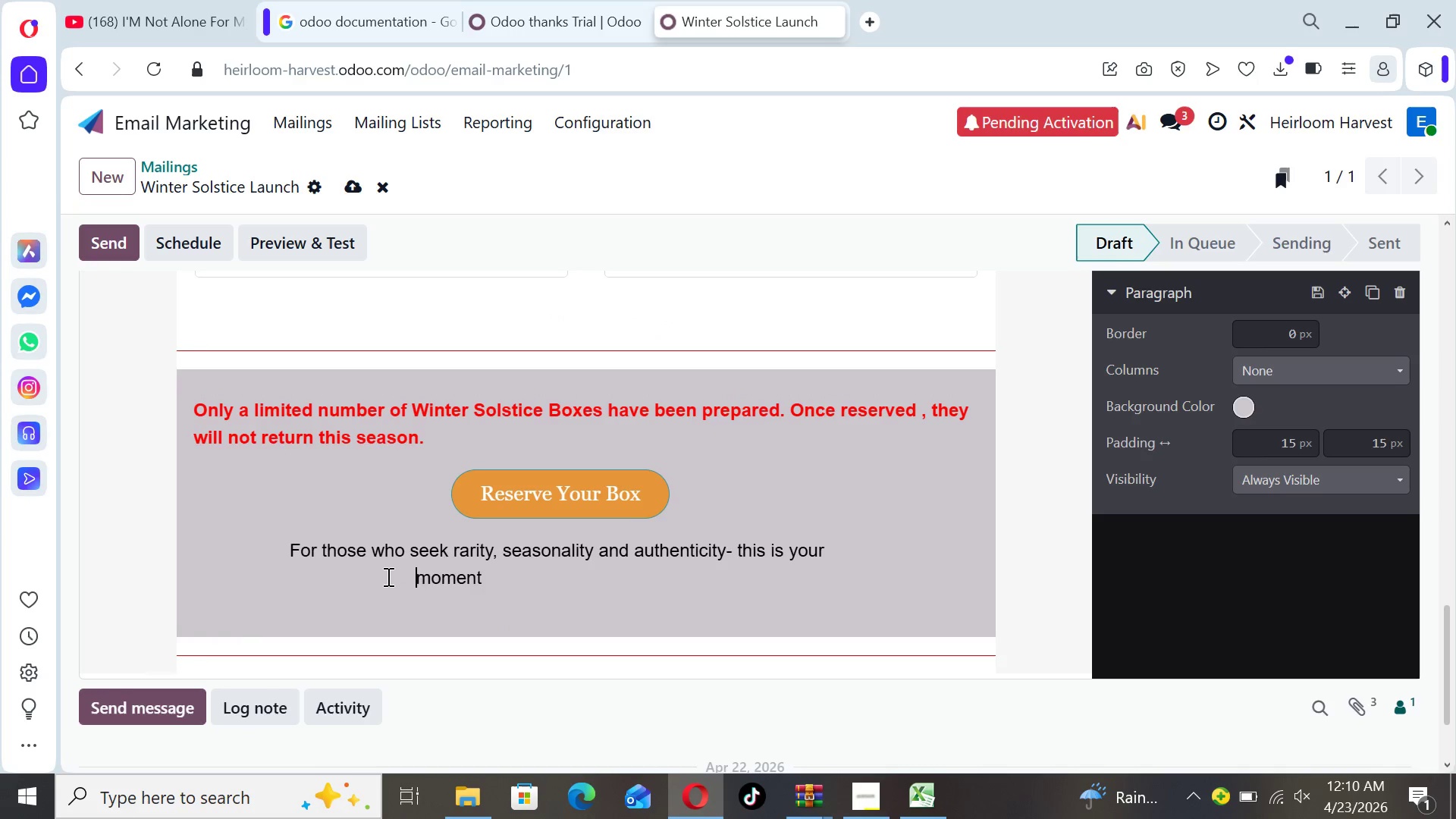 
key(Space)
 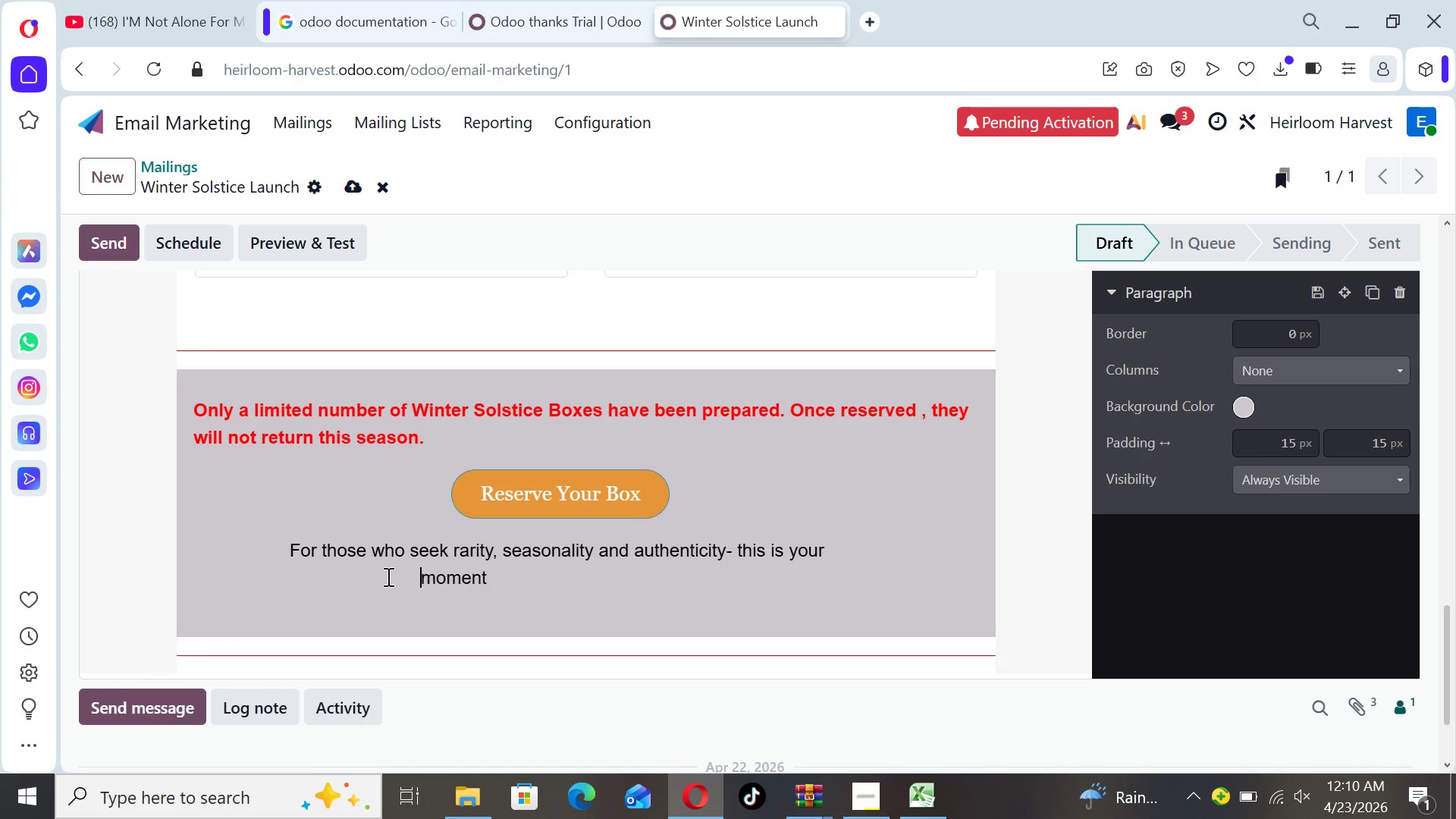 
key(Space)
 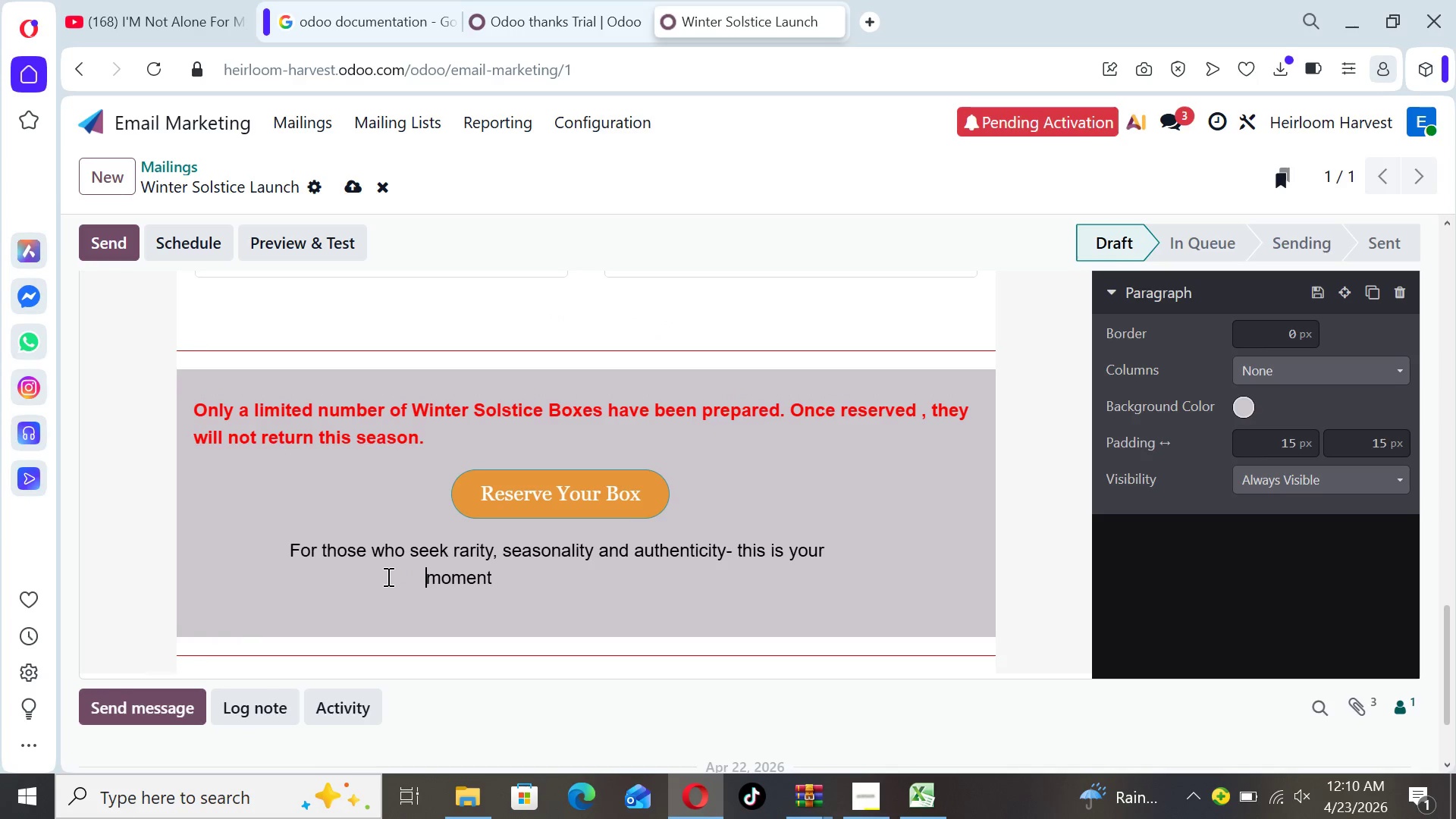 
key(Space)
 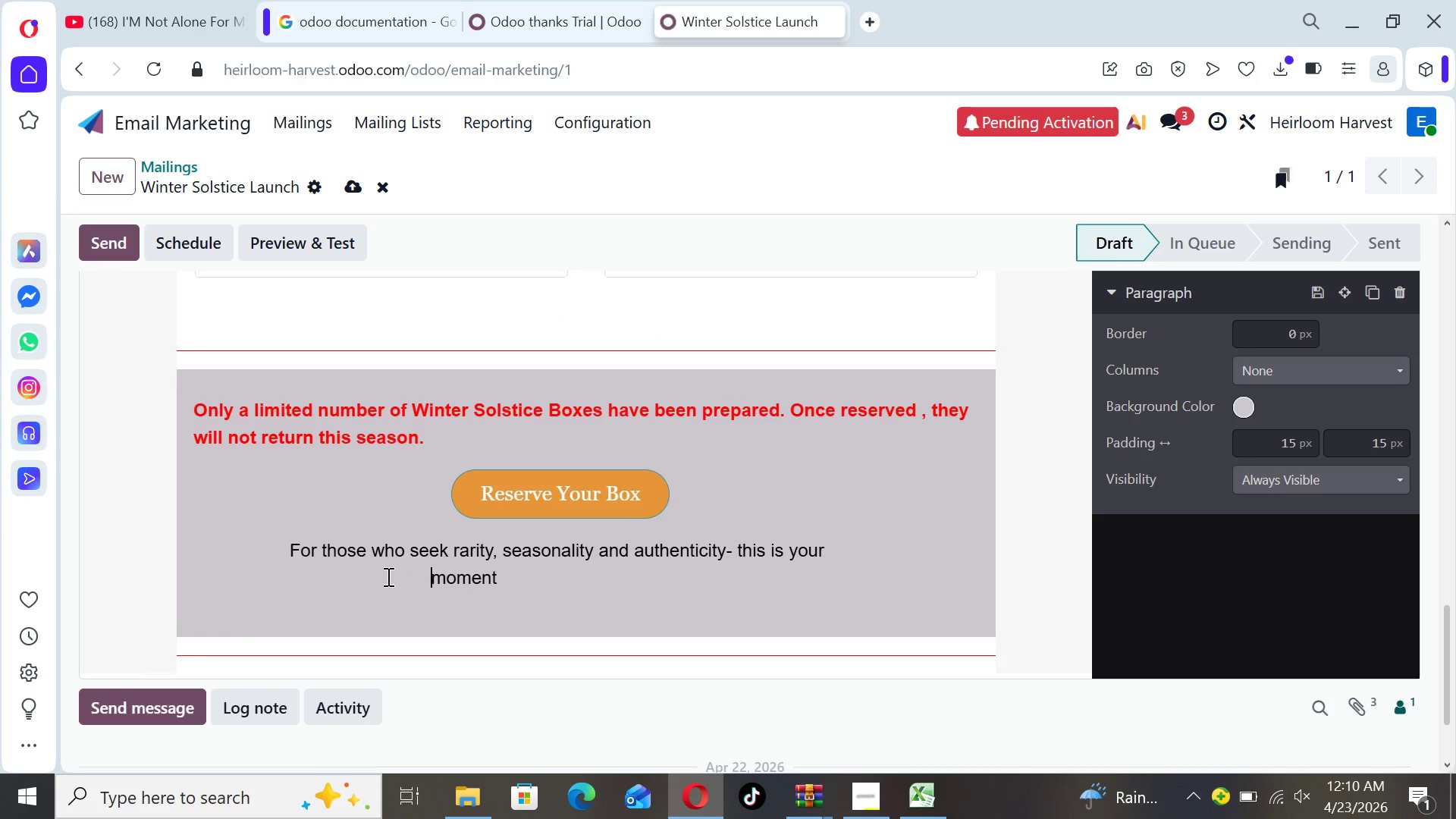 
key(Space)
 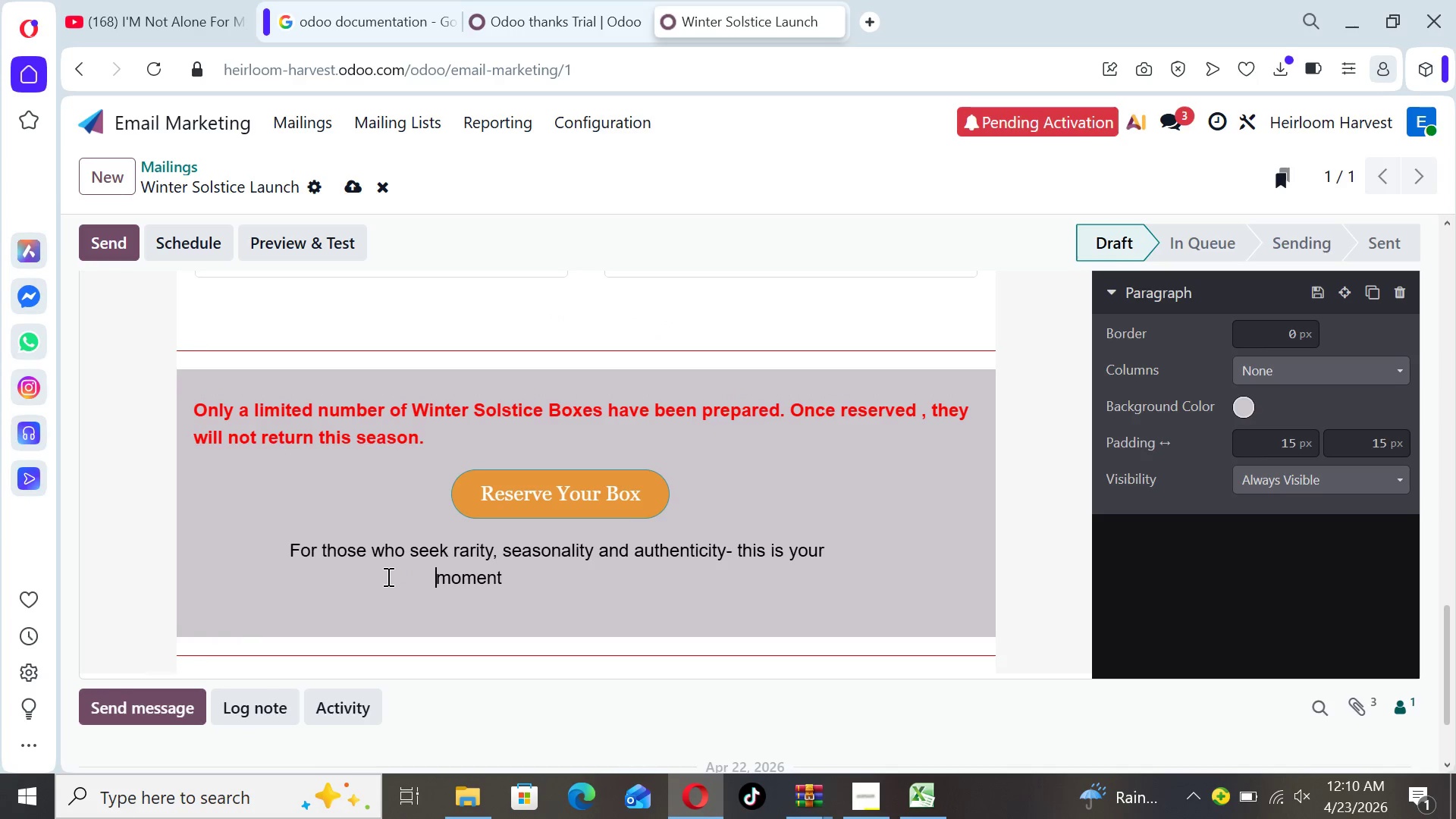 
key(Space)
 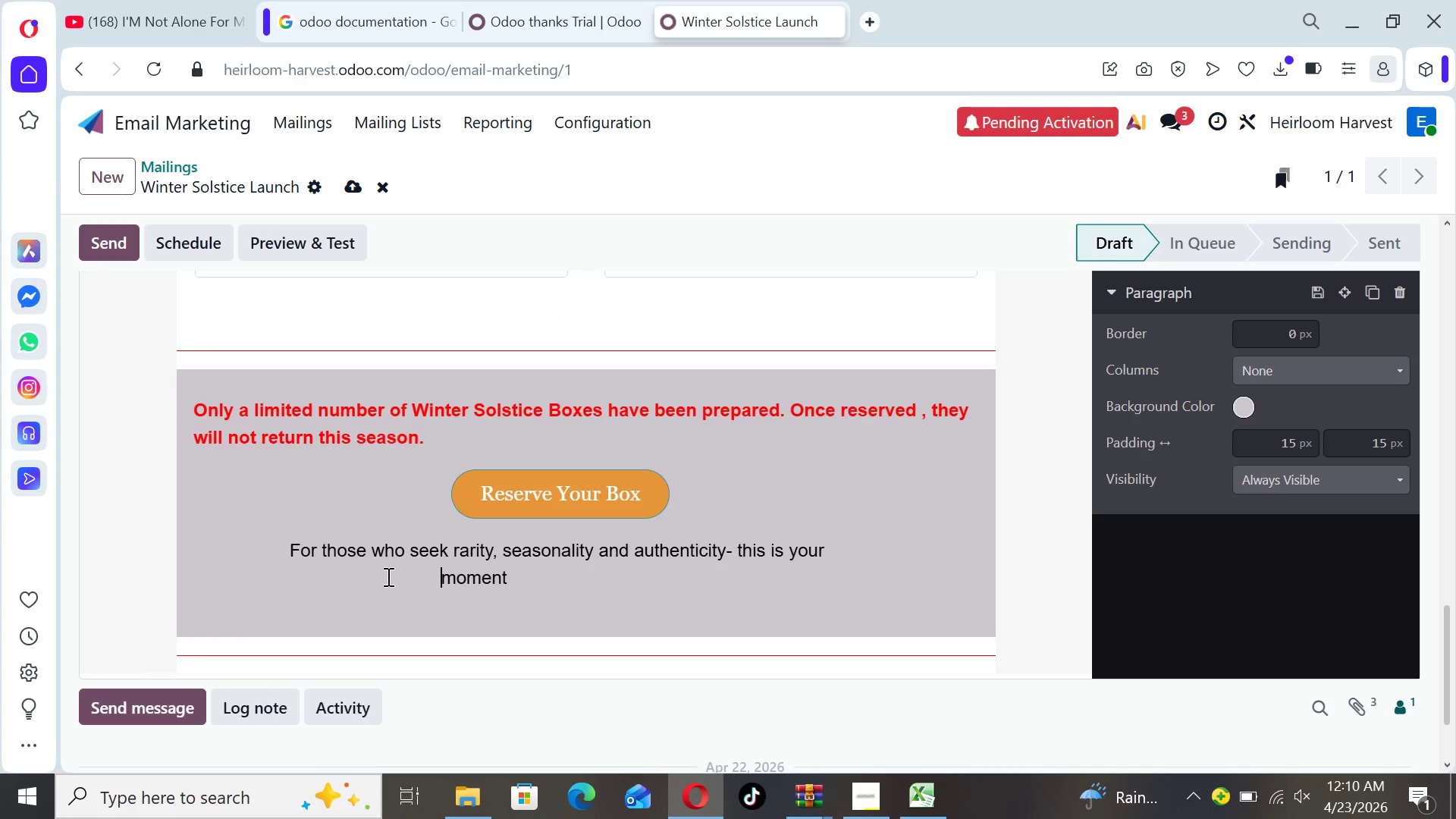 
key(Space)
 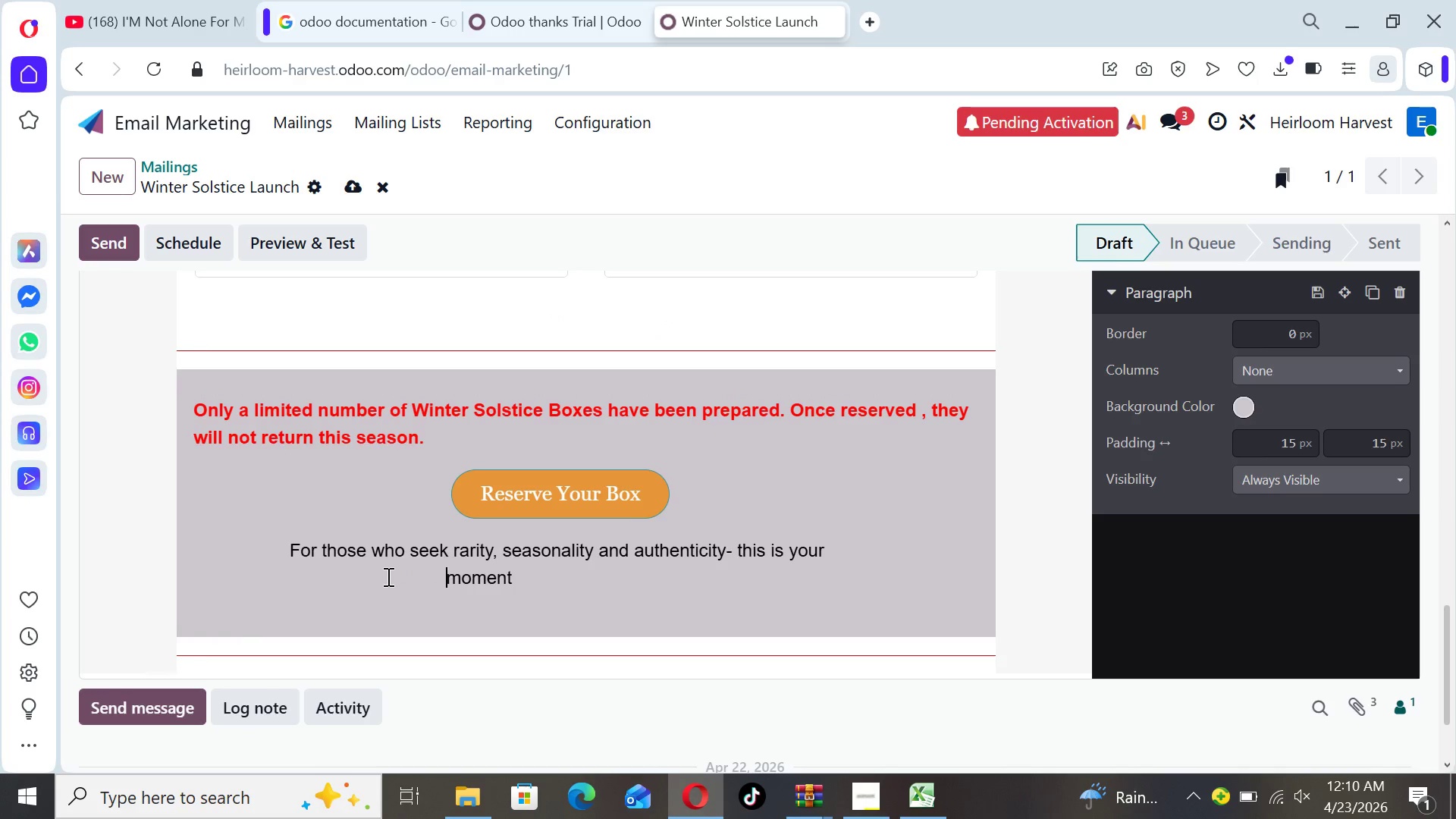 
key(Space)
 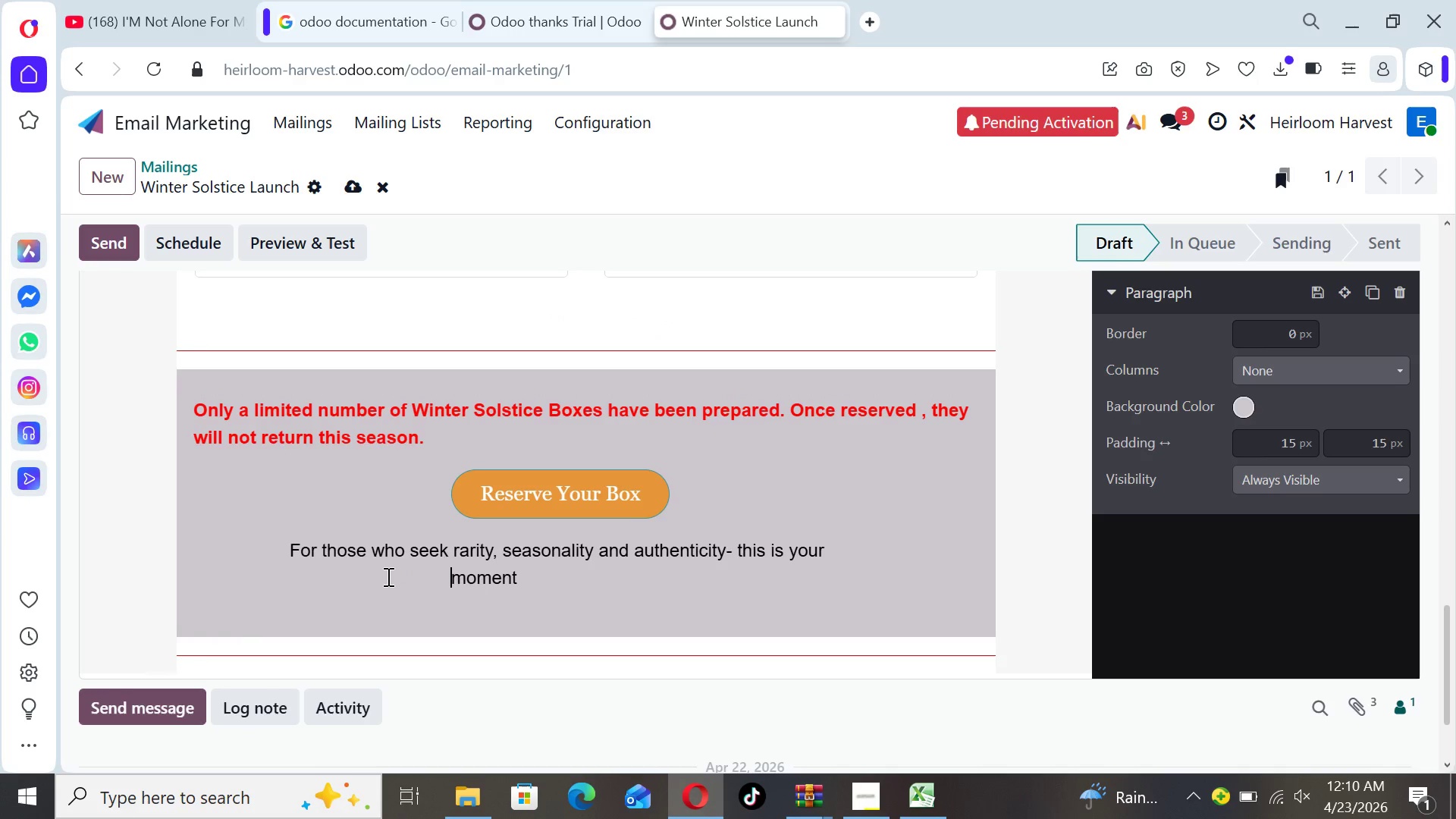 
key(Space)
 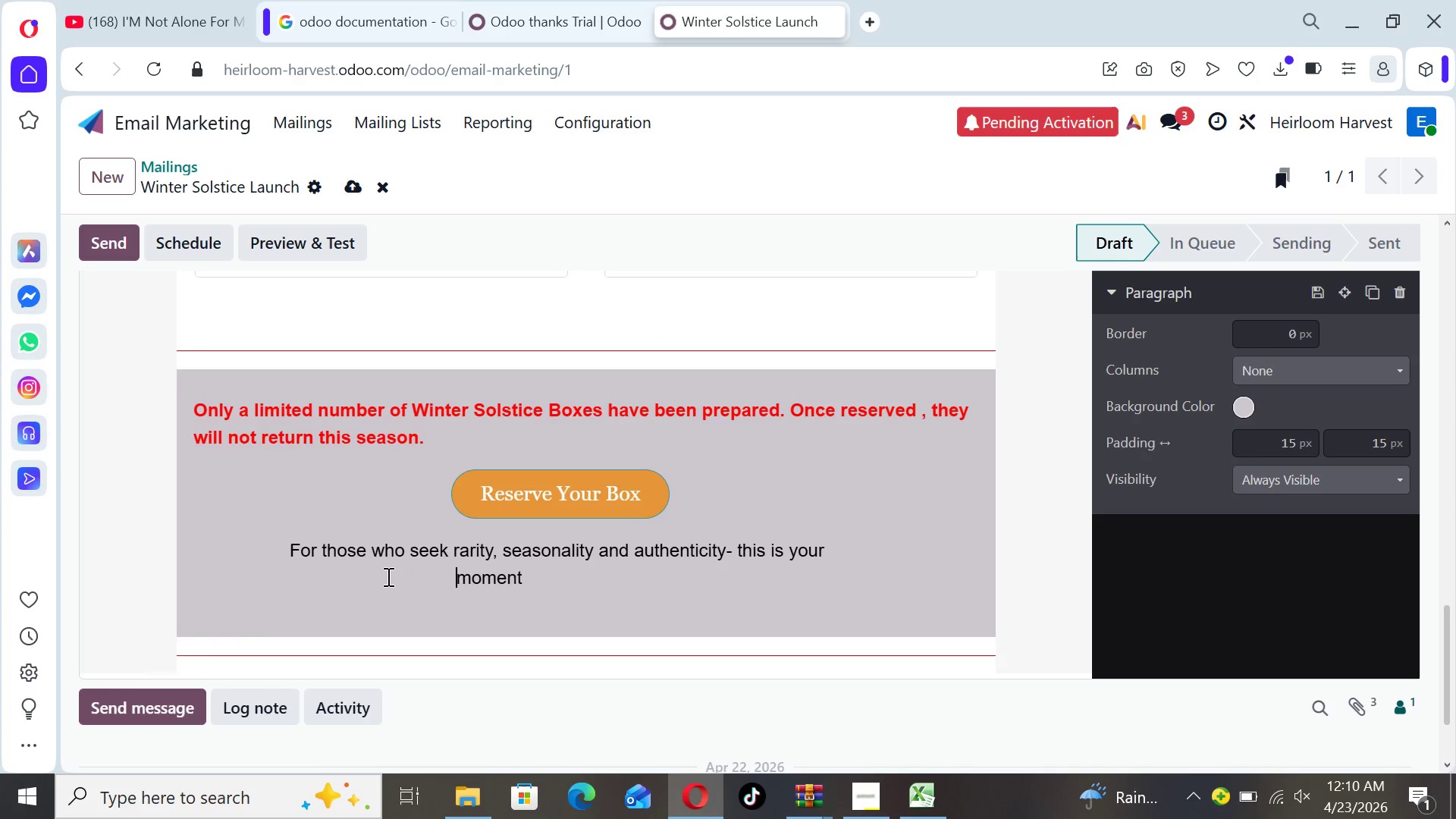 
key(Space)
 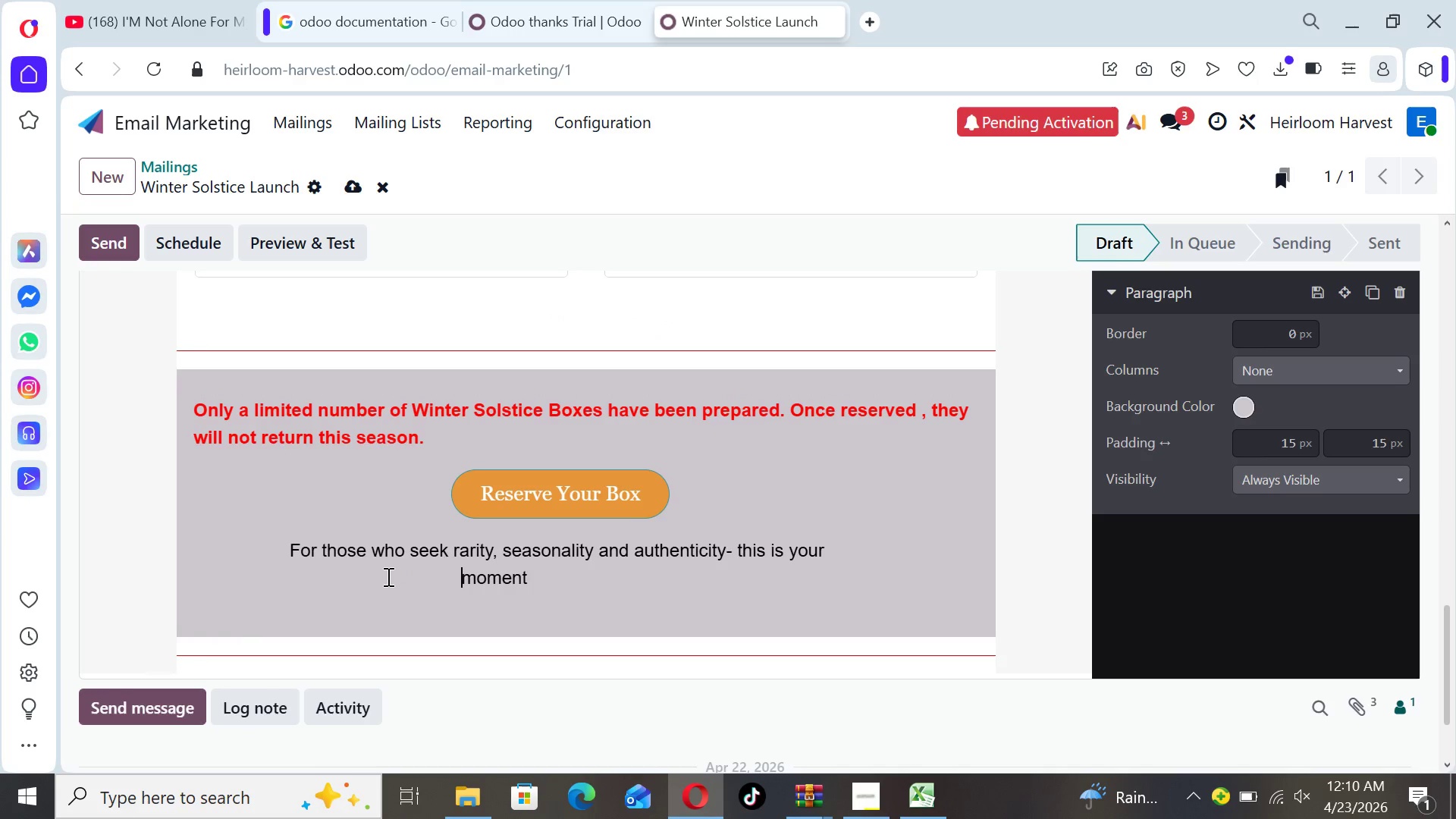 
key(Space)
 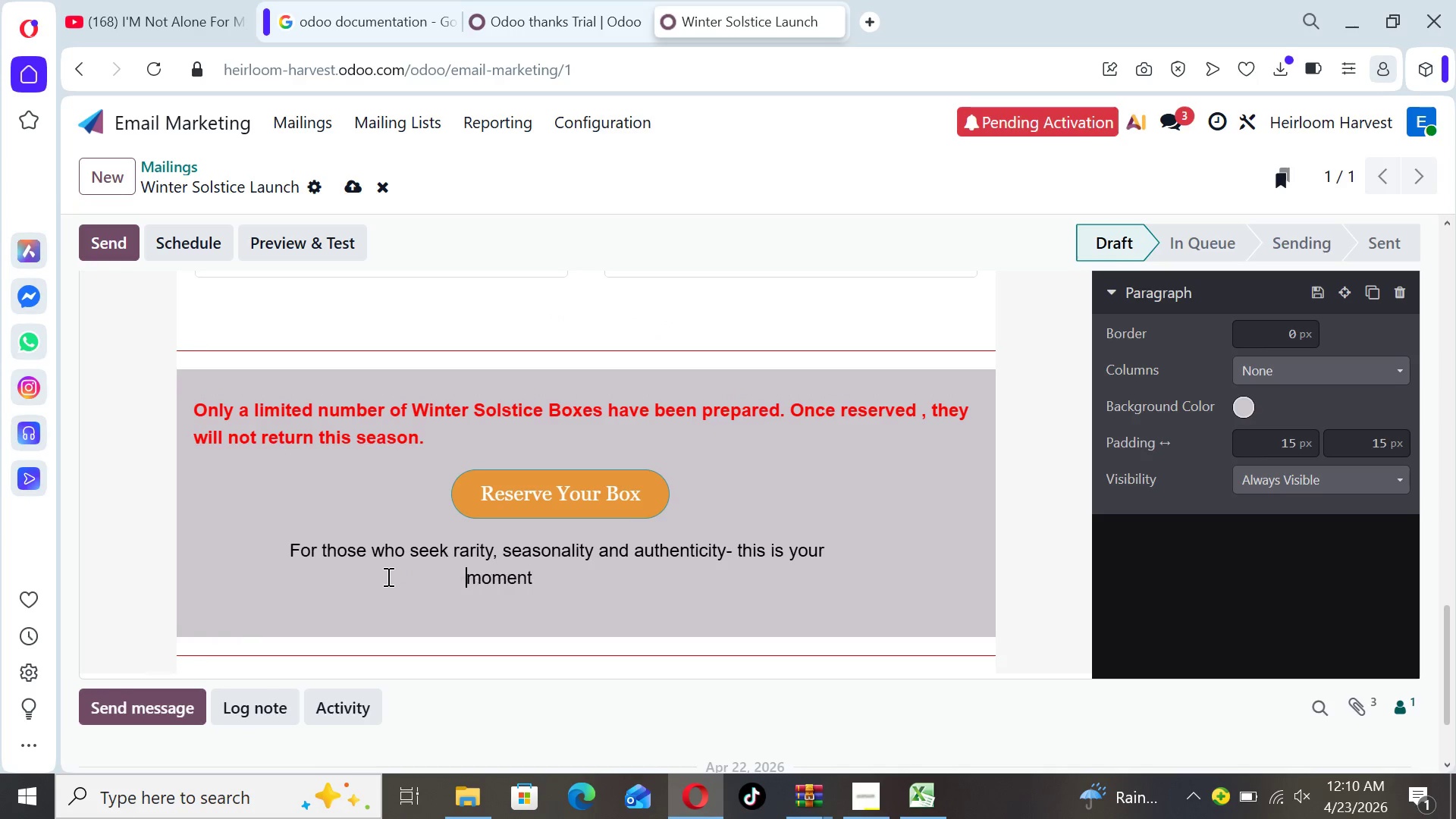 
key(Space)
 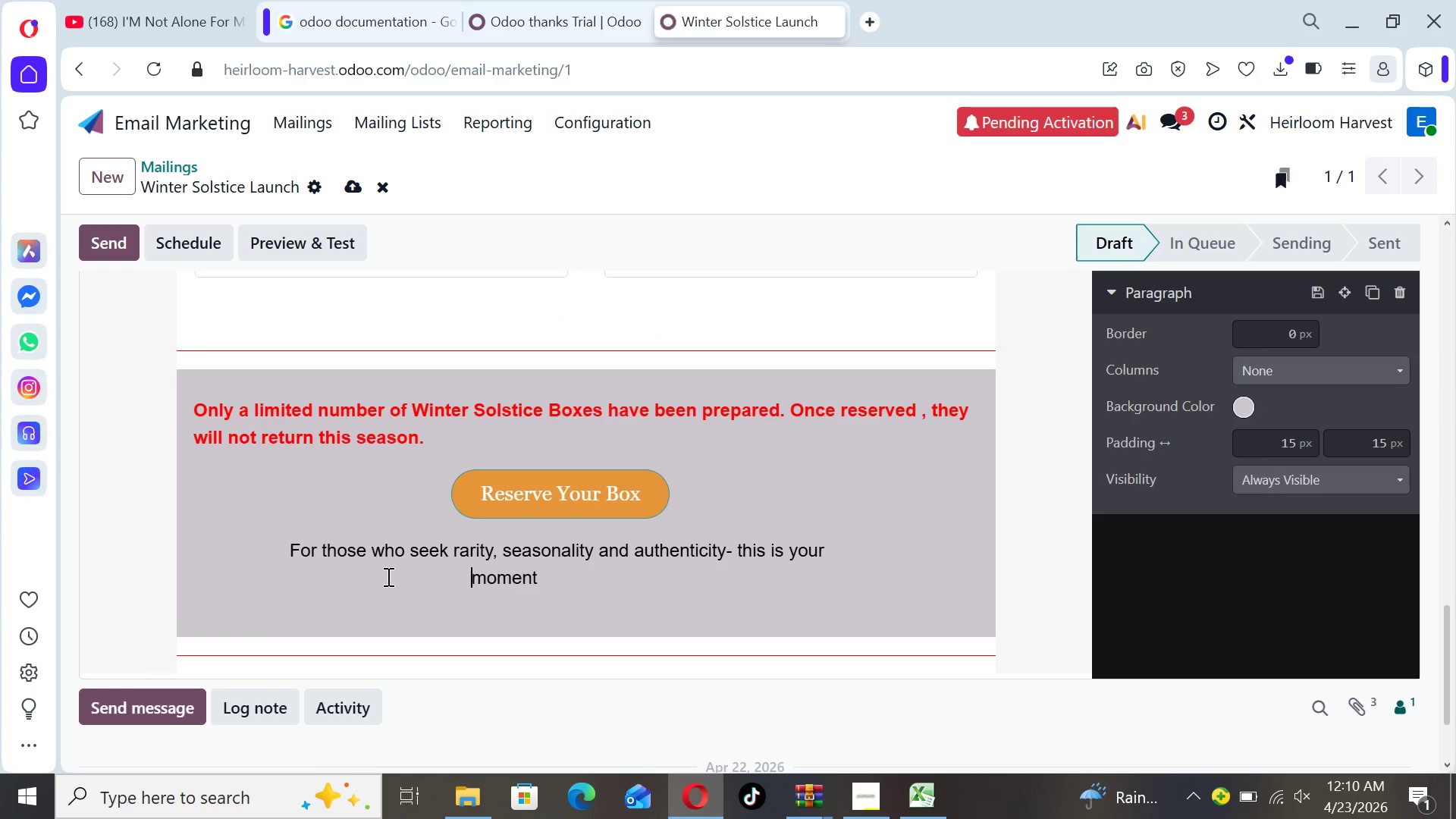 
key(Space)
 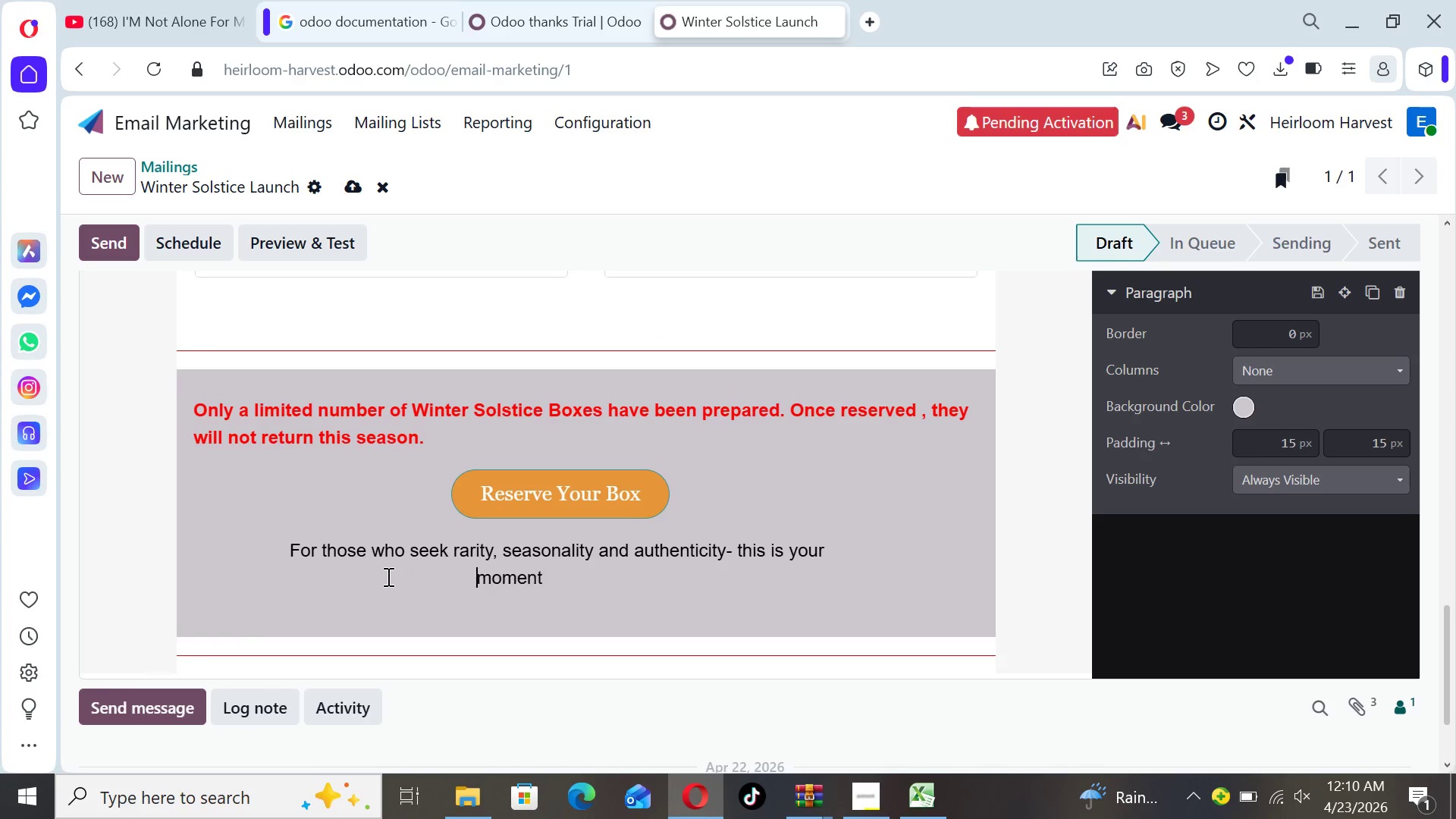 
key(Space)
 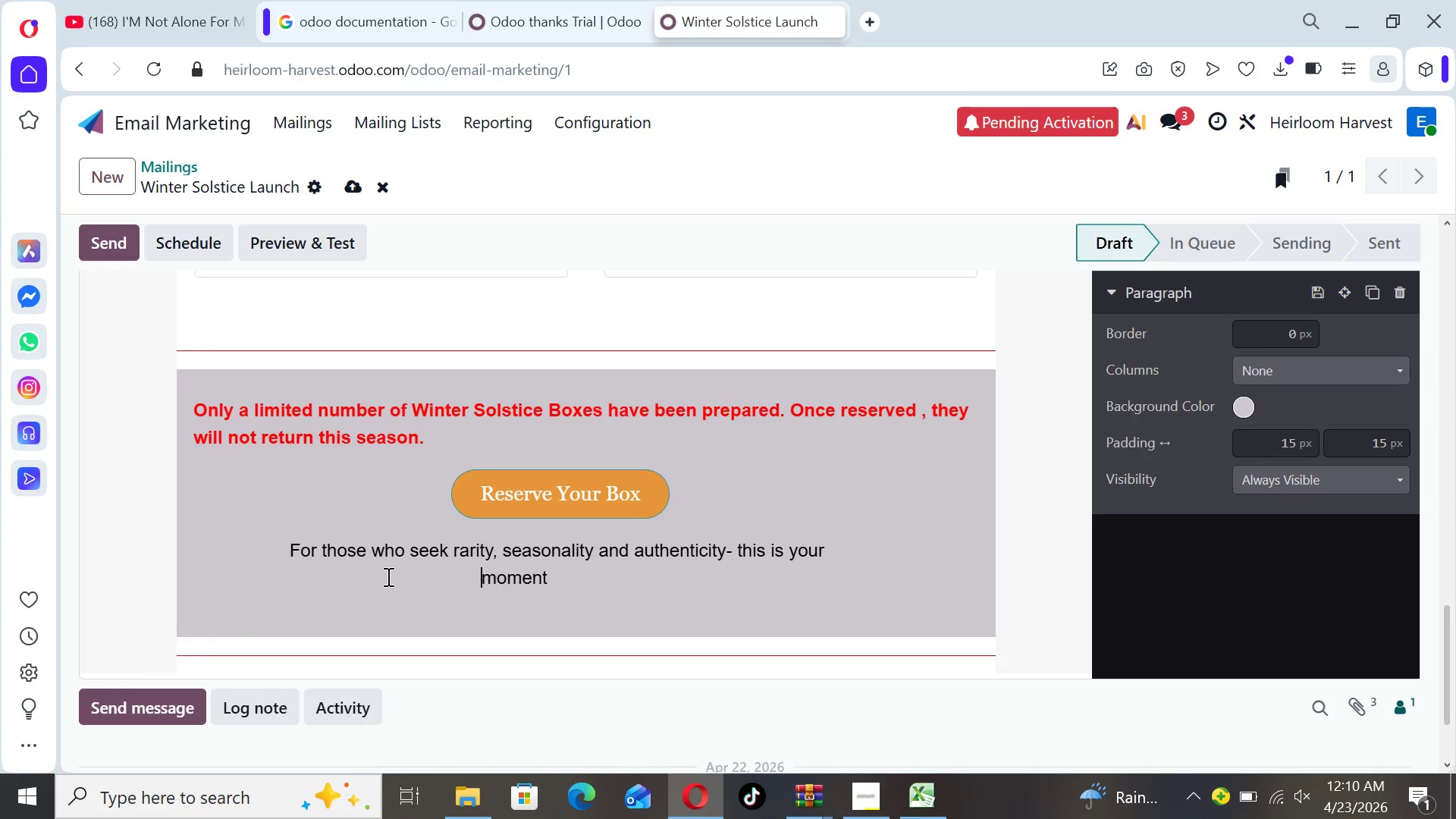 
key(Space)
 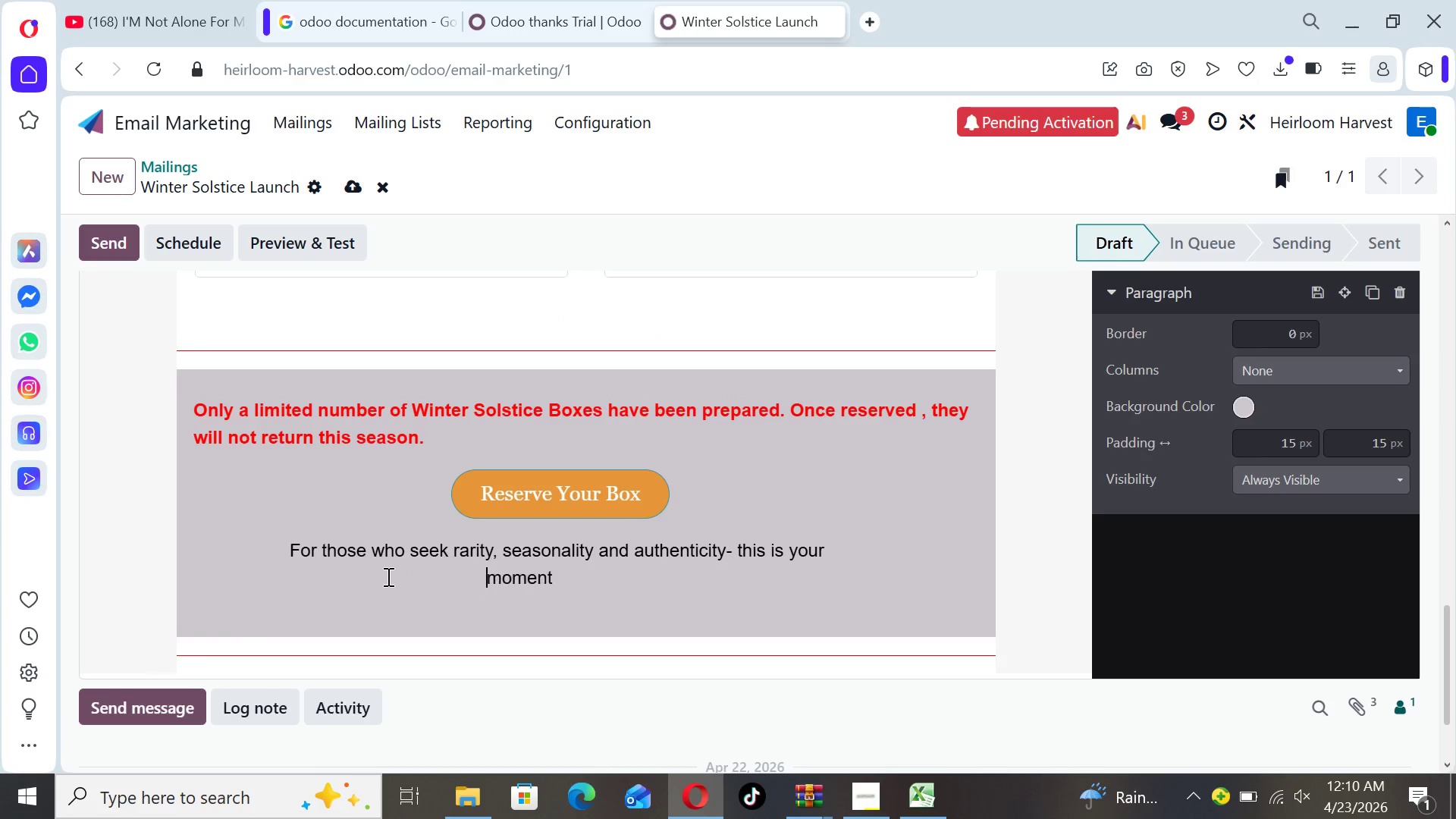 
key(Space)
 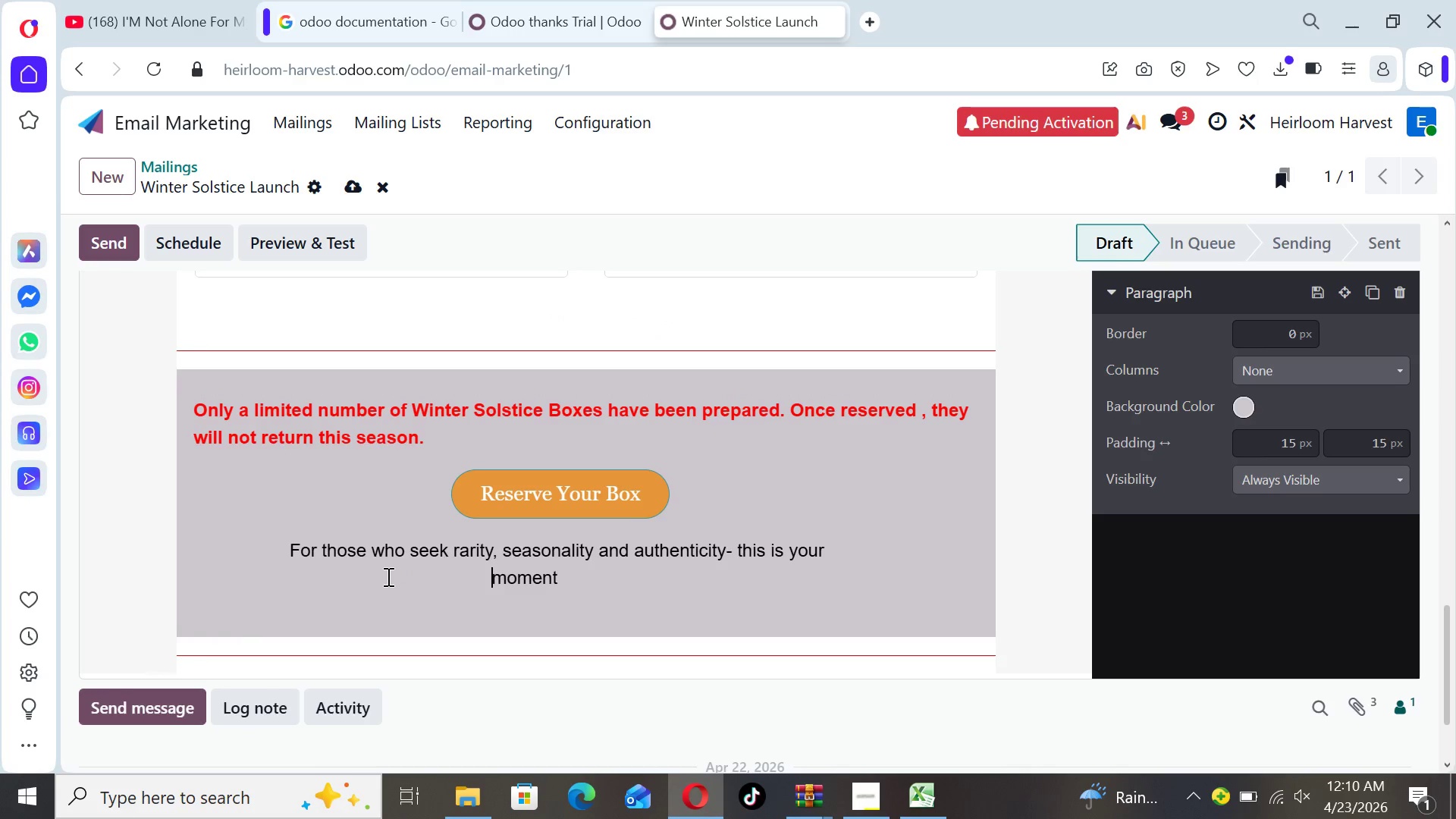 
key(Space)
 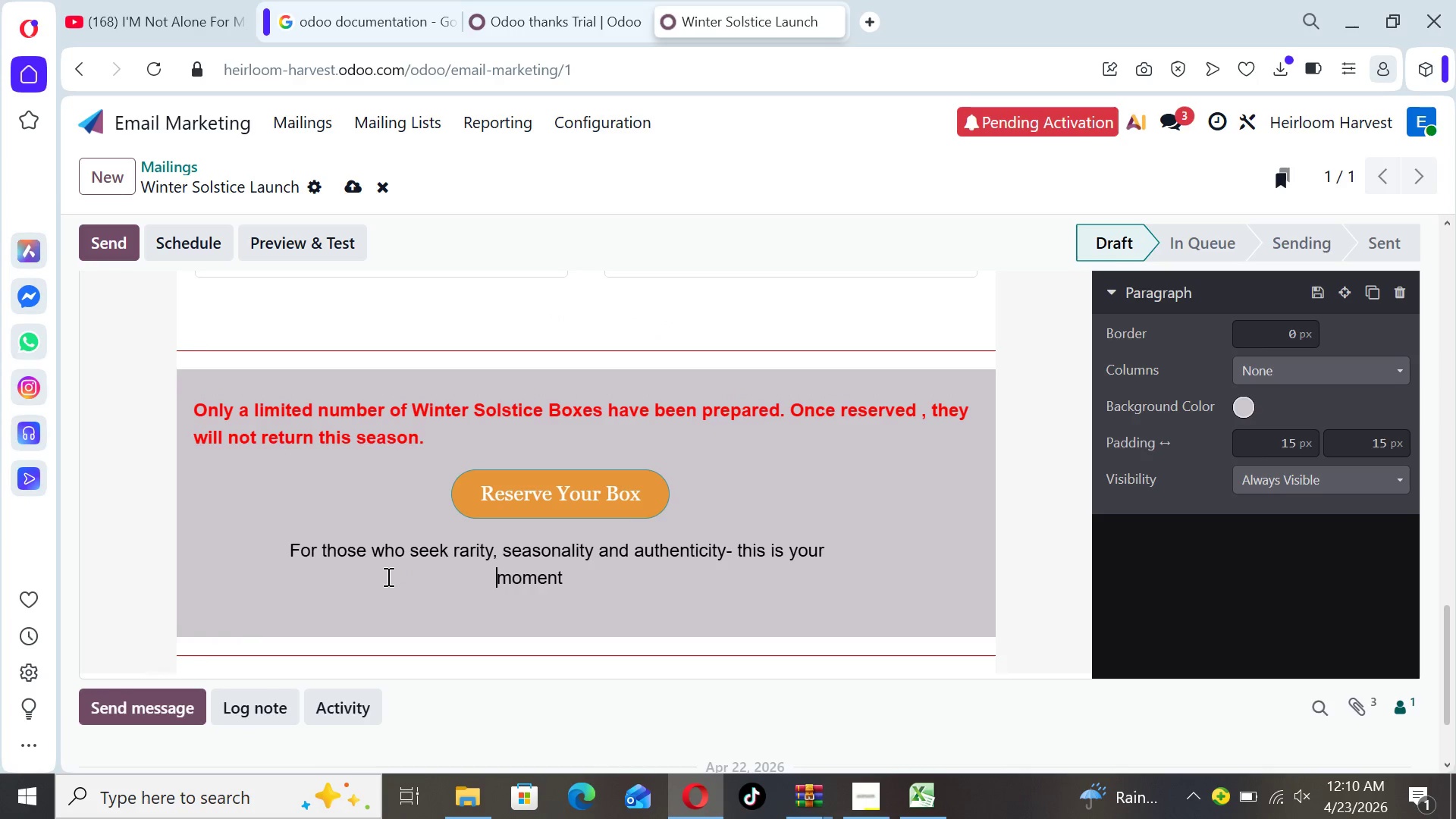 
key(Space)
 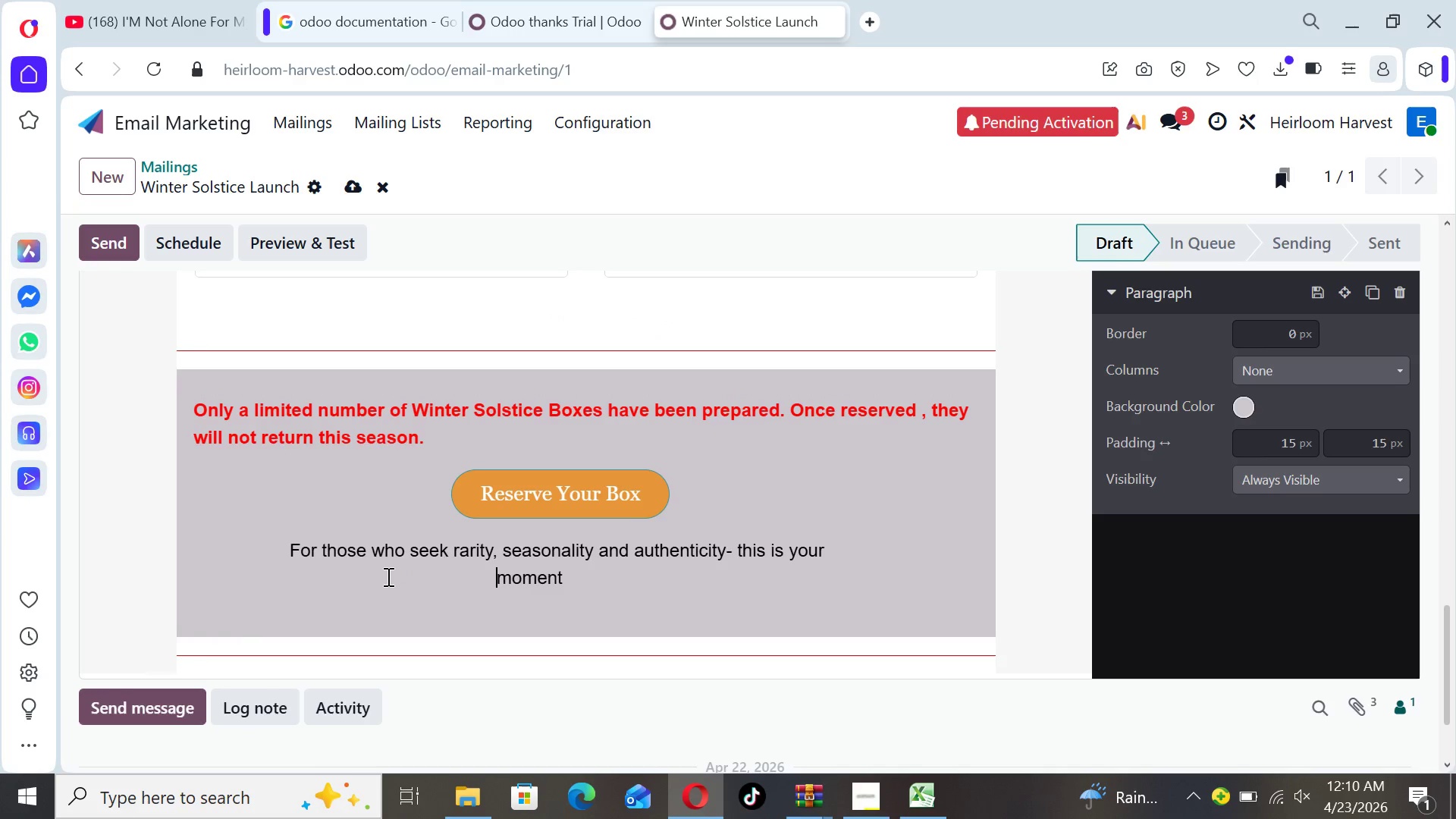 
key(Space)
 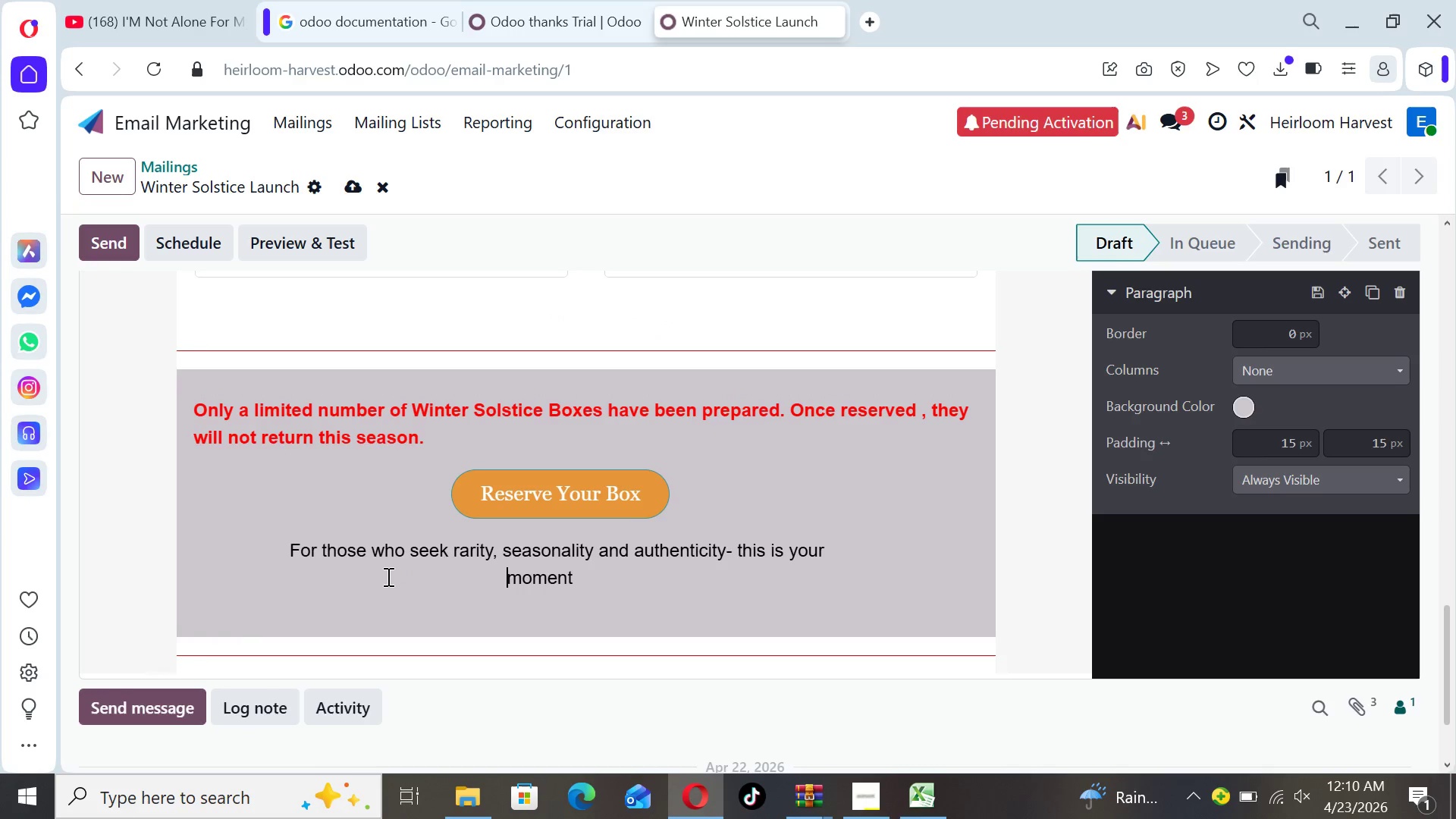 
key(Space)
 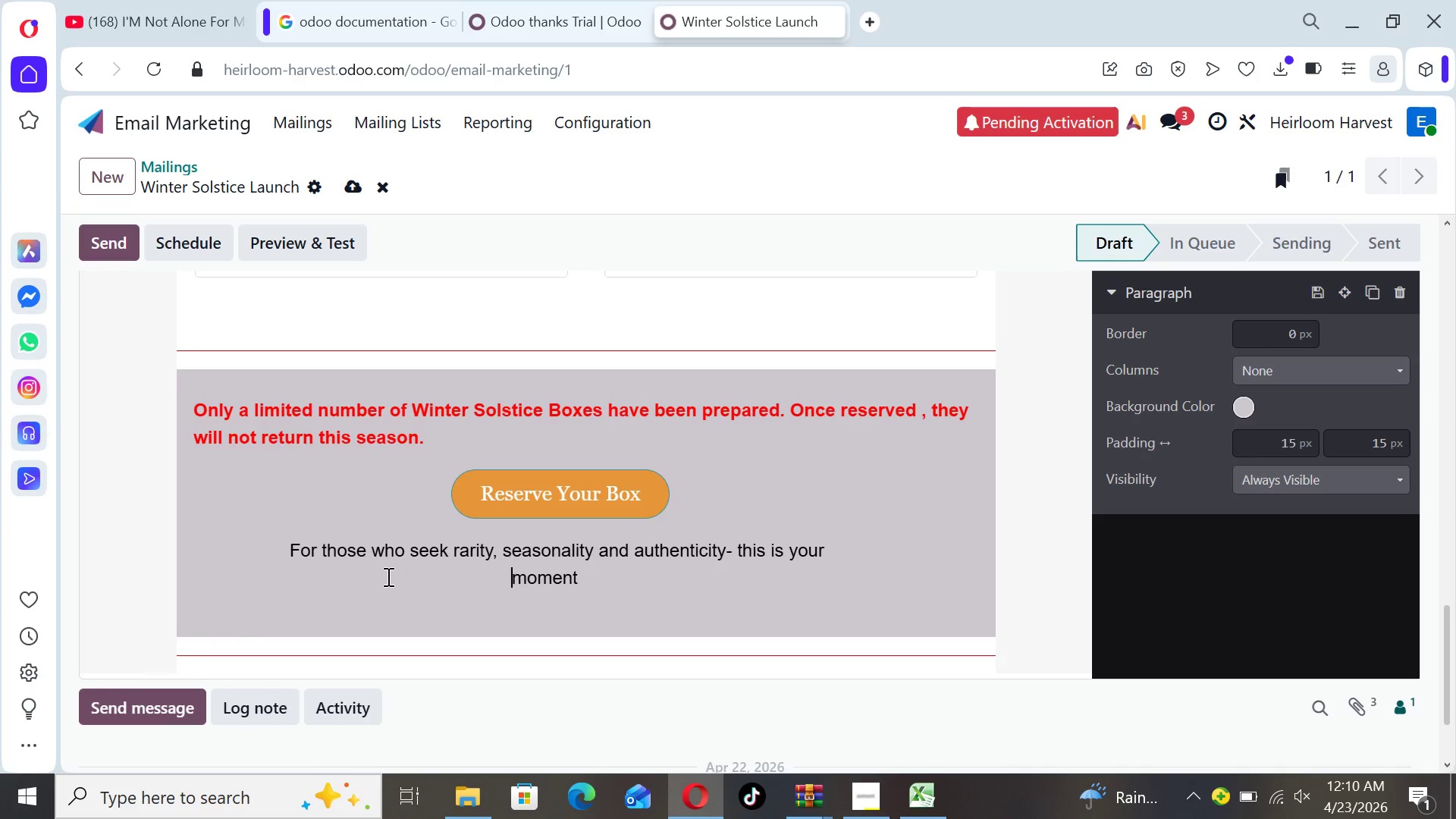 
key(Space)
 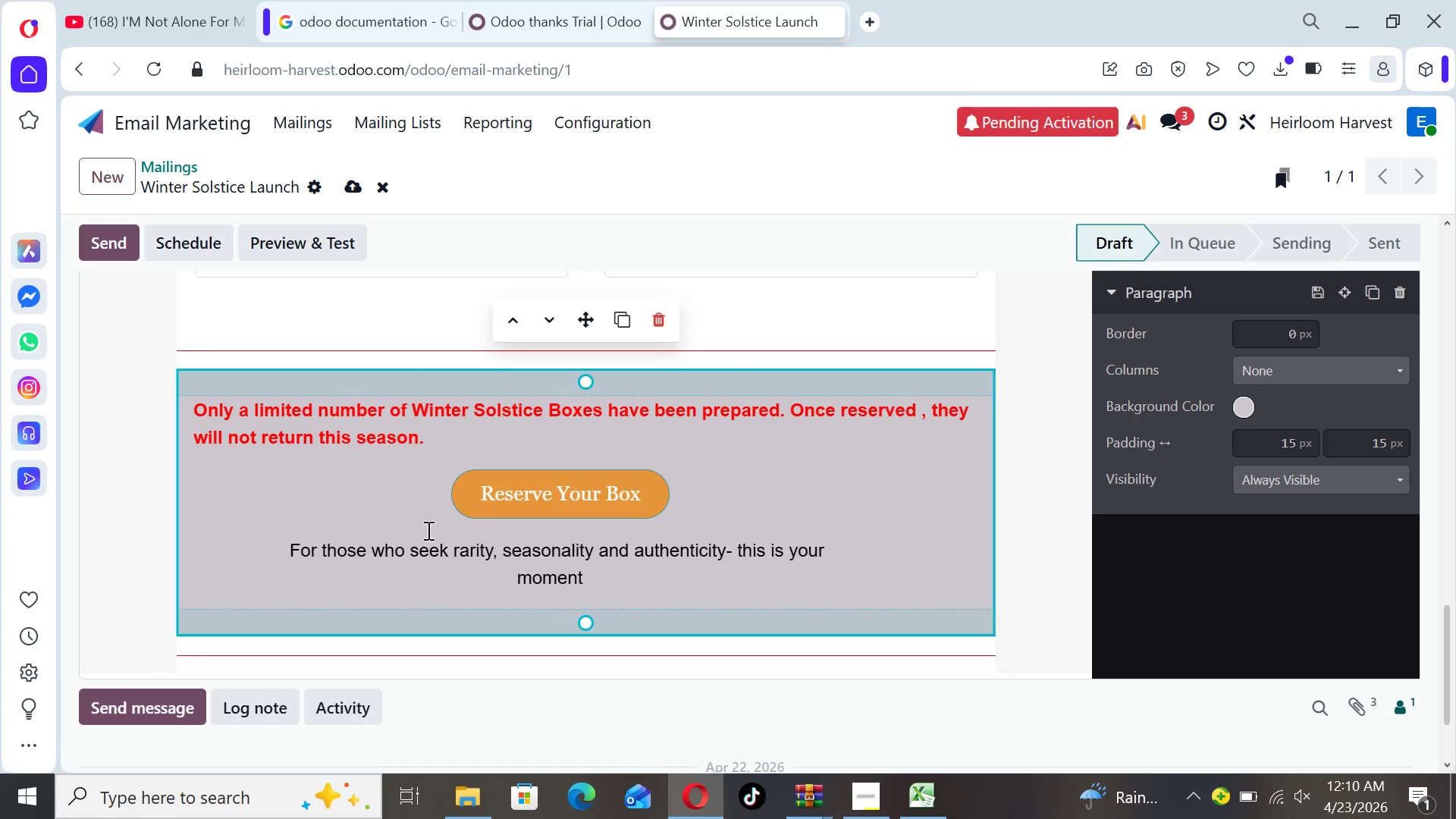 
wait(5.05)
 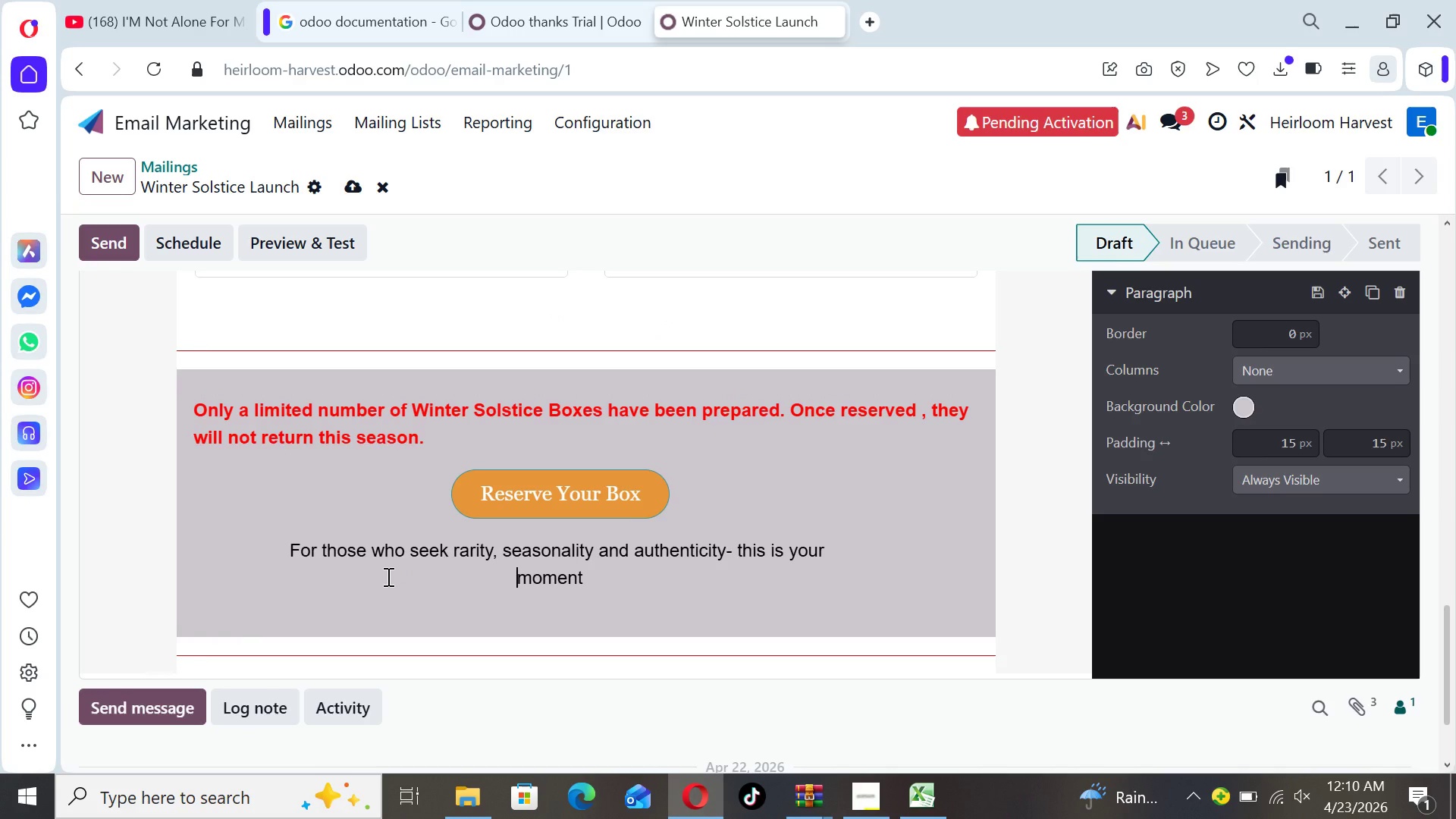 
left_click_drag(start_coordinate=[287, 546], to_coordinate=[356, 546])
 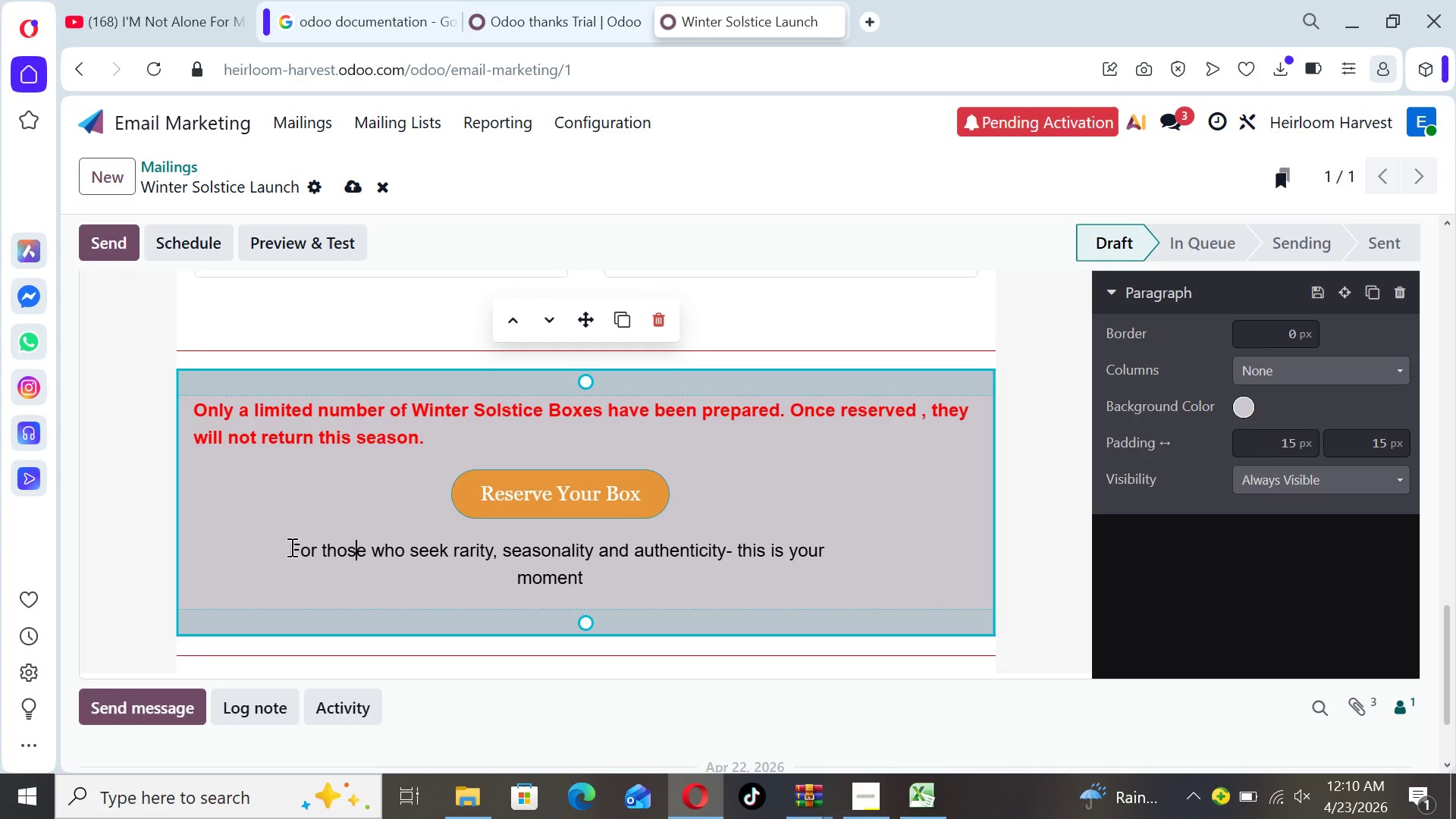 
left_click_drag(start_coordinate=[288, 547], to_coordinate=[639, 576])
 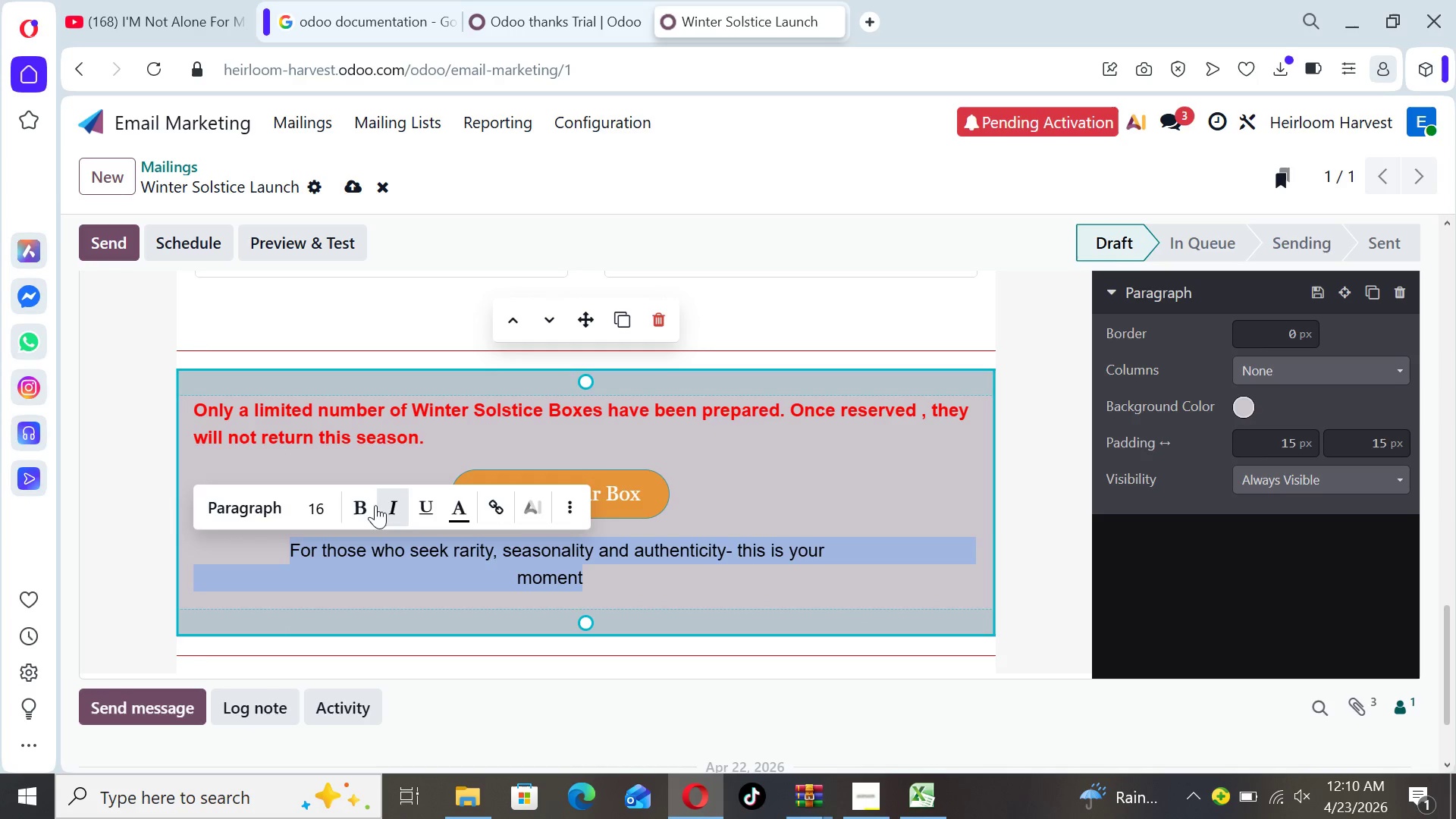 
left_click([366, 505])
 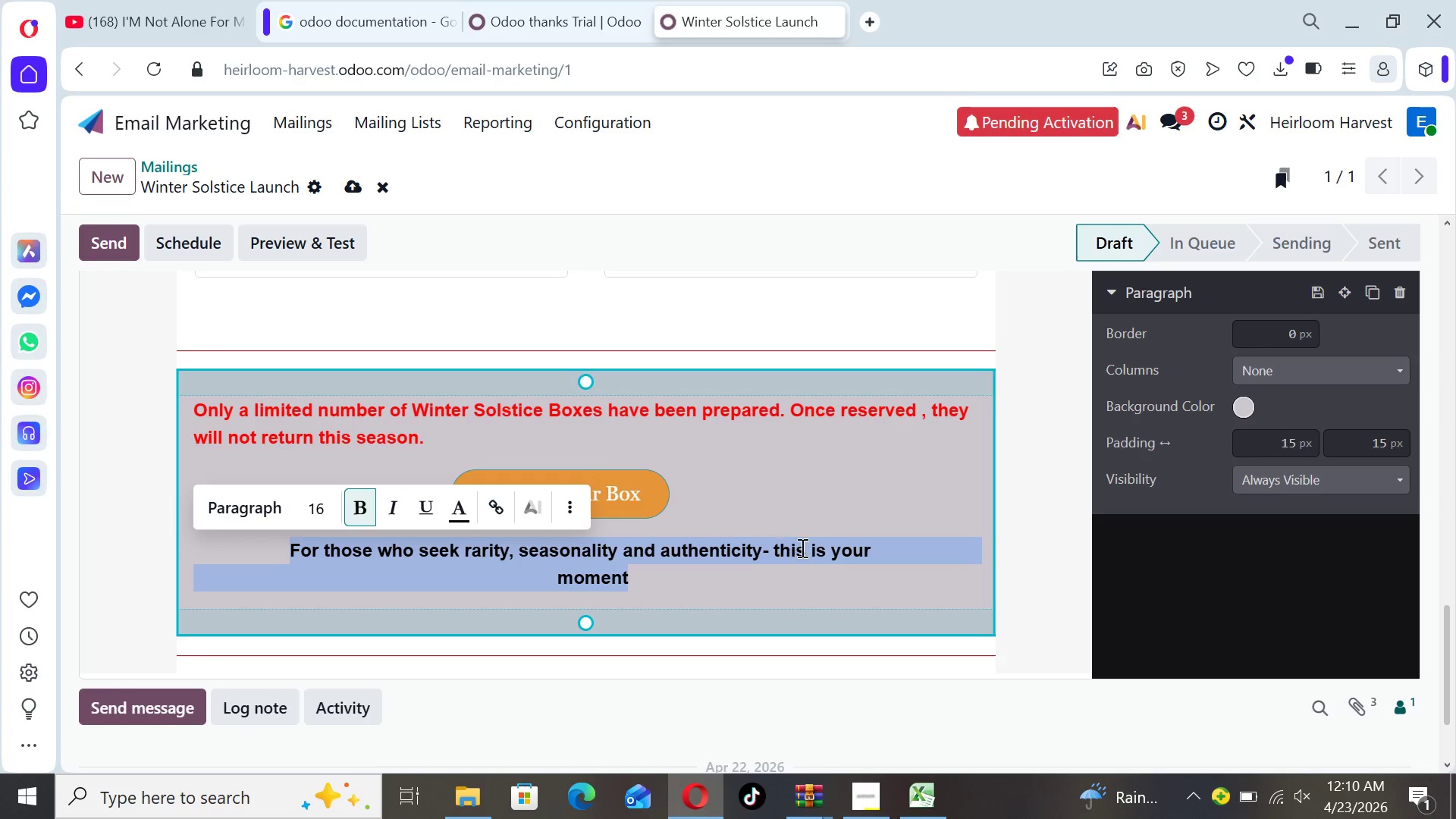 
left_click([830, 490])
 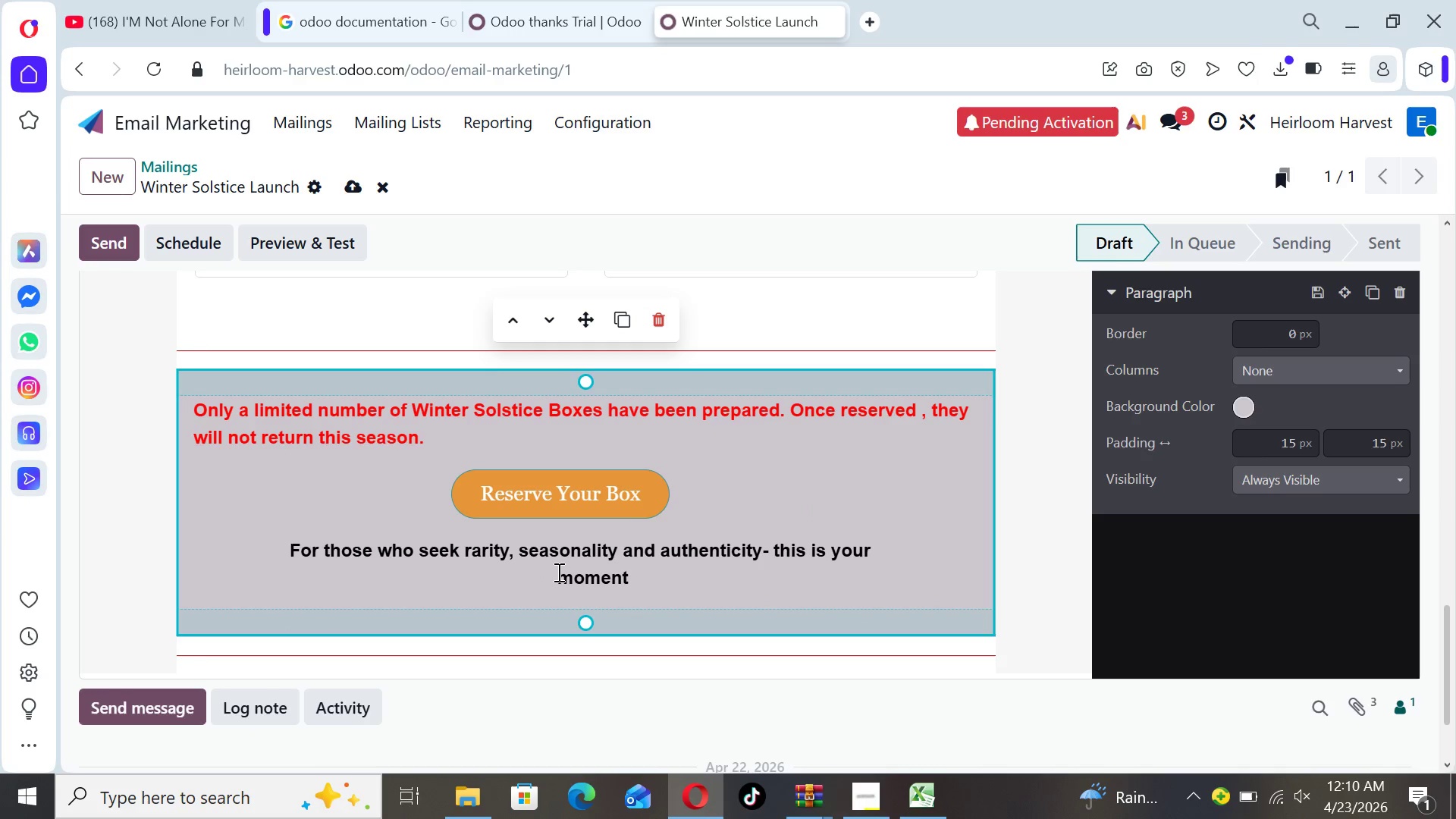 
left_click([558, 573])
 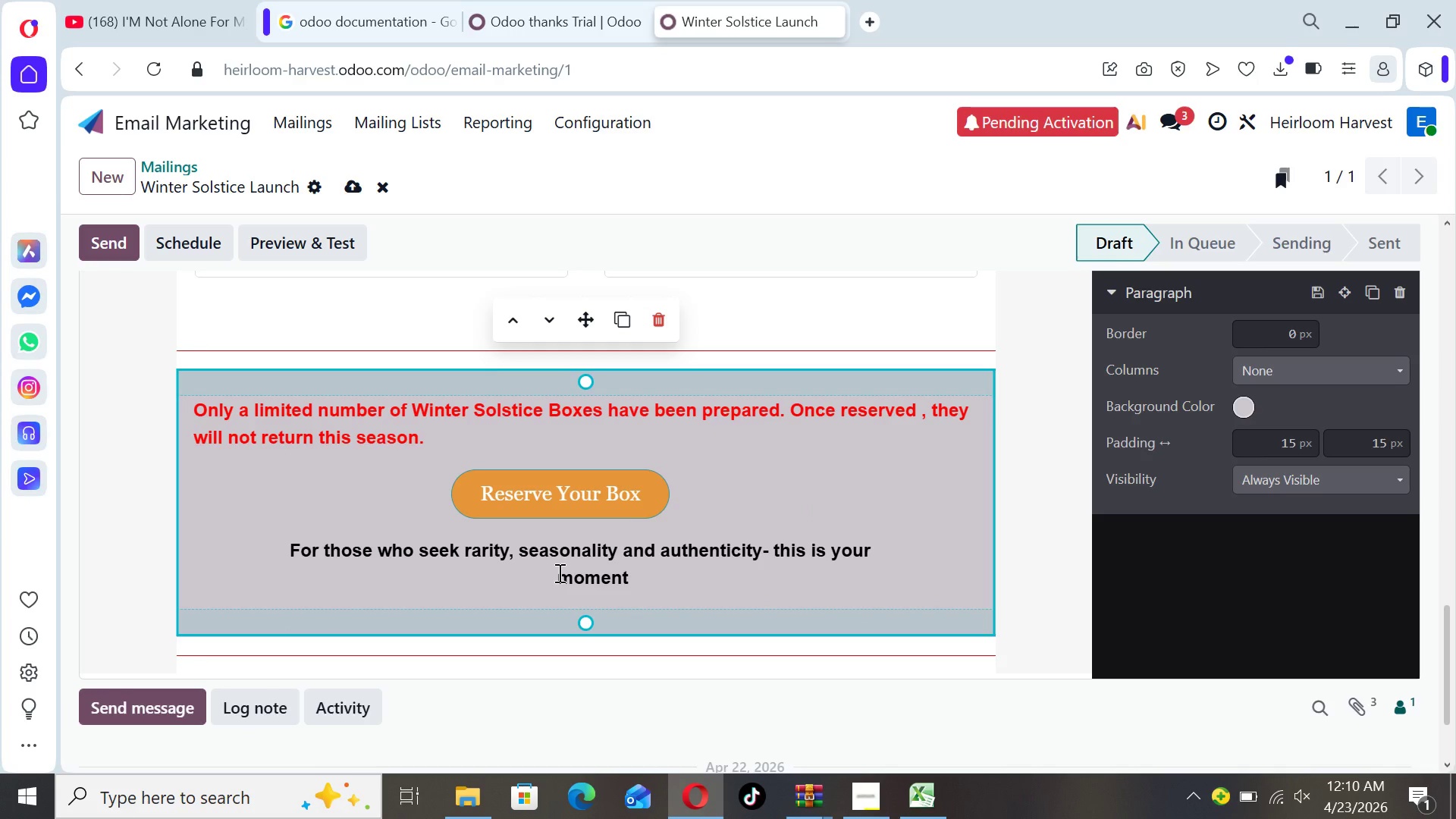 
key(Backspace)
 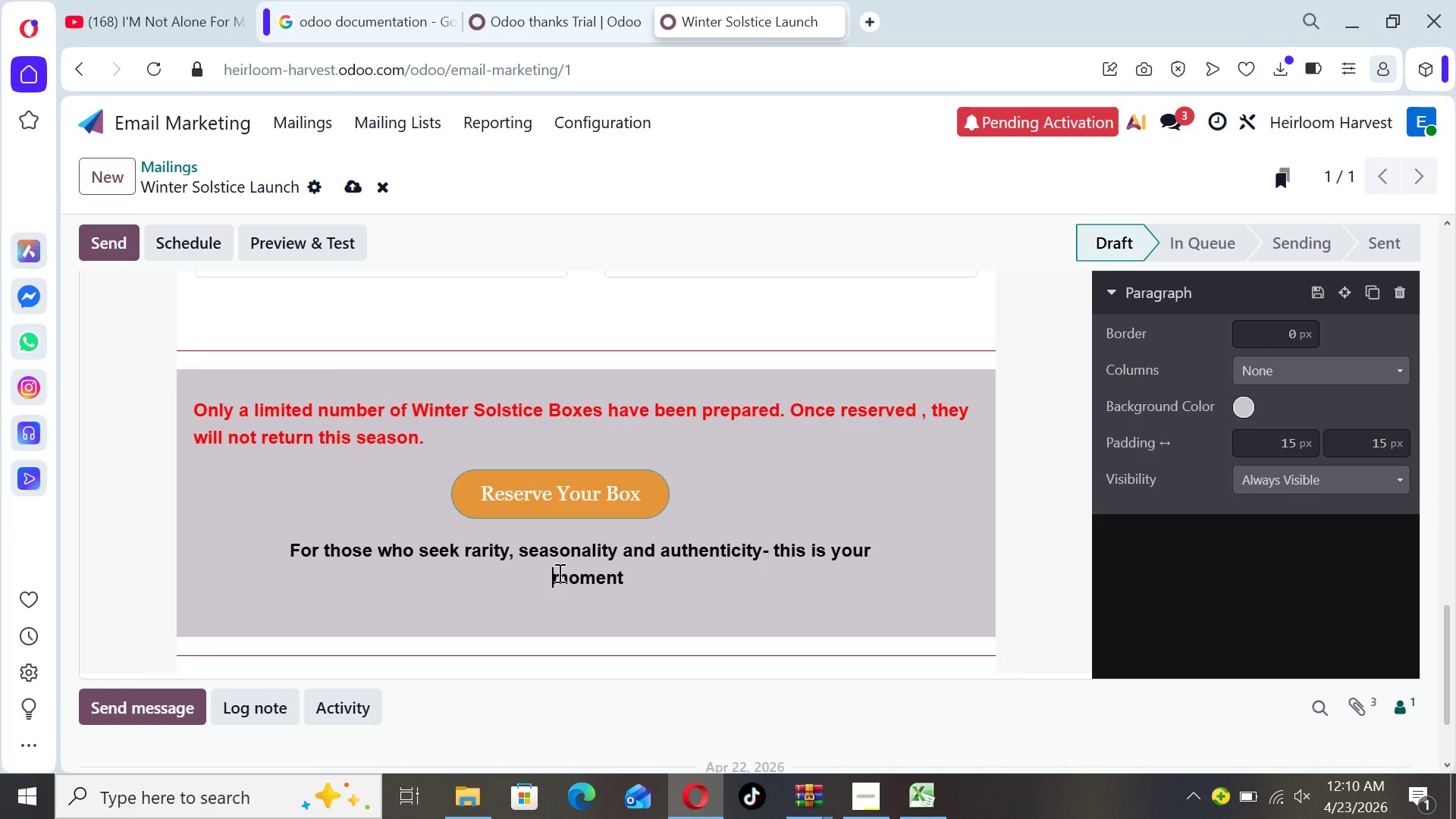 
key(Backspace)
 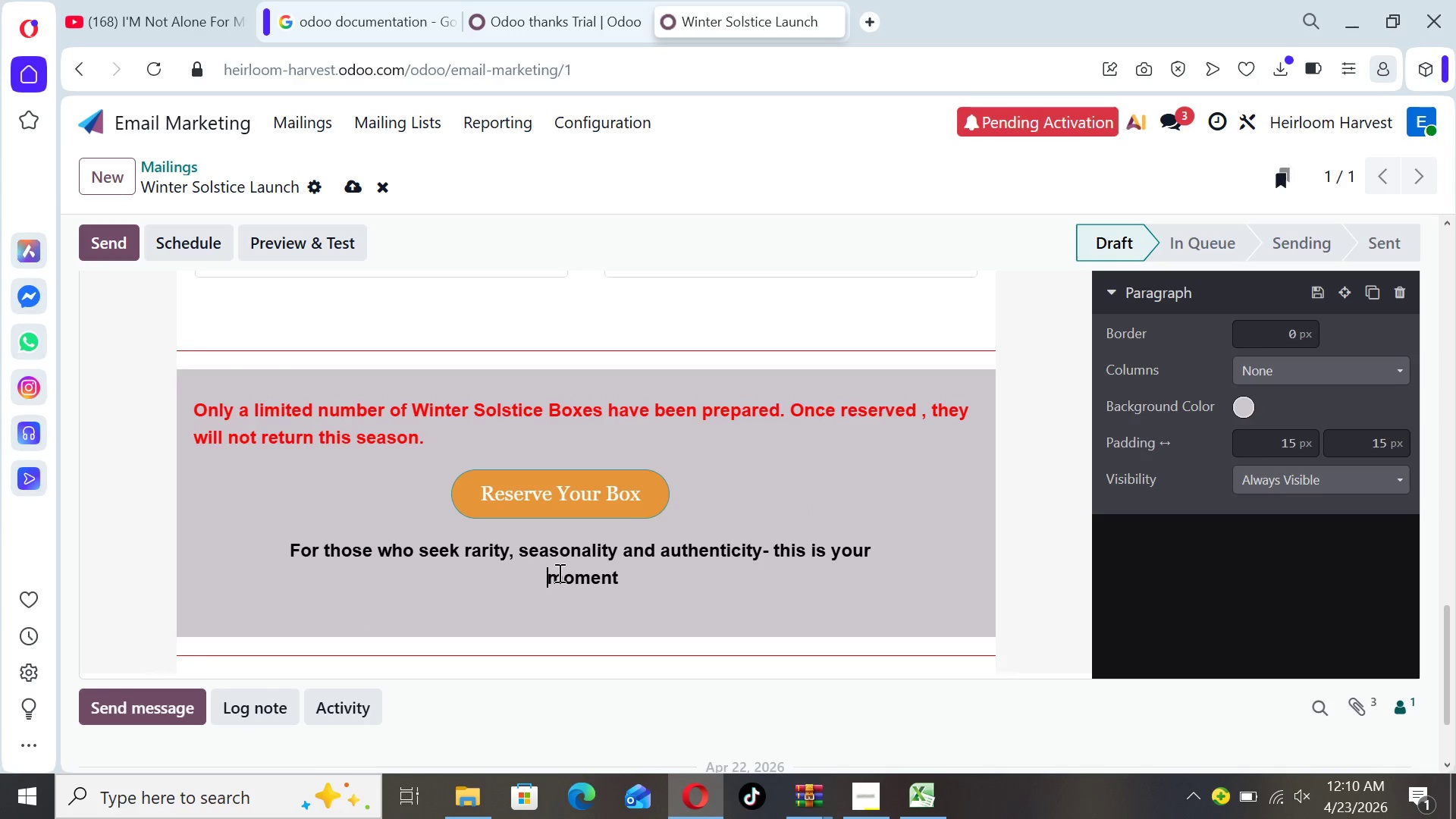 
key(Backspace)
 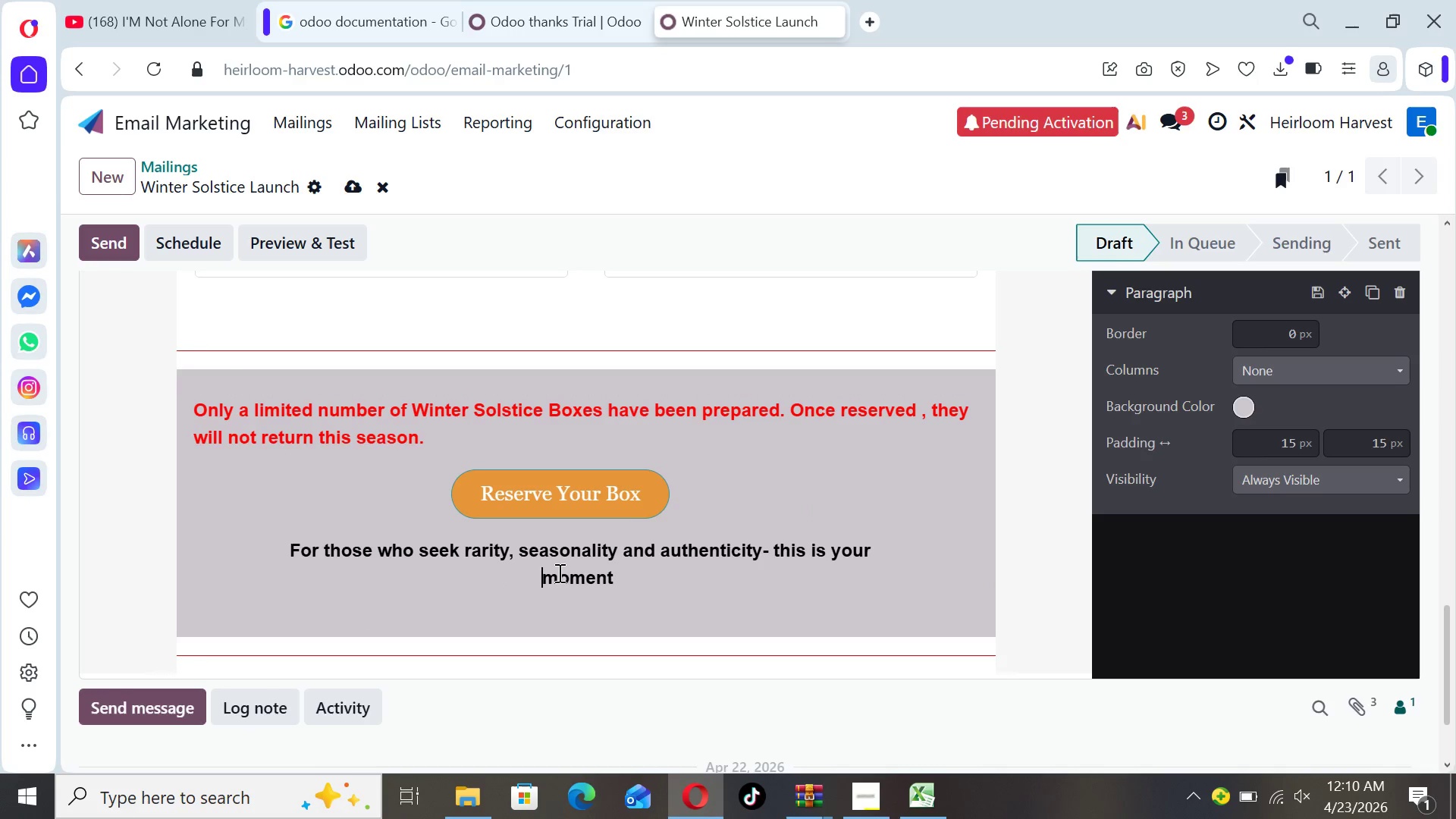 
key(Backspace)
 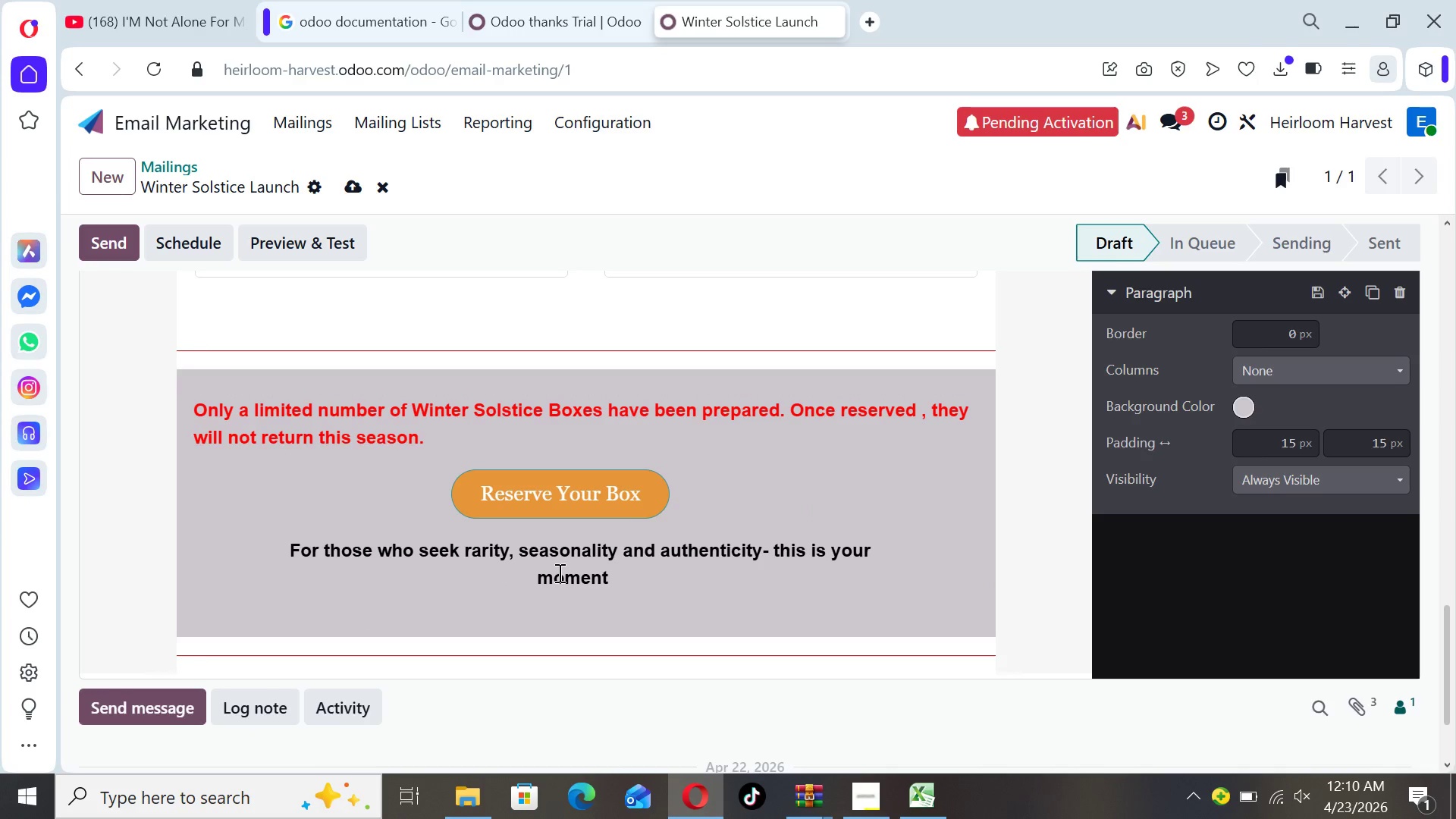 
key(Backspace)
 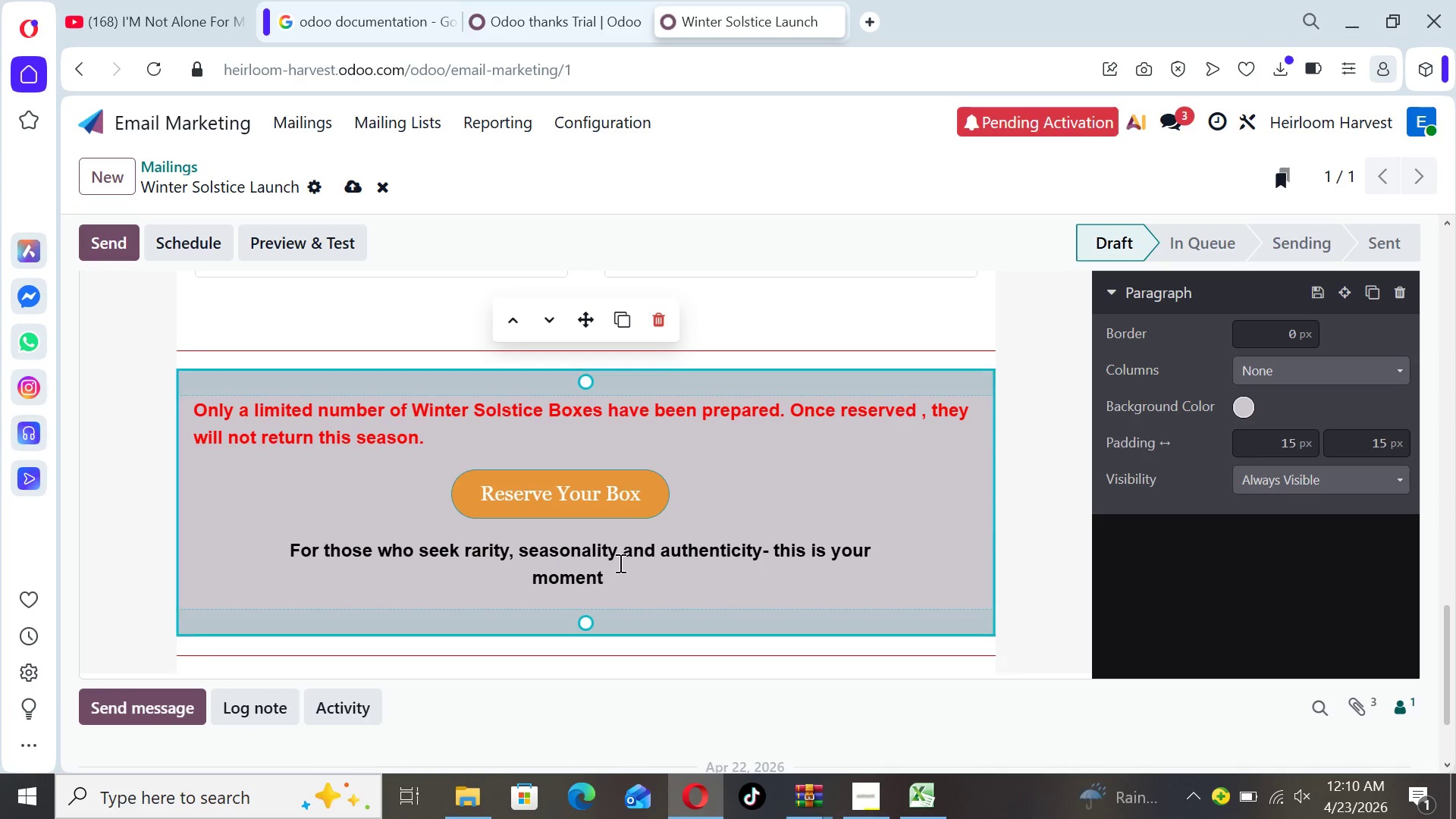 
left_click([607, 571])
 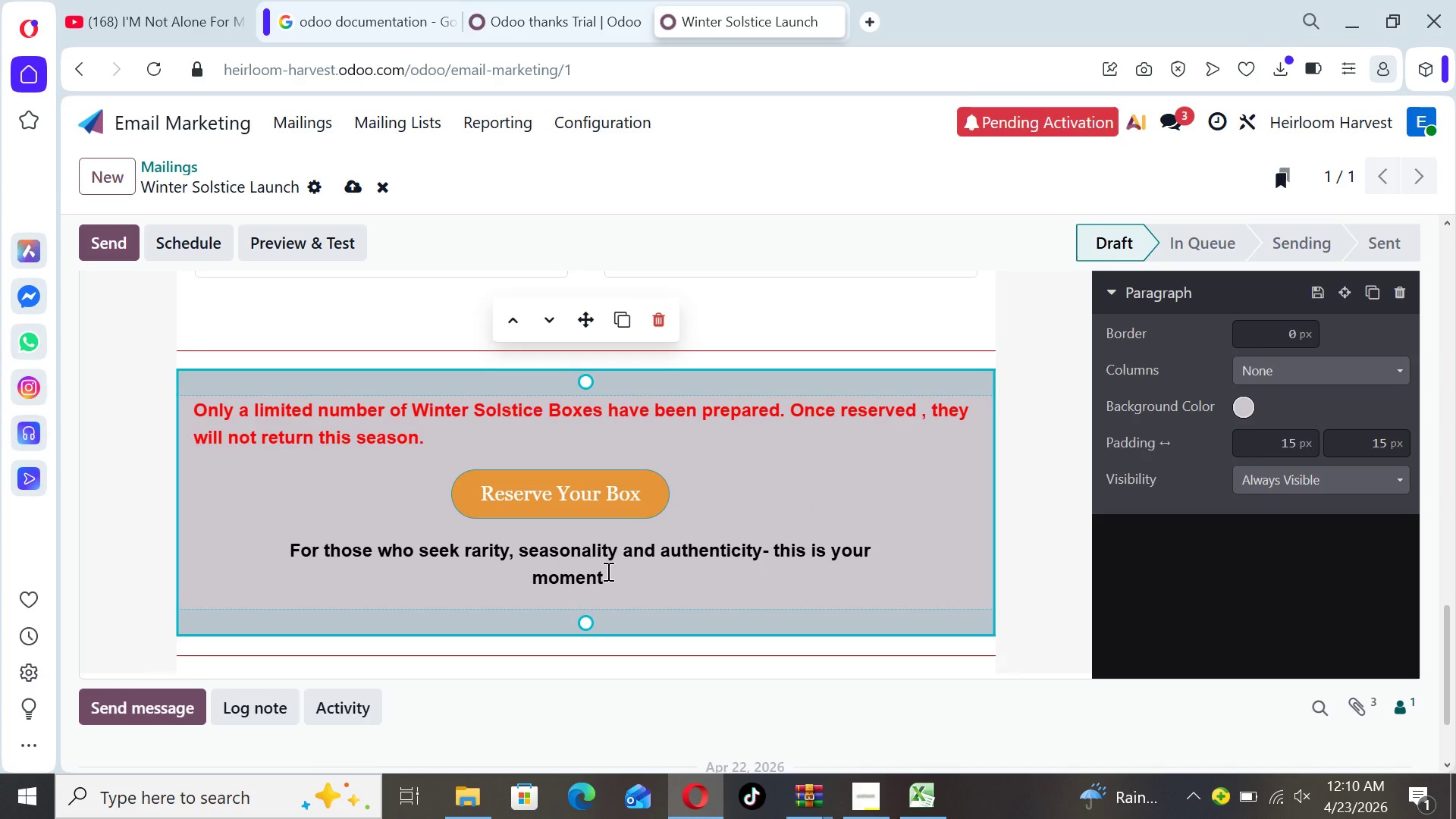 
key(Period)
 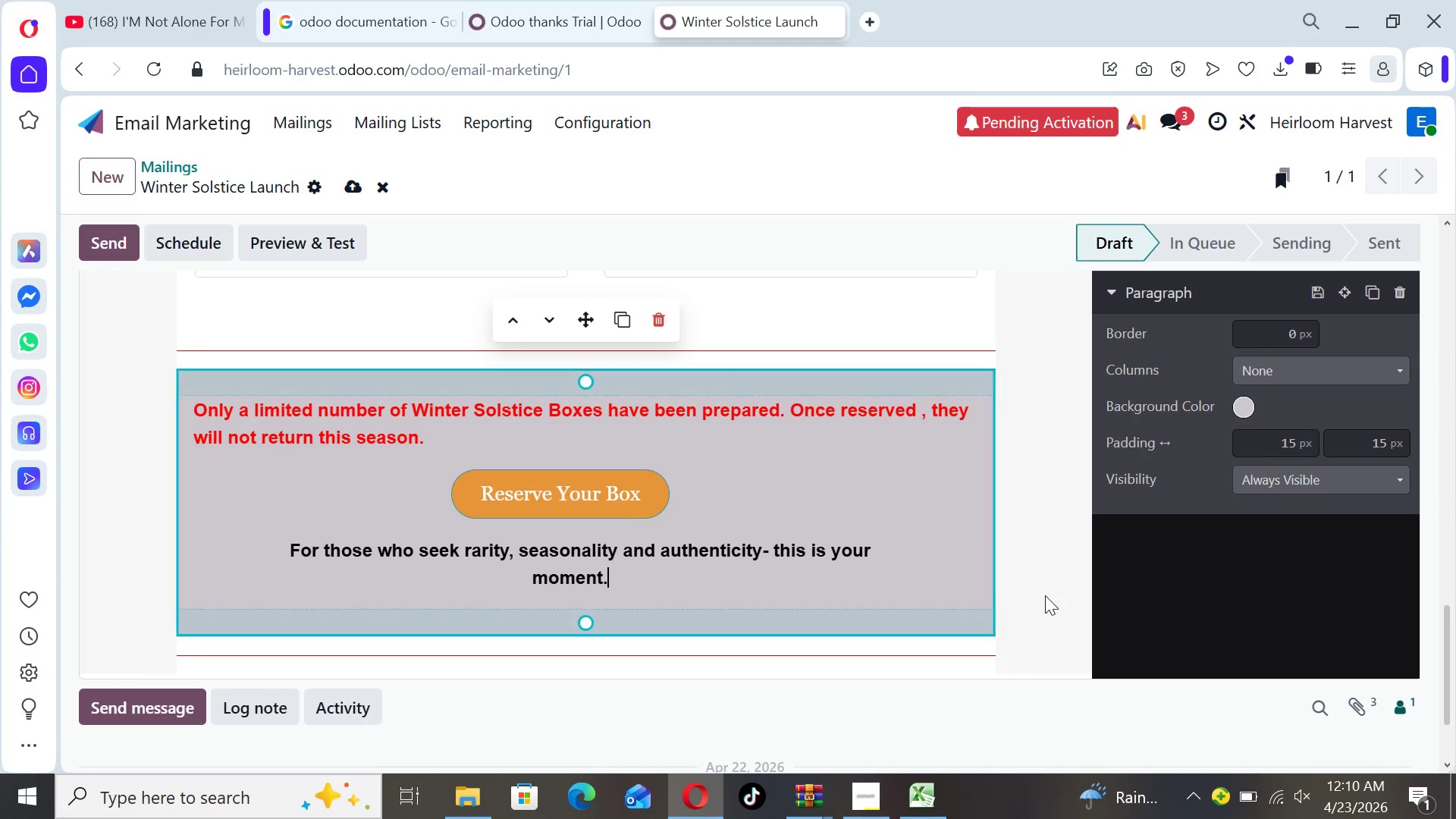 
left_click([1037, 559])
 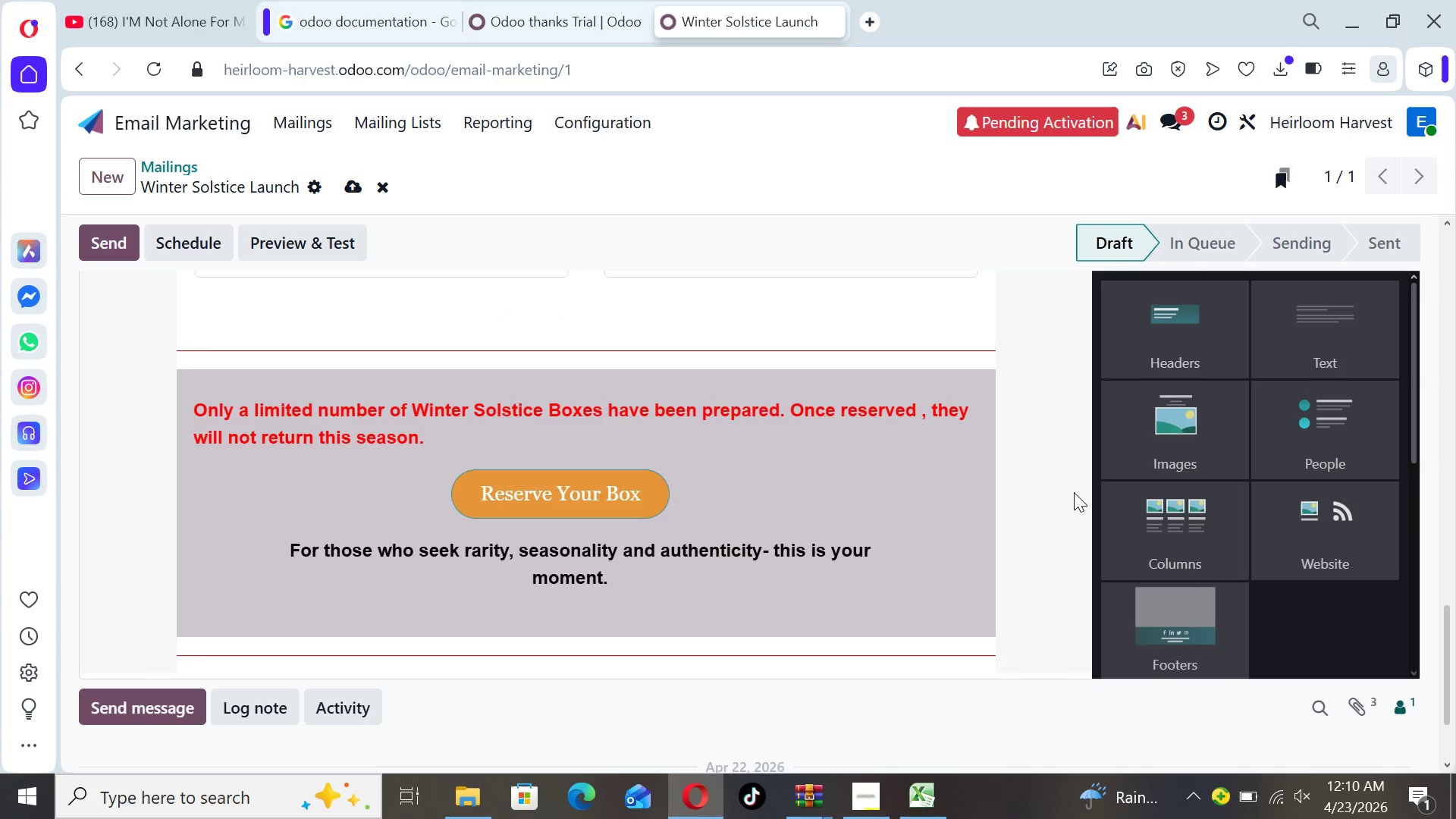 
wait(5.08)
 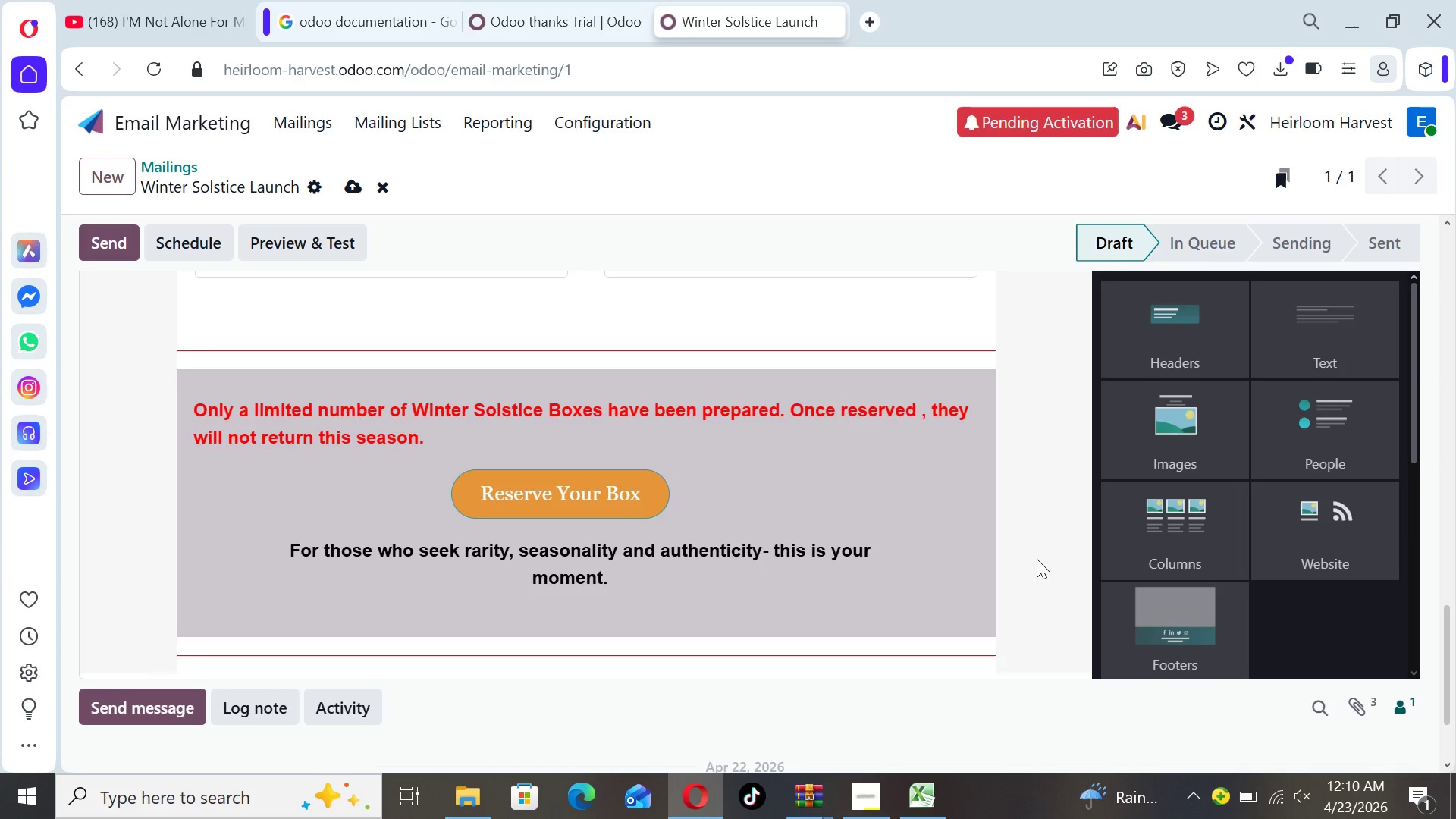 
left_click_drag(start_coordinate=[1447, 670], to_coordinate=[1432, 354])
 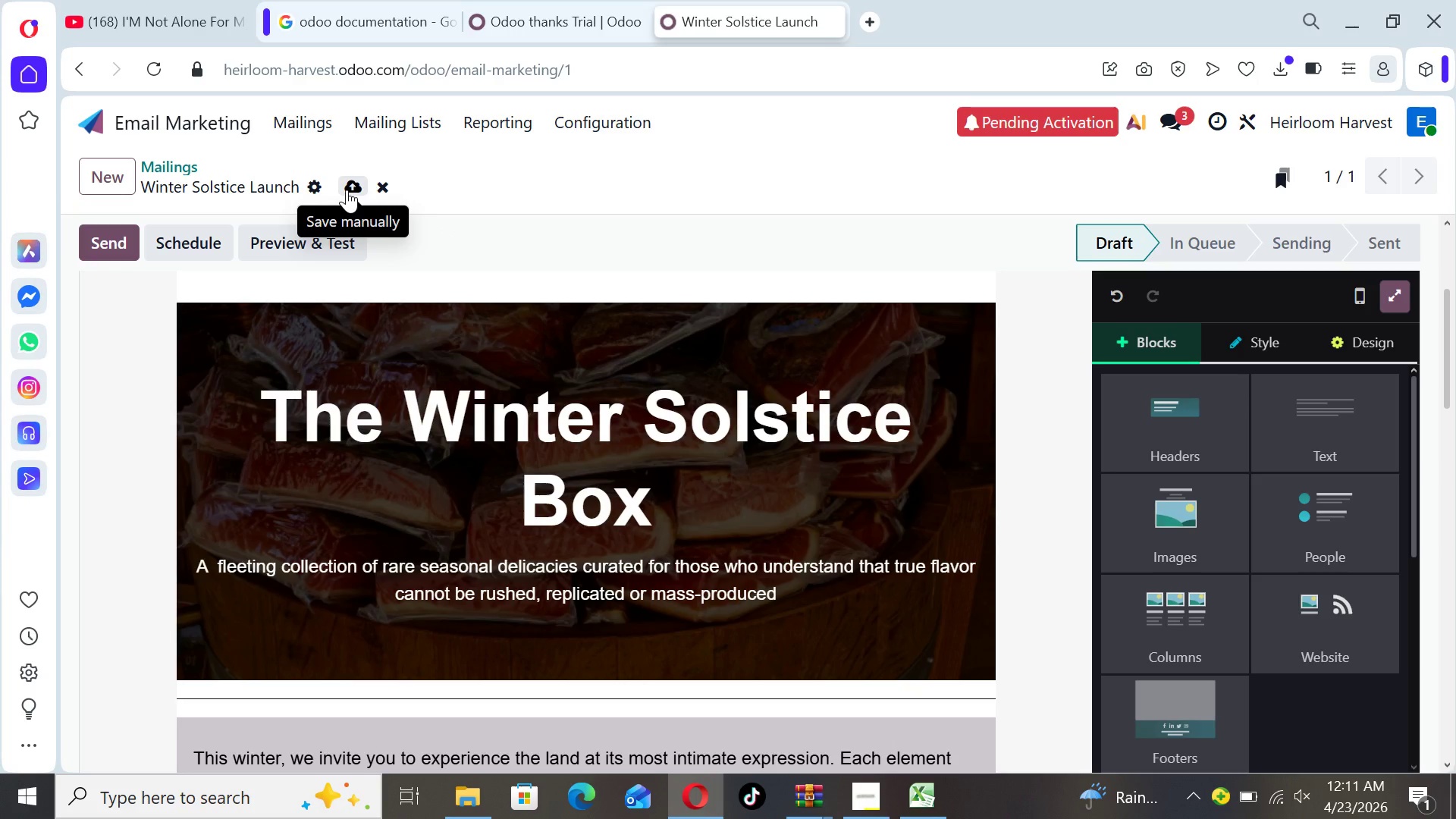 
left_click([347, 190])
 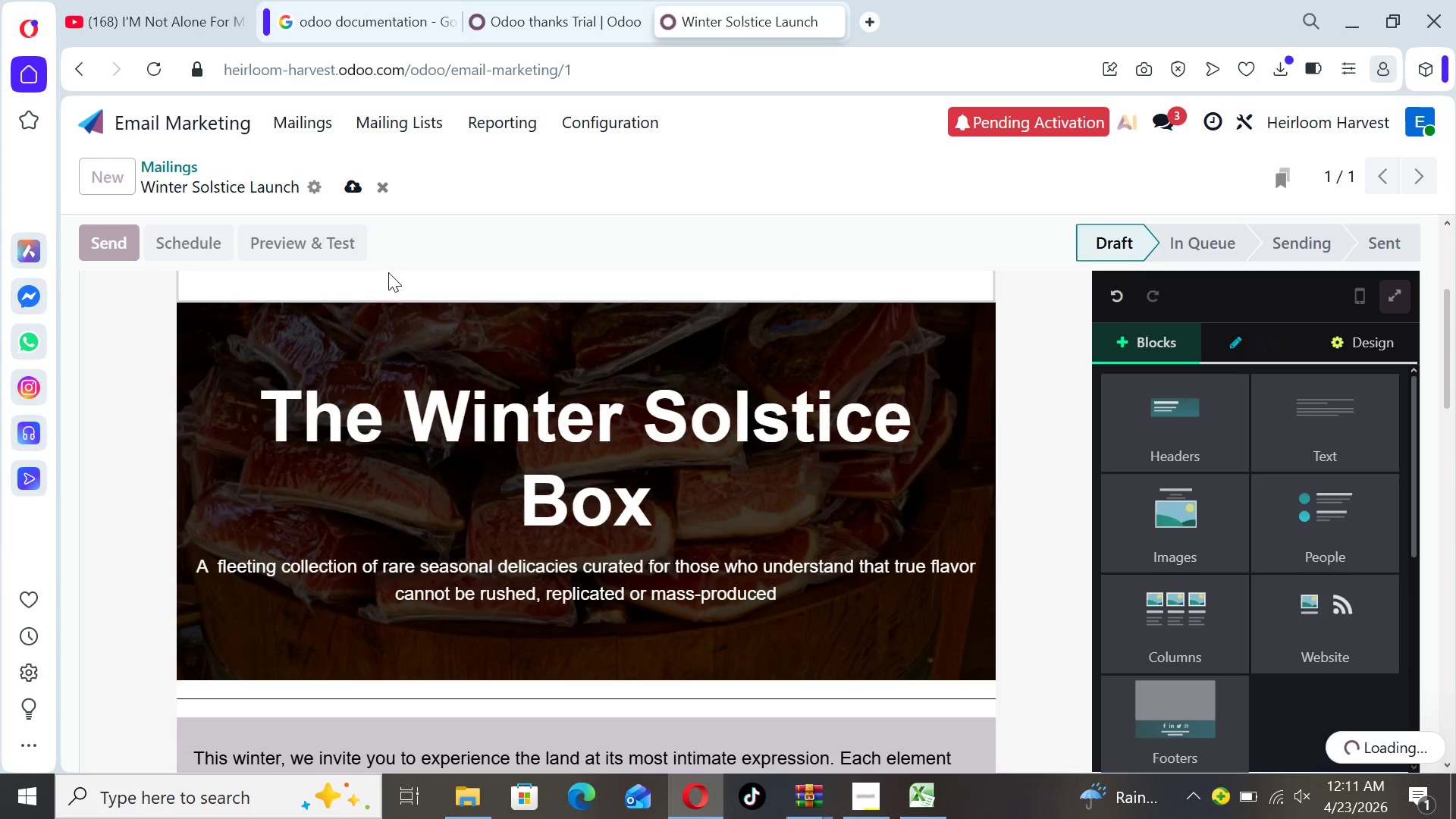 
wait(38.08)
 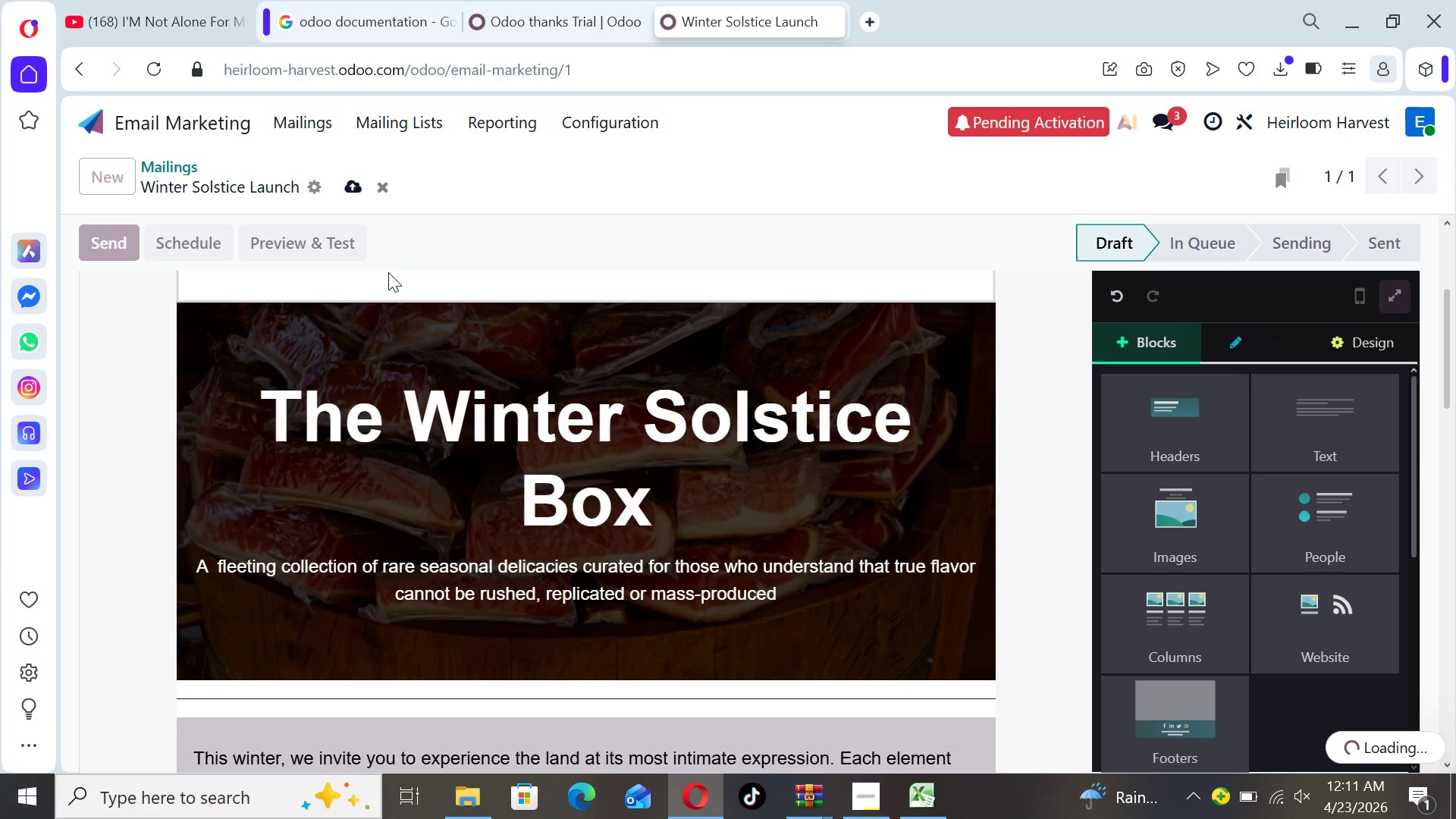 
left_click([1031, 353])
 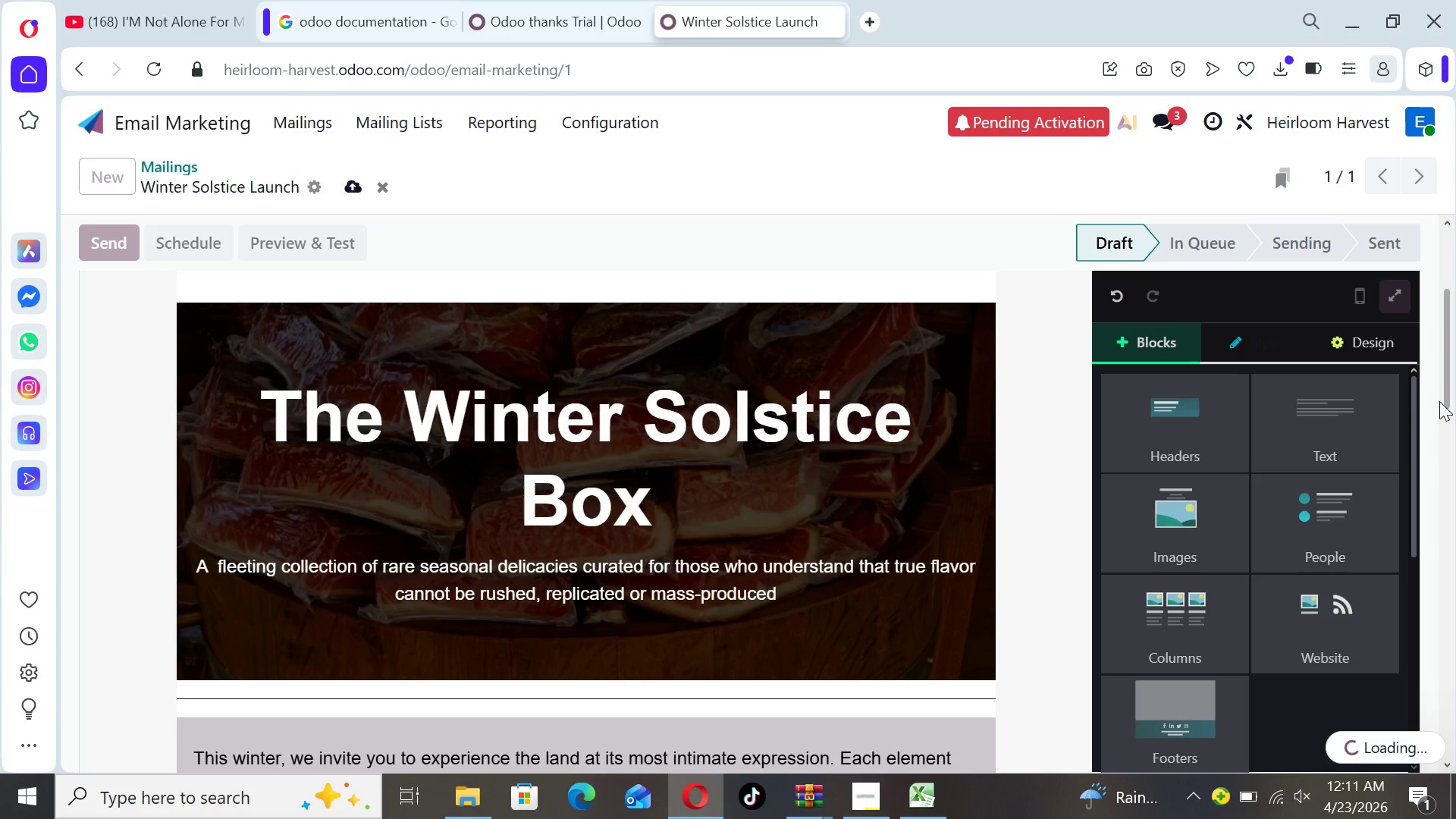 
left_click_drag(start_coordinate=[1445, 400], to_coordinate=[1406, 300])
 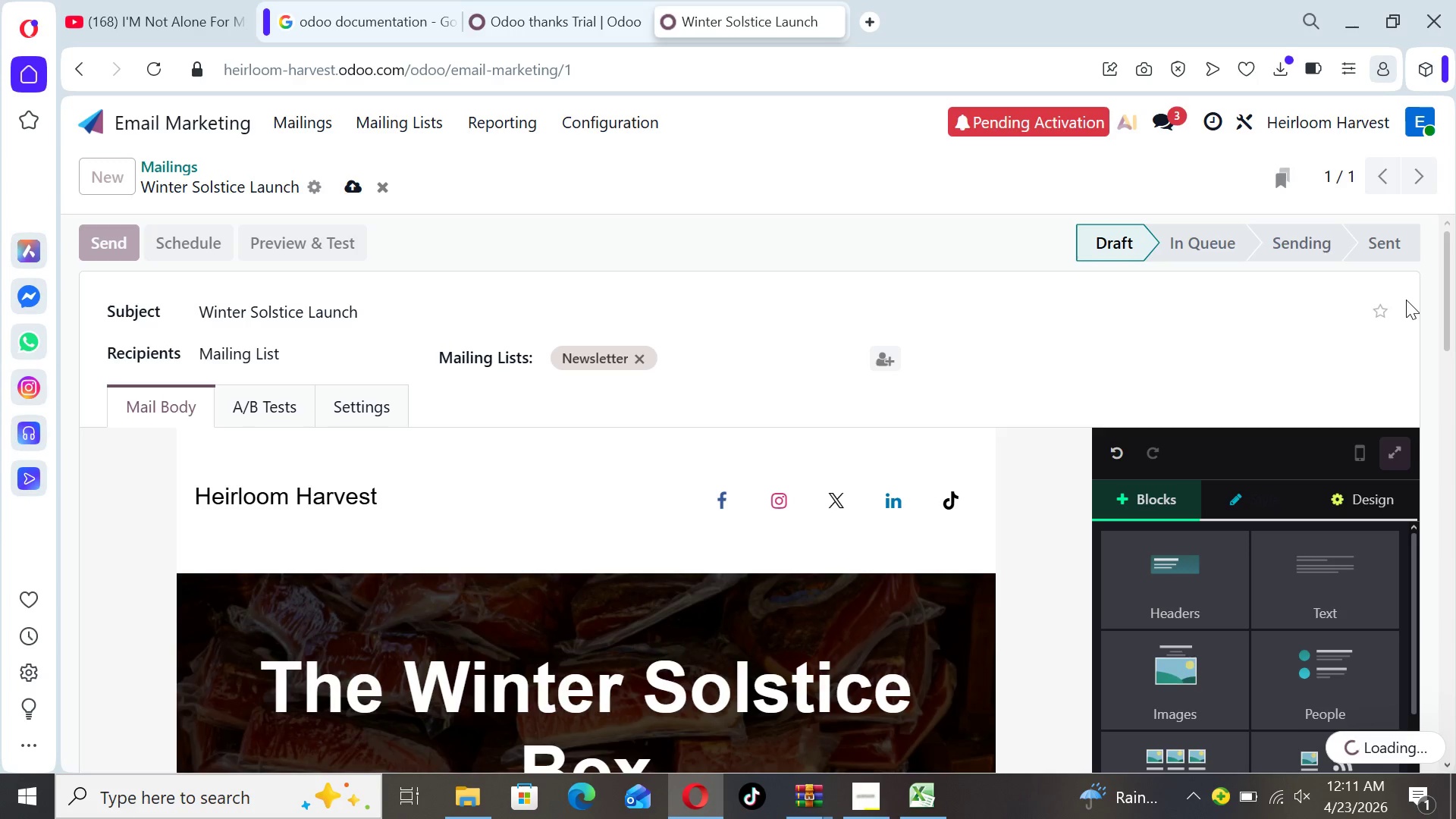 
wait(5.72)
 